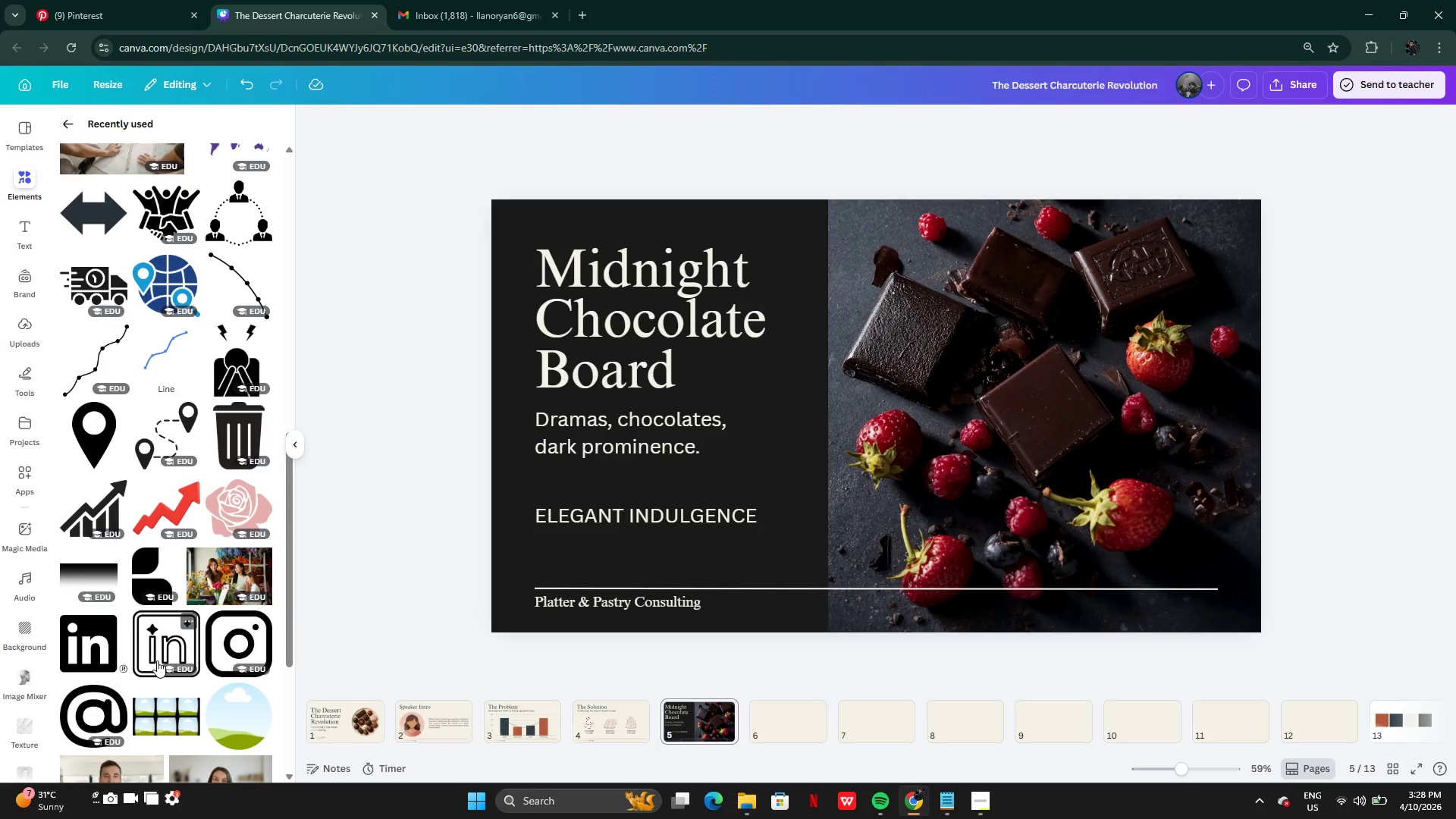 
wait(7.25)
 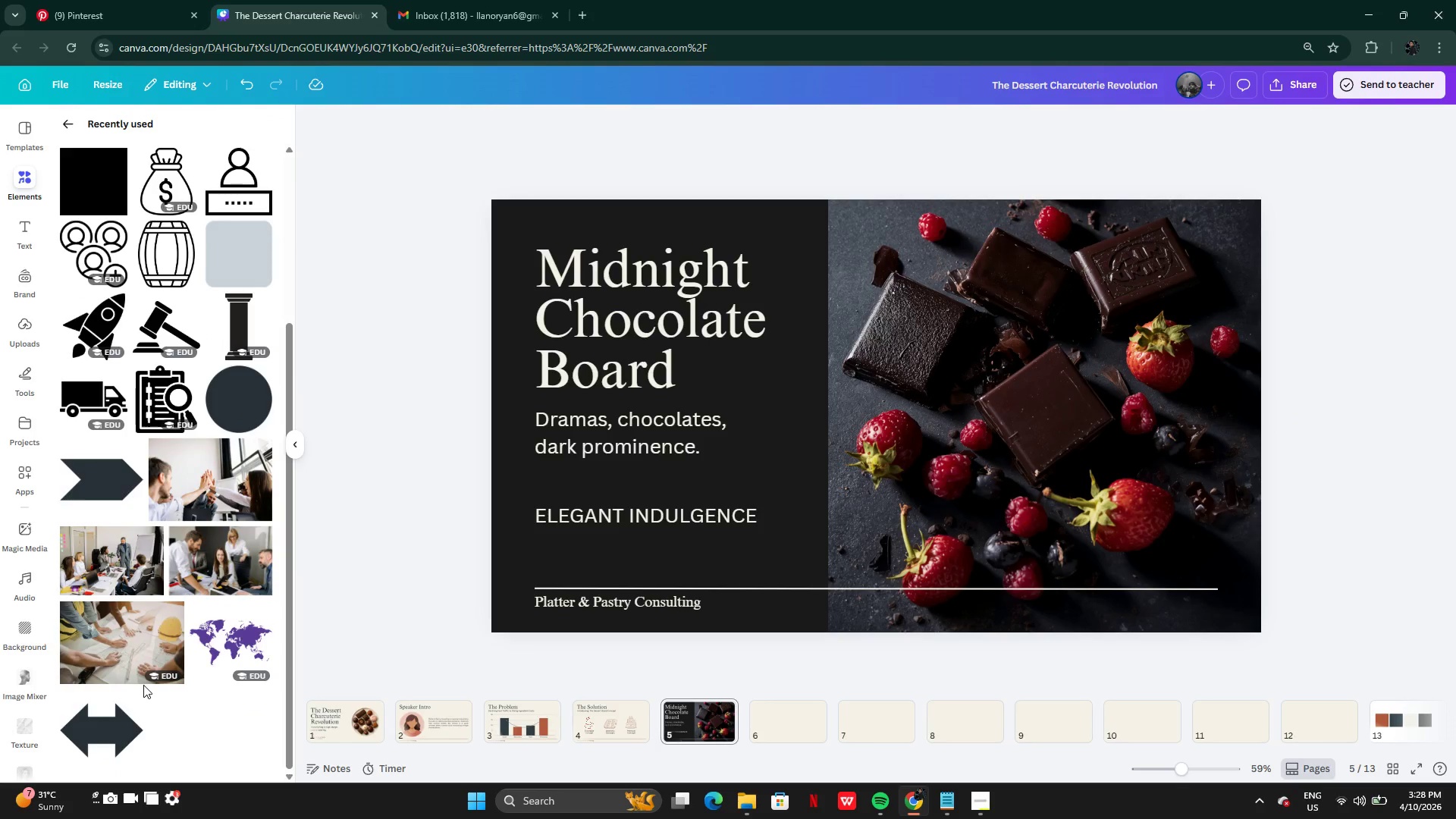 
left_click([84, 578])
 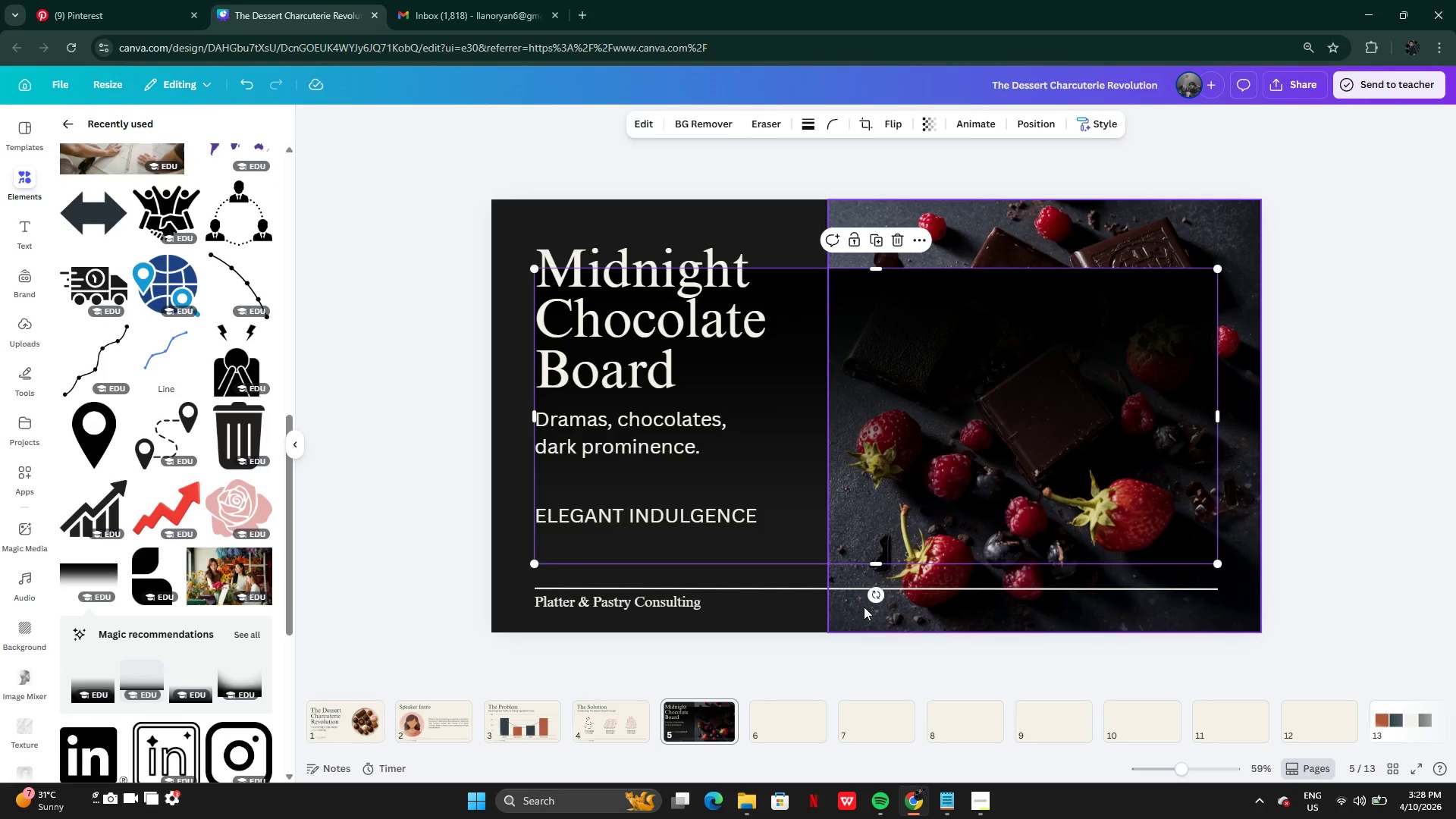 
left_click_drag(start_coordinate=[874, 598], to_coordinate=[1006, 415])
 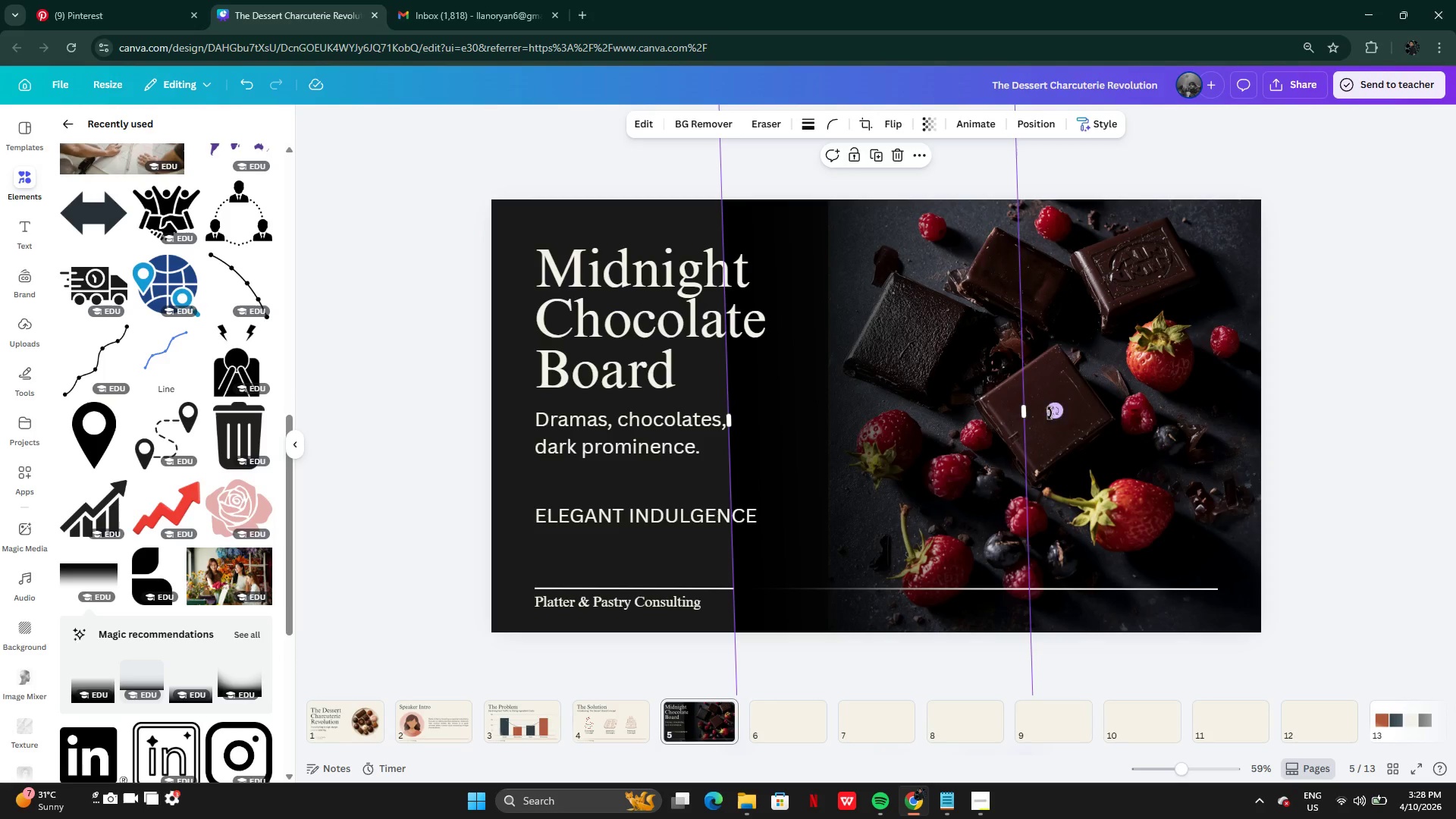 
left_click_drag(start_coordinate=[1052, 410], to_coordinate=[1053, 416])
 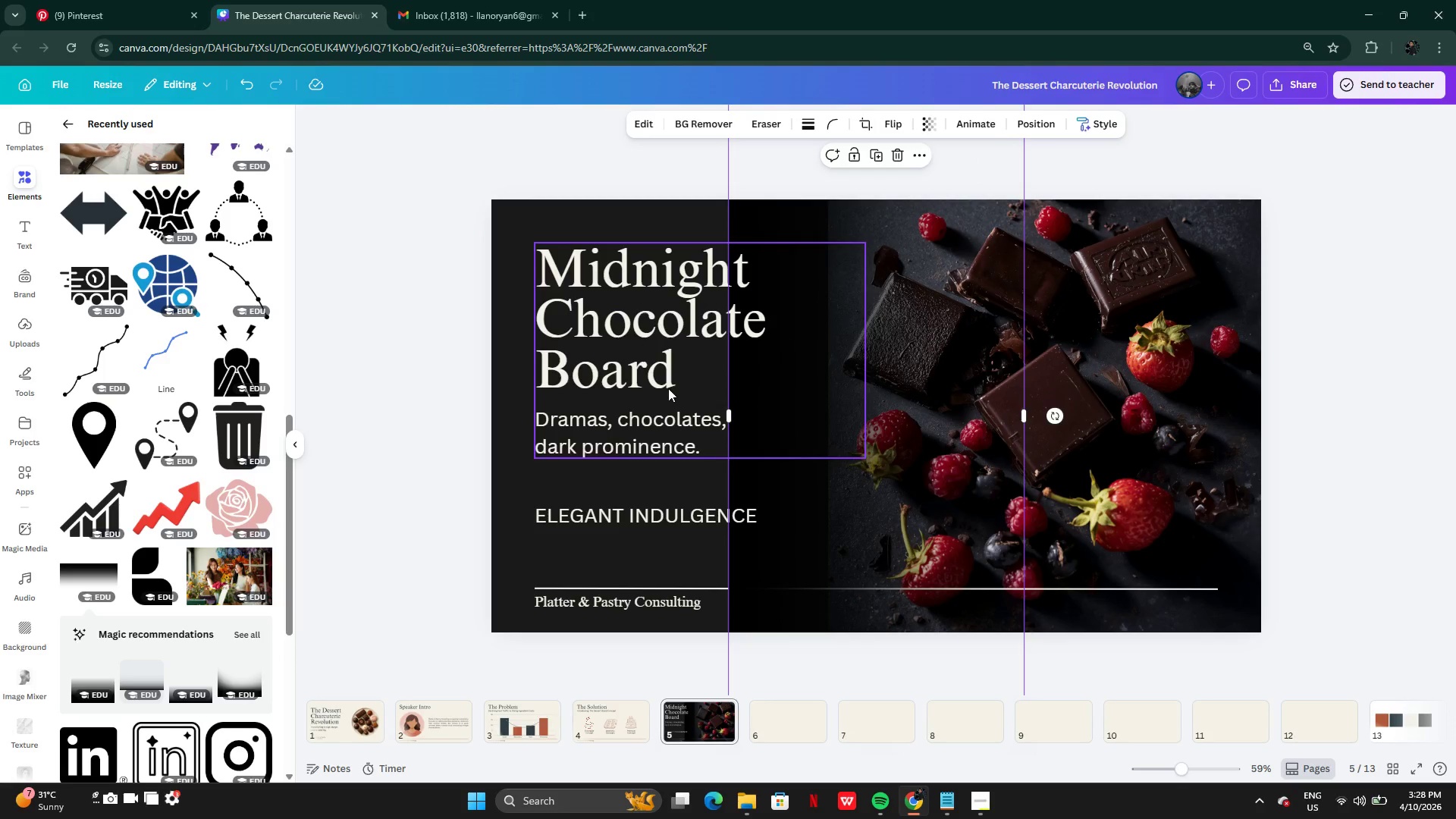 
left_click([548, 471])
 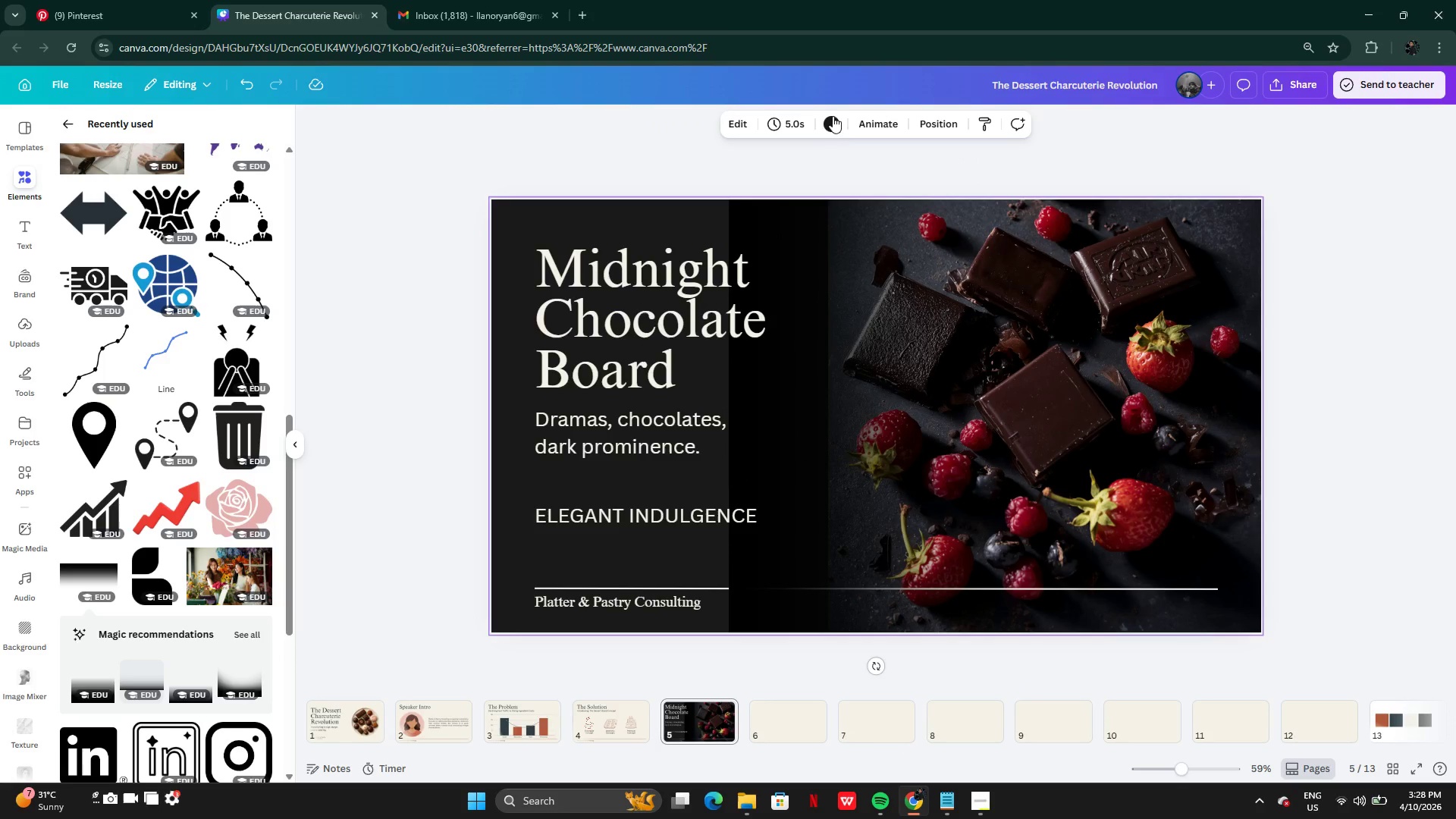 
left_click([830, 128])
 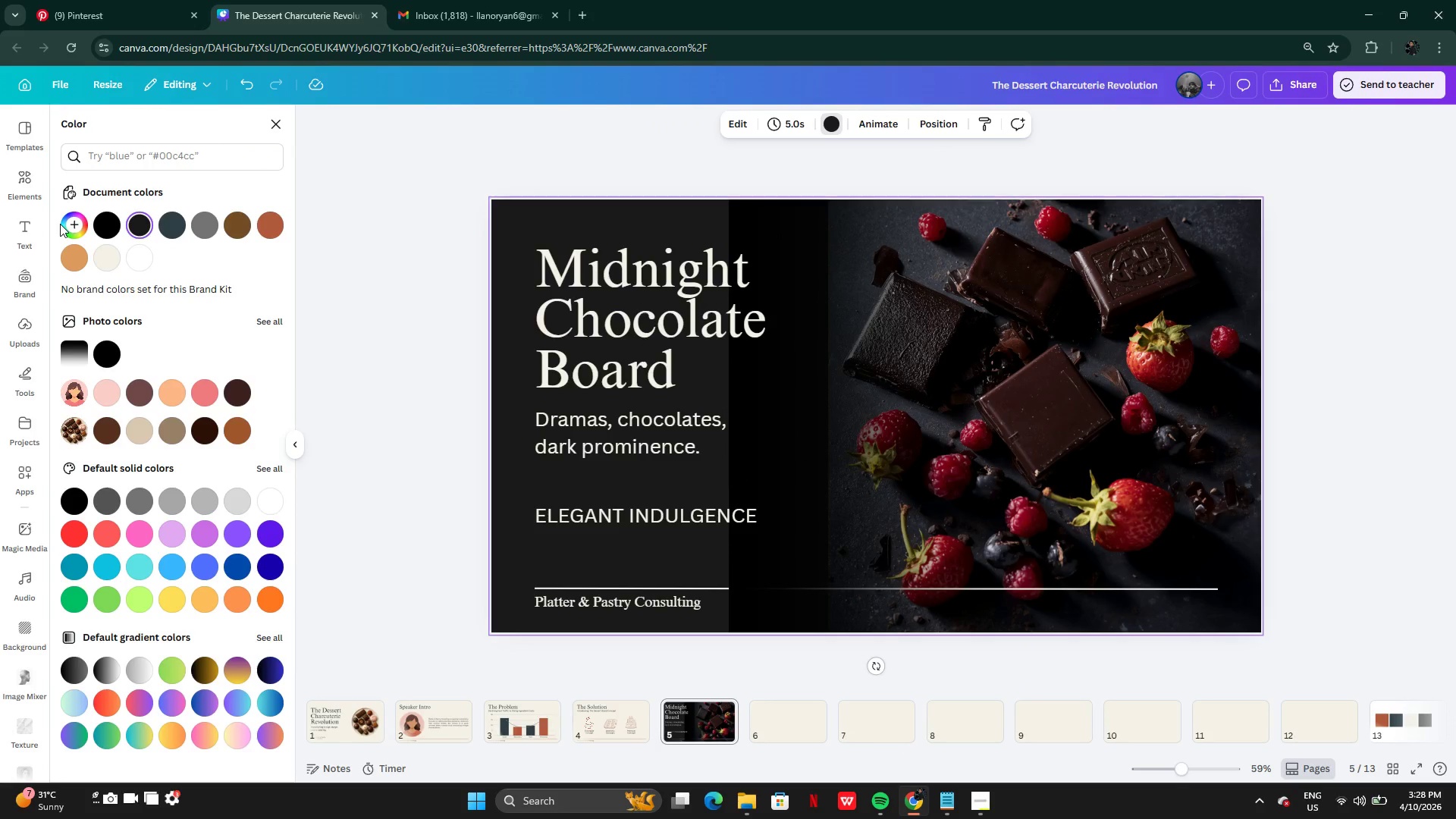 
left_click([66, 226])
 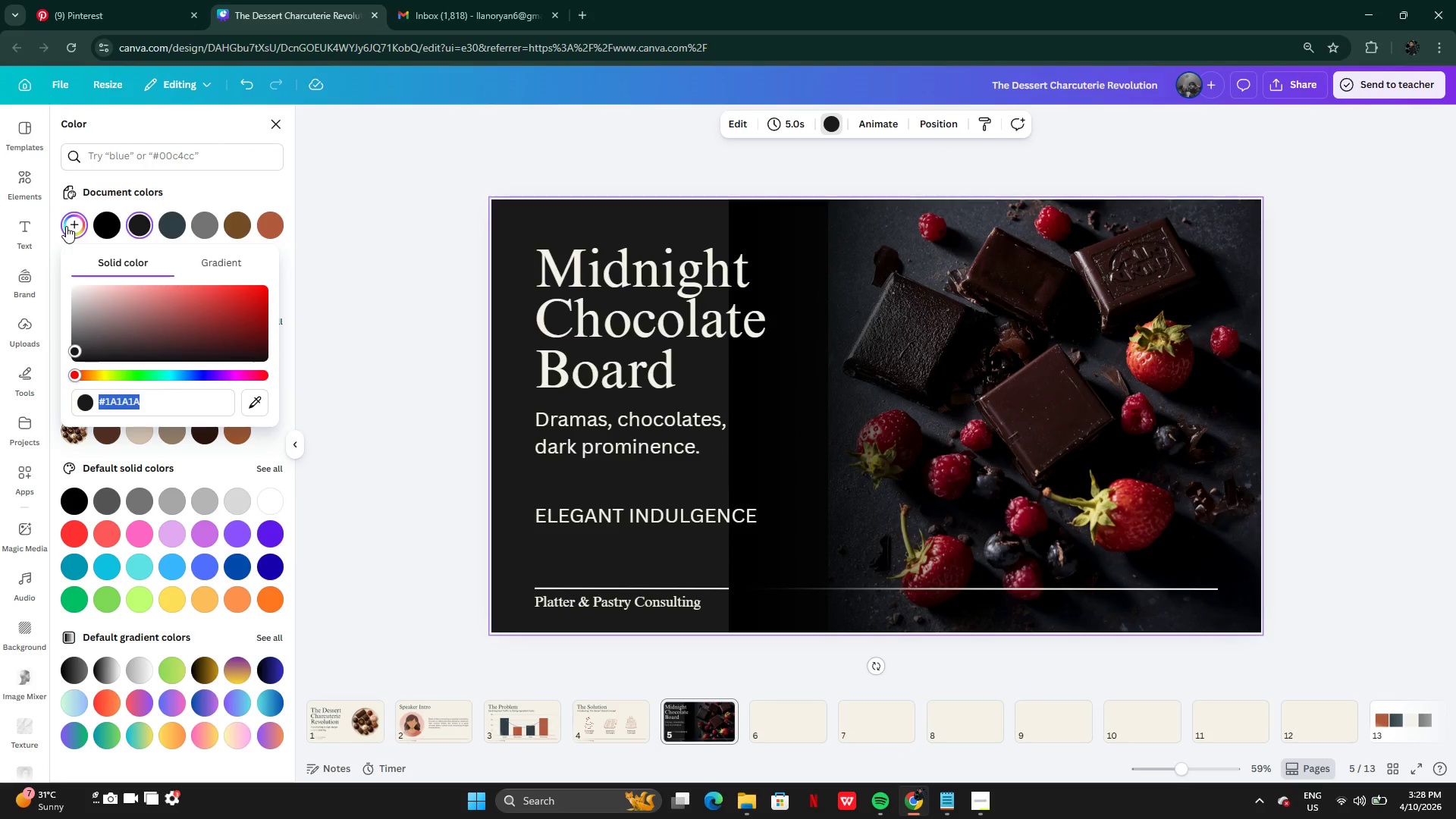 
key(Control+C)
 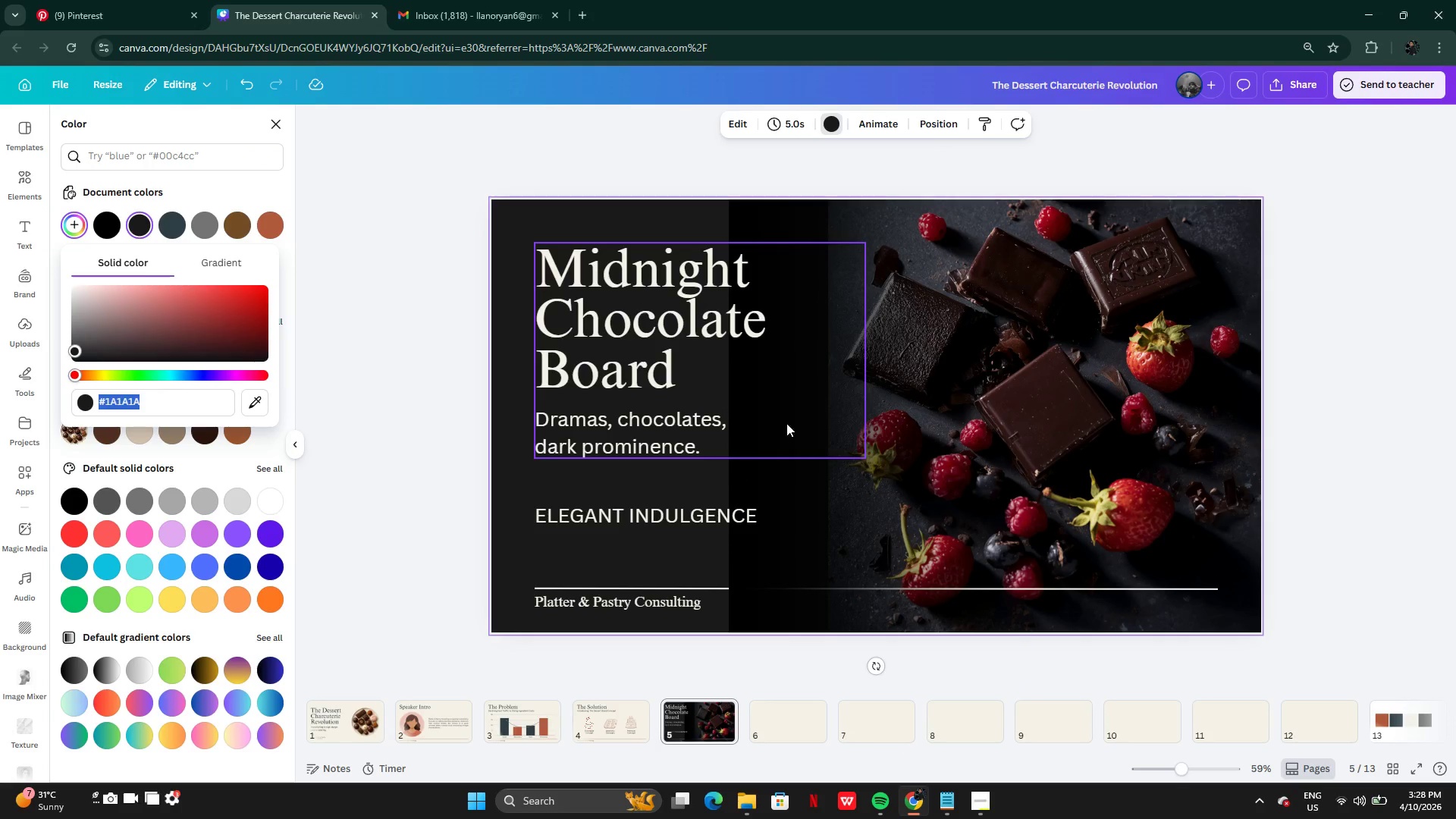 
left_click([821, 522])
 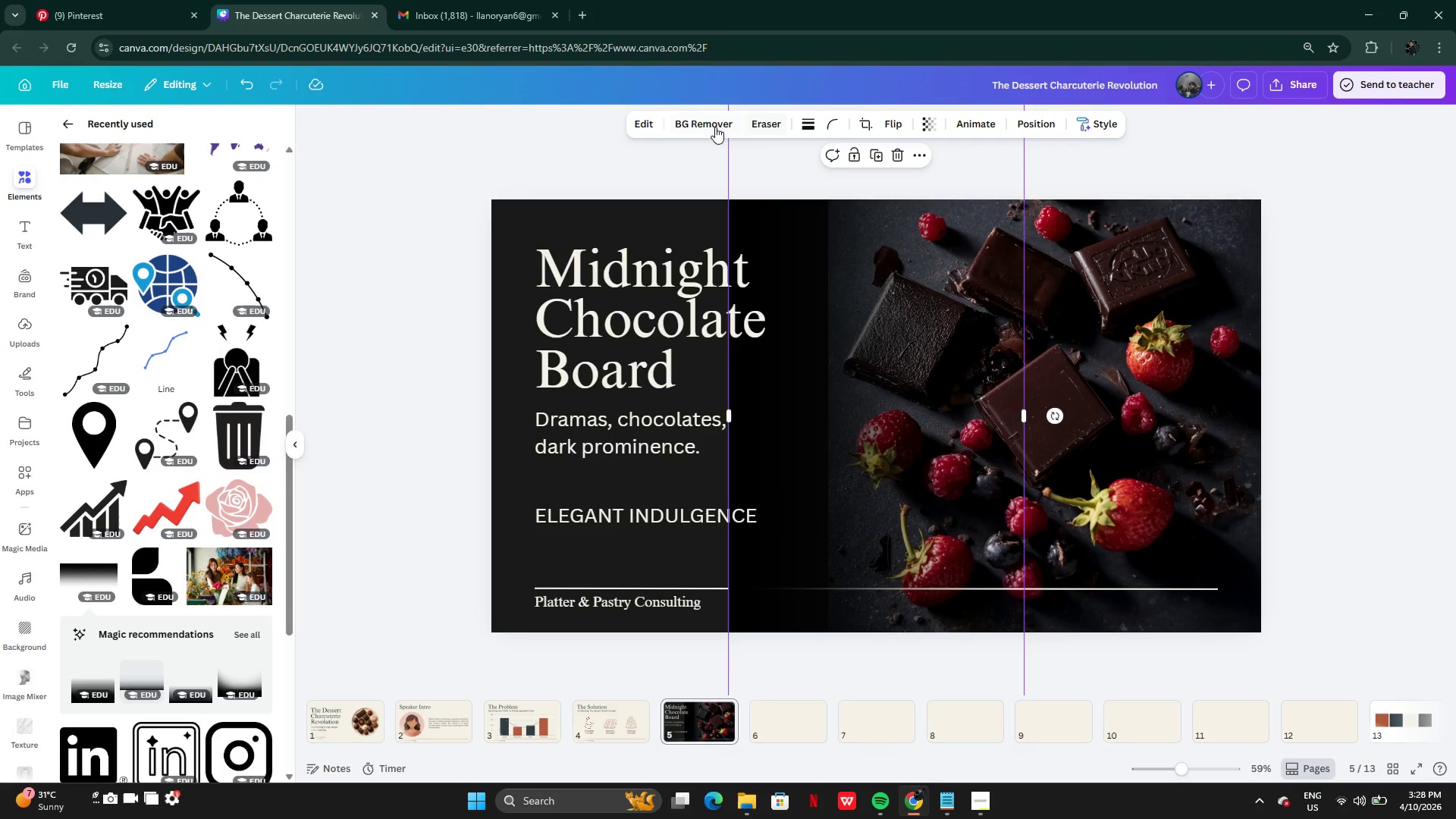 
left_click([643, 124])
 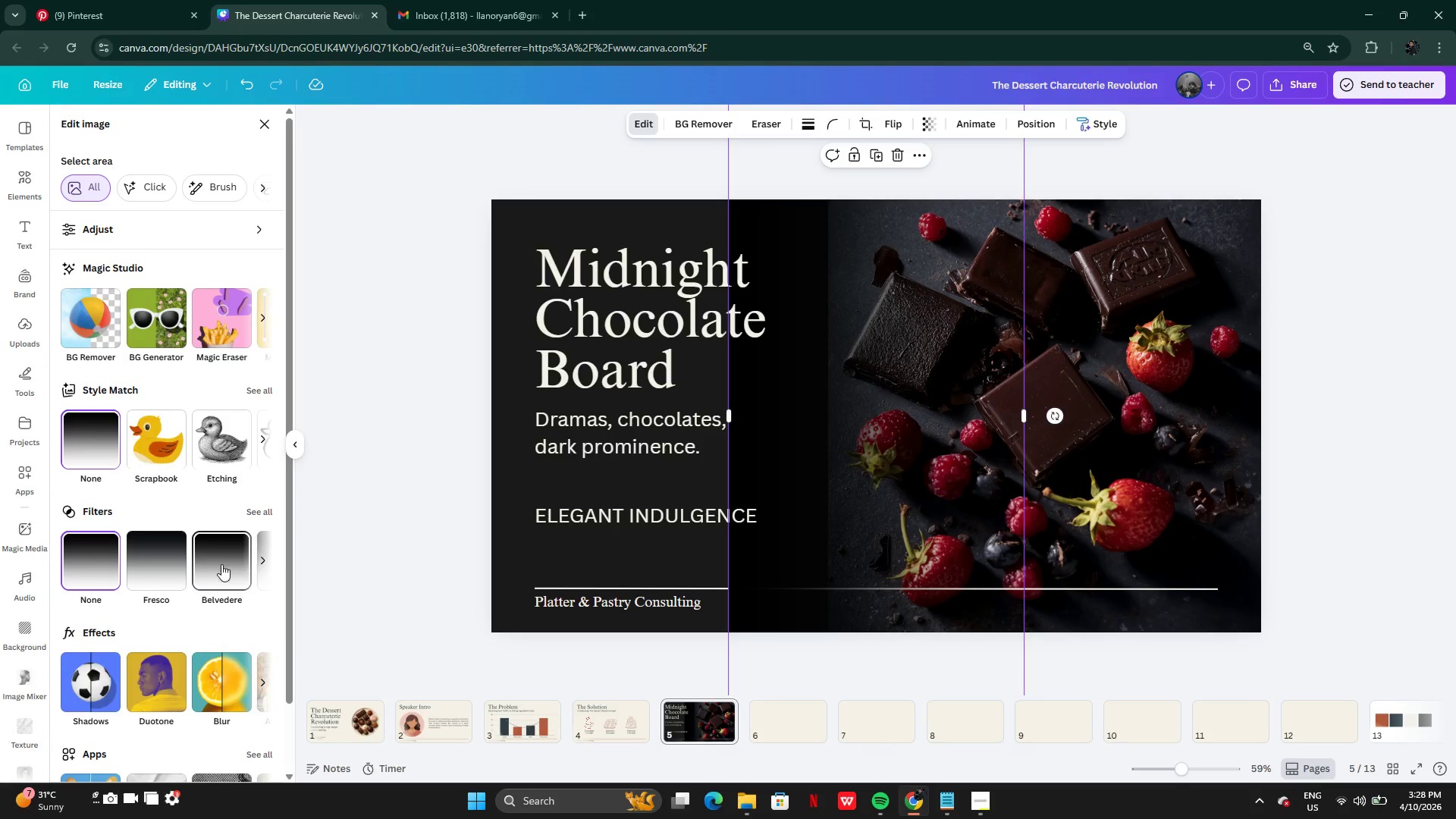 
left_click([139, 696])
 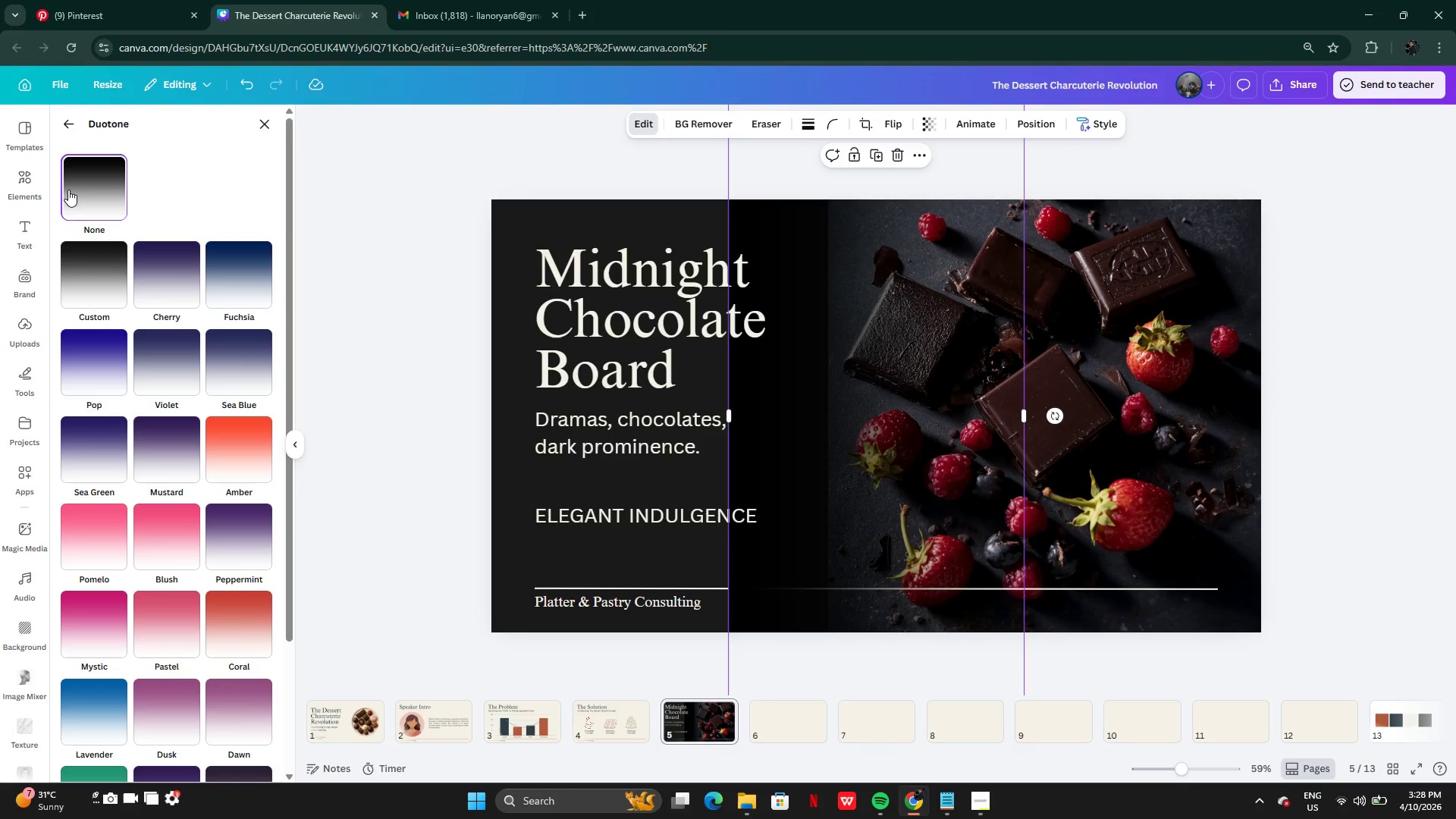 
left_click([68, 190])
 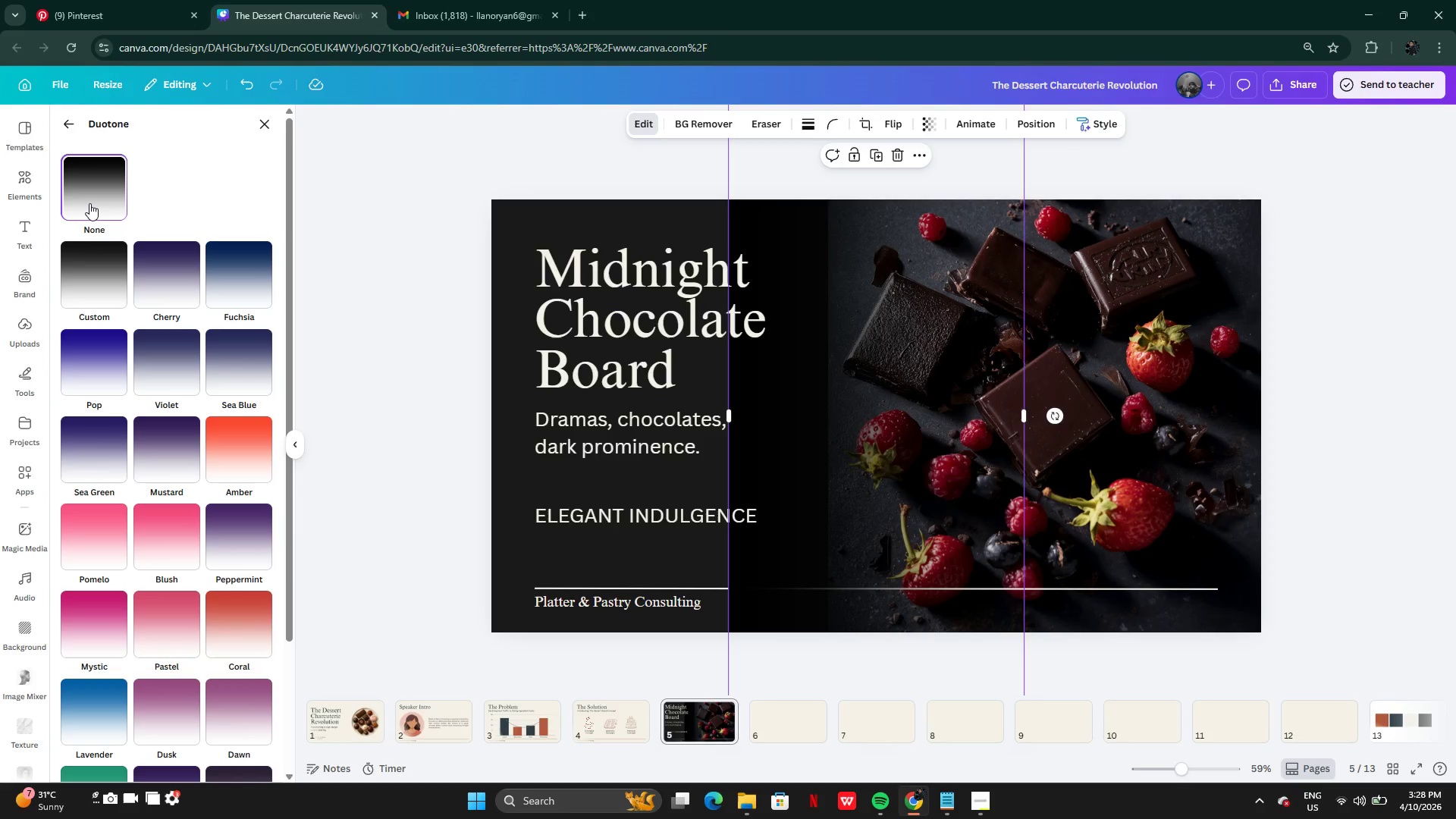 
left_click([89, 203])
 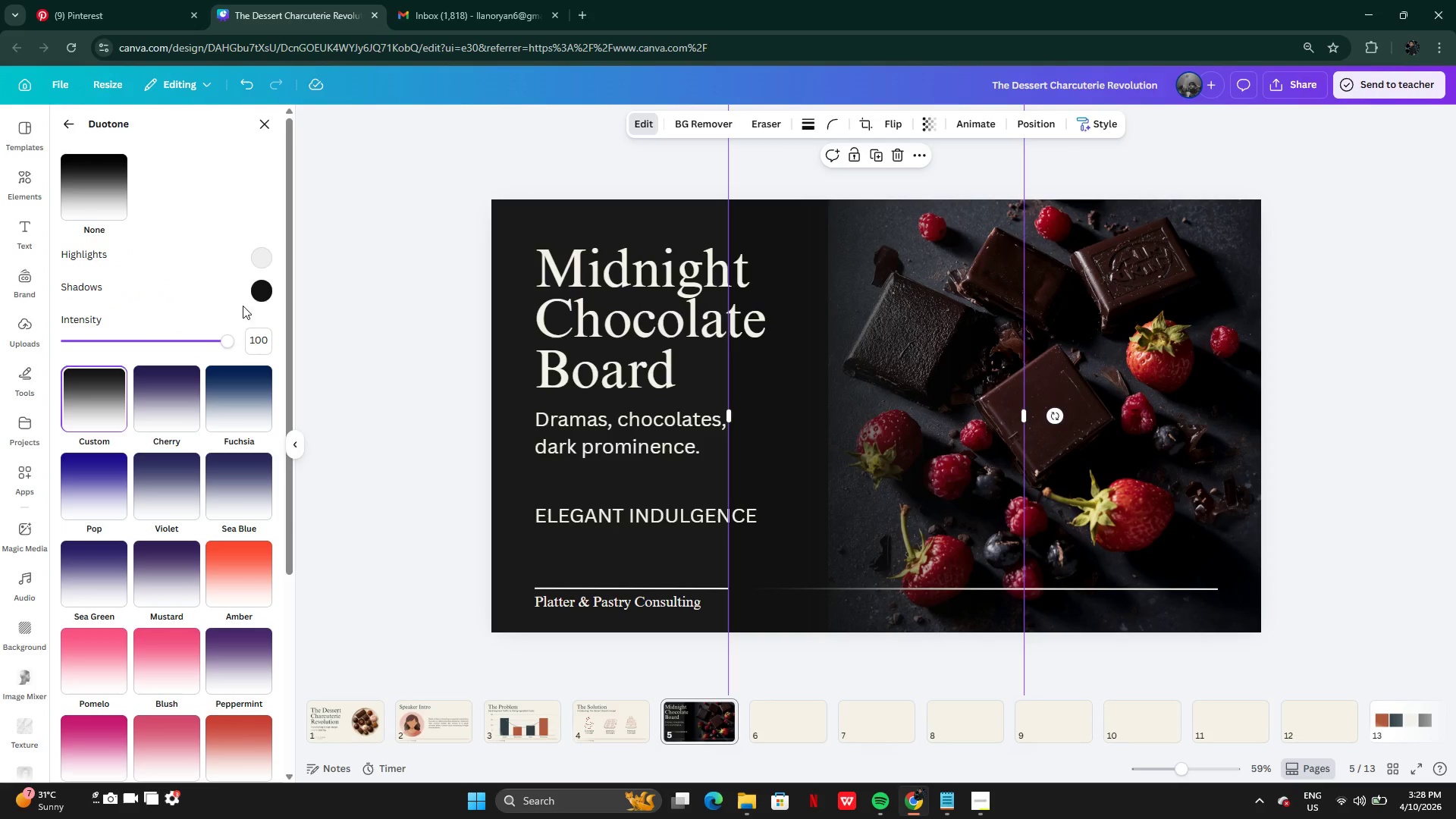 
left_click([258, 290])
 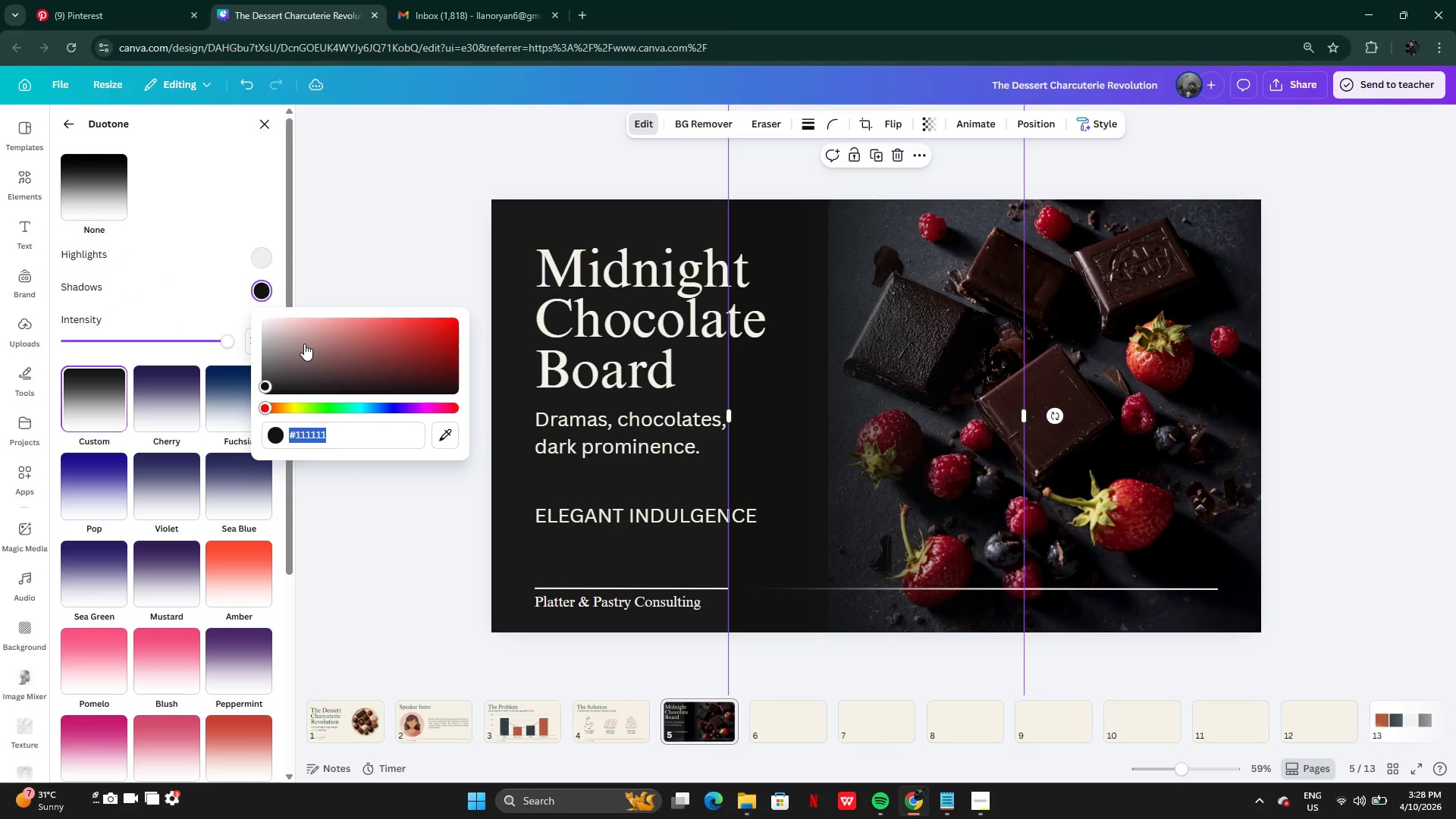 
key(Control+V)
 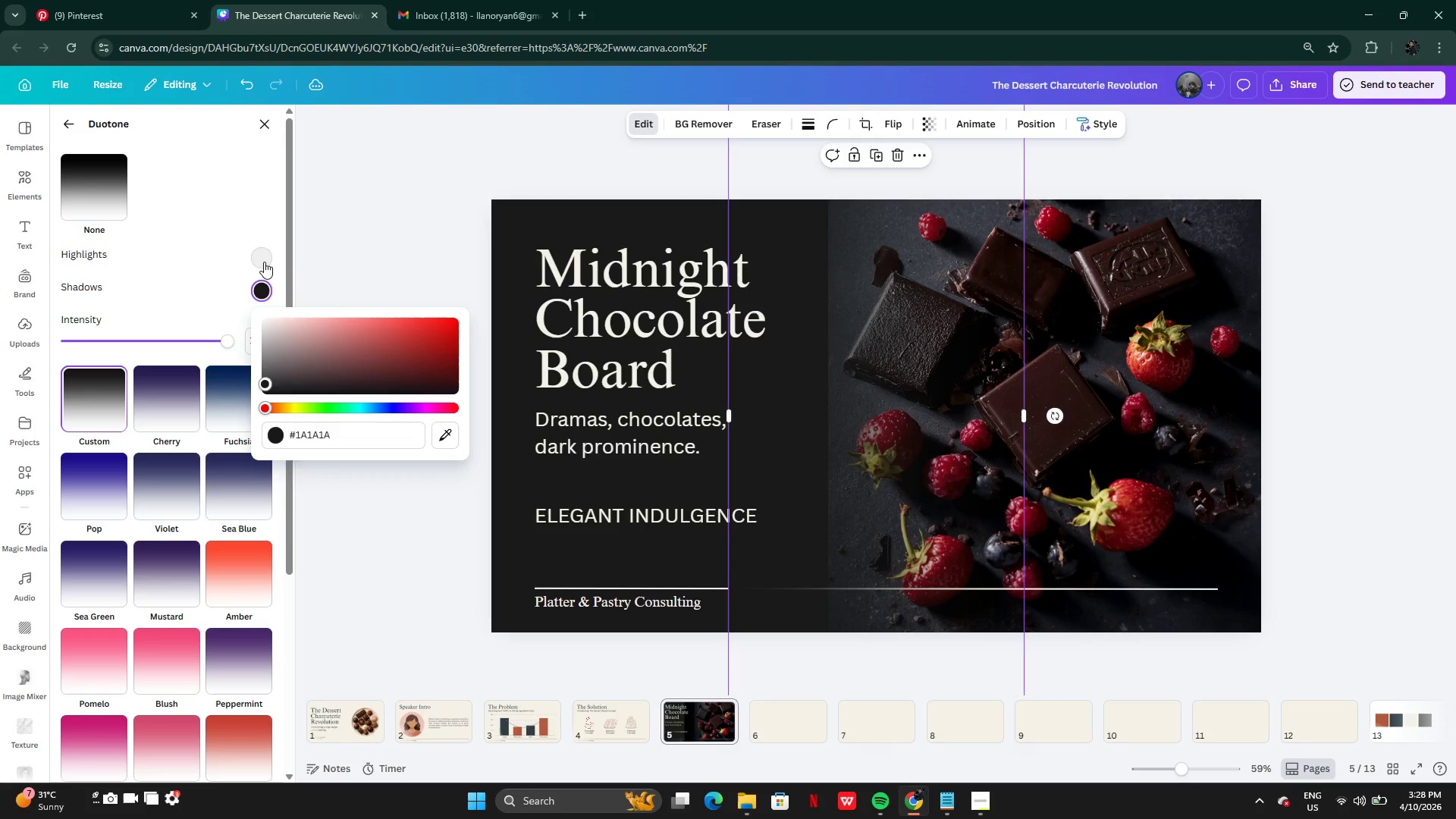 
left_click([264, 262])
 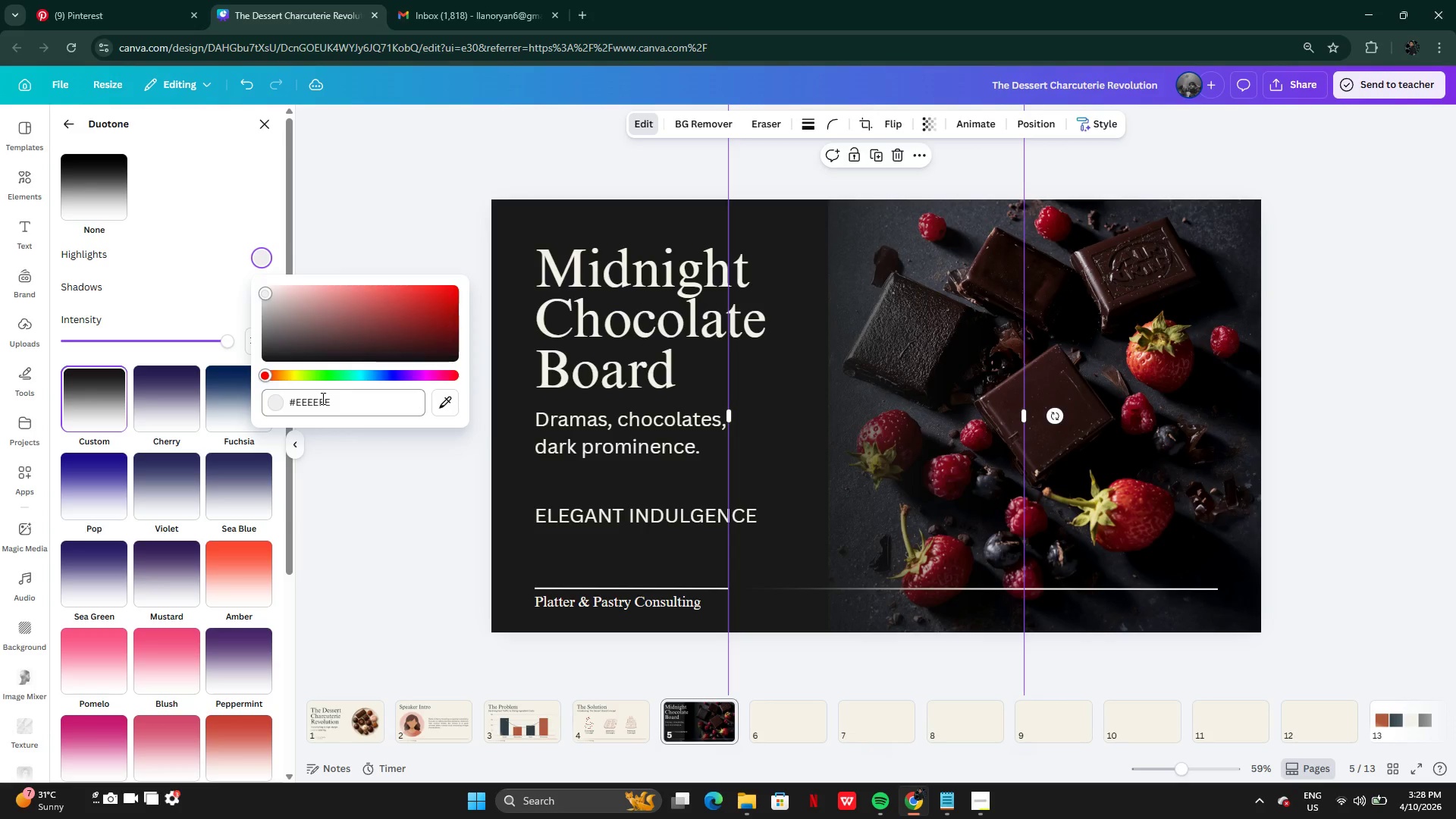 
left_click([322, 400])
 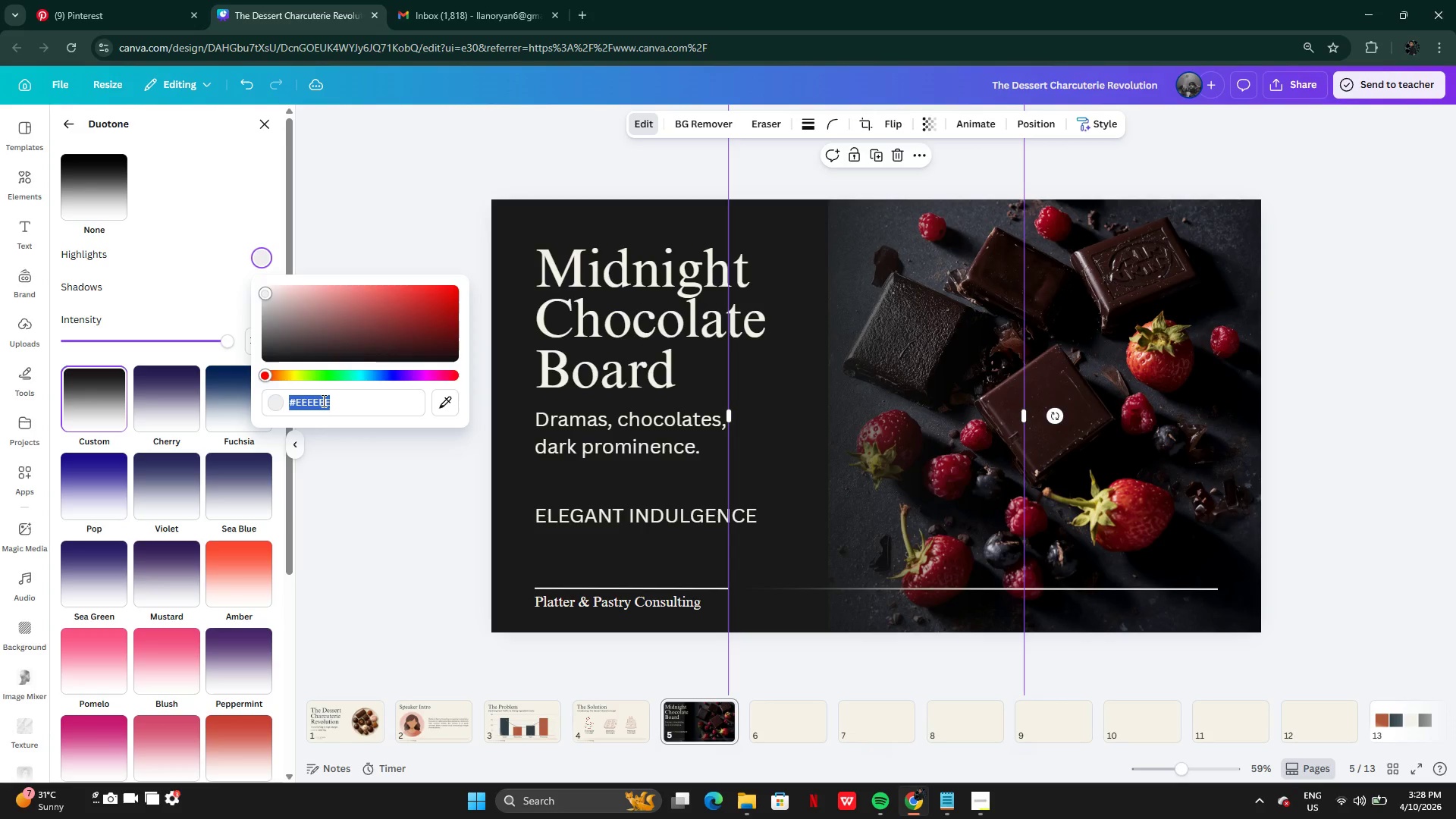 
key(Control+V)
 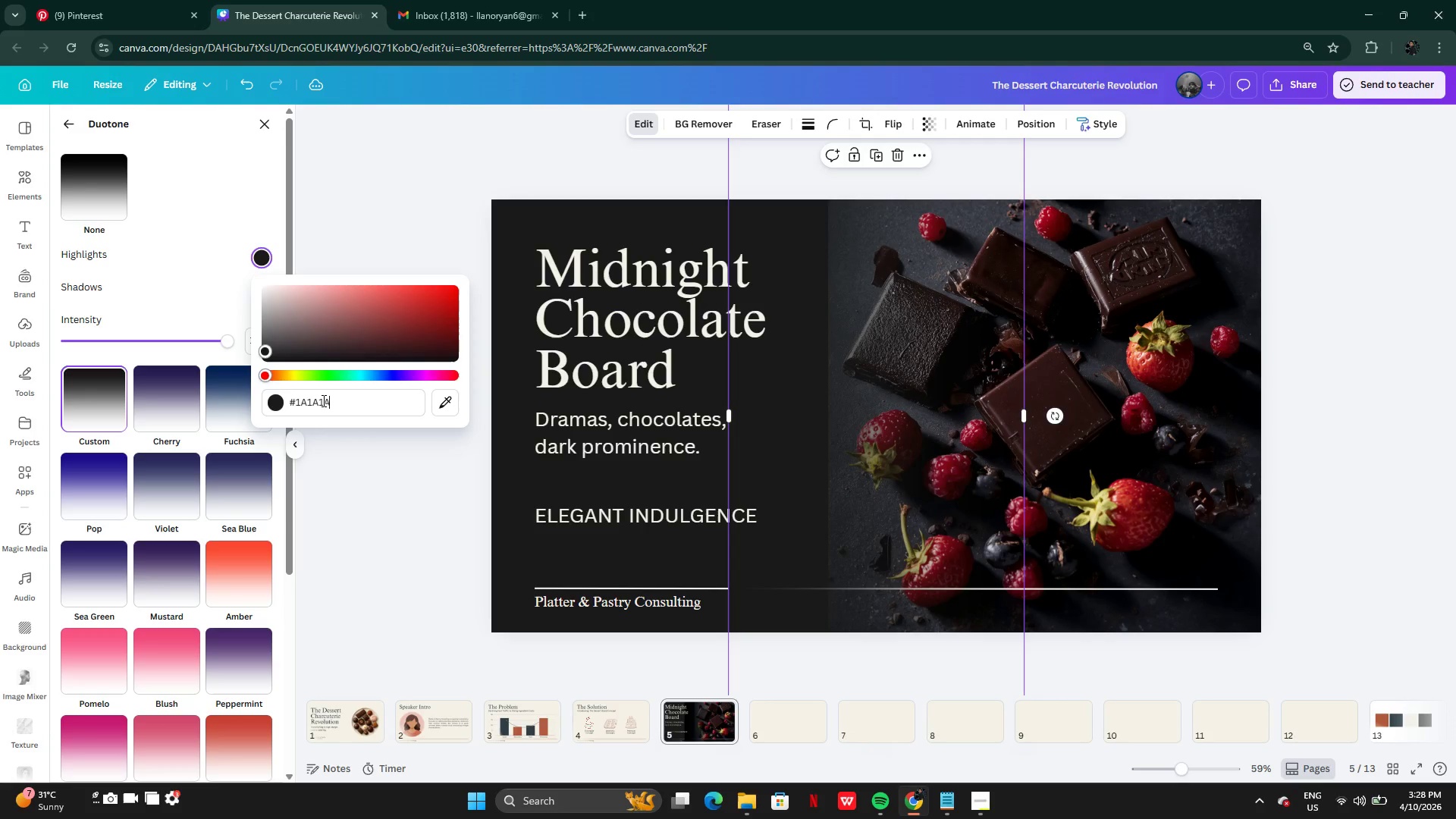 
key(Enter)
 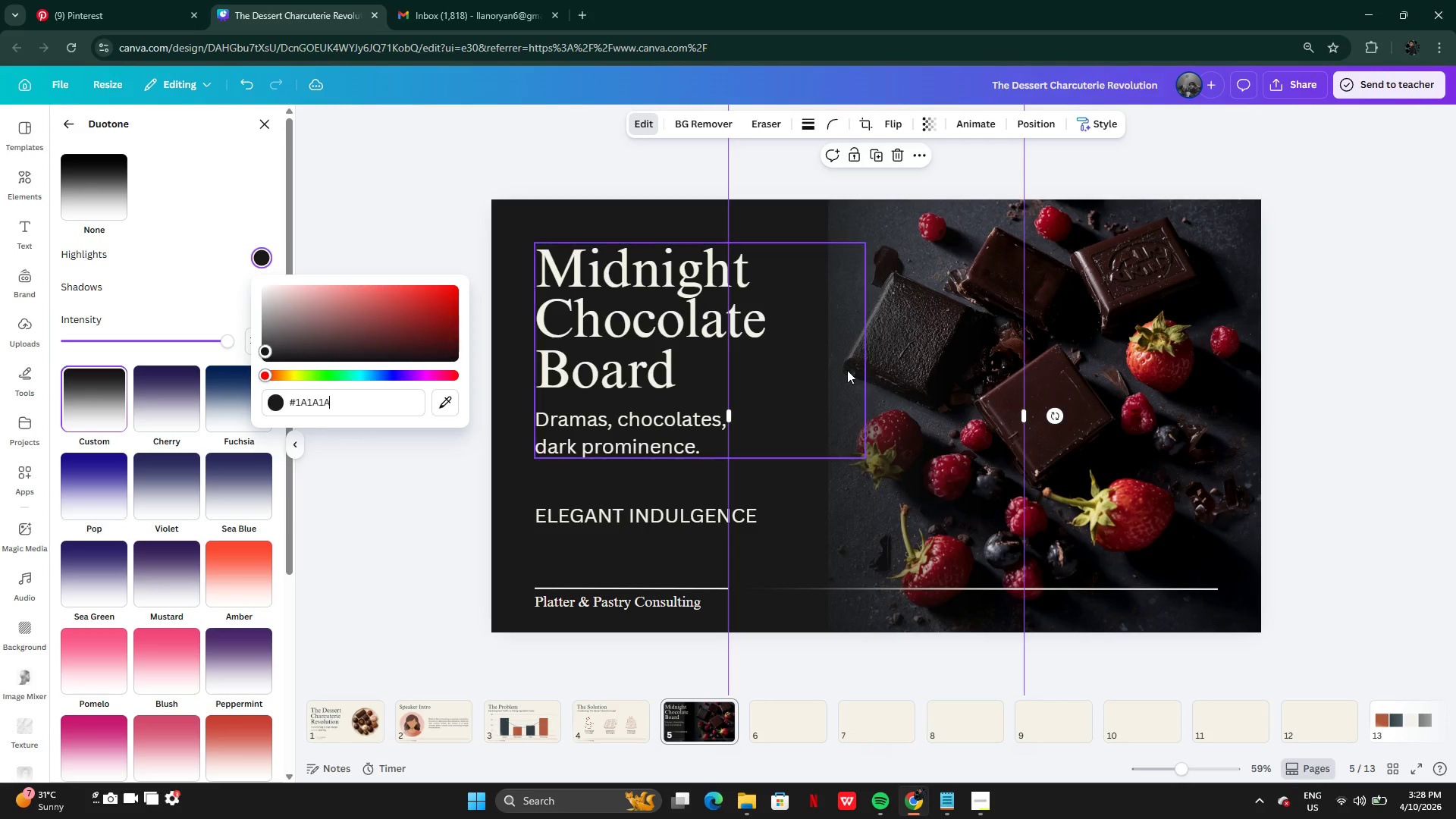 
left_click_drag(start_coordinate=[849, 378], to_coordinate=[934, 385])
 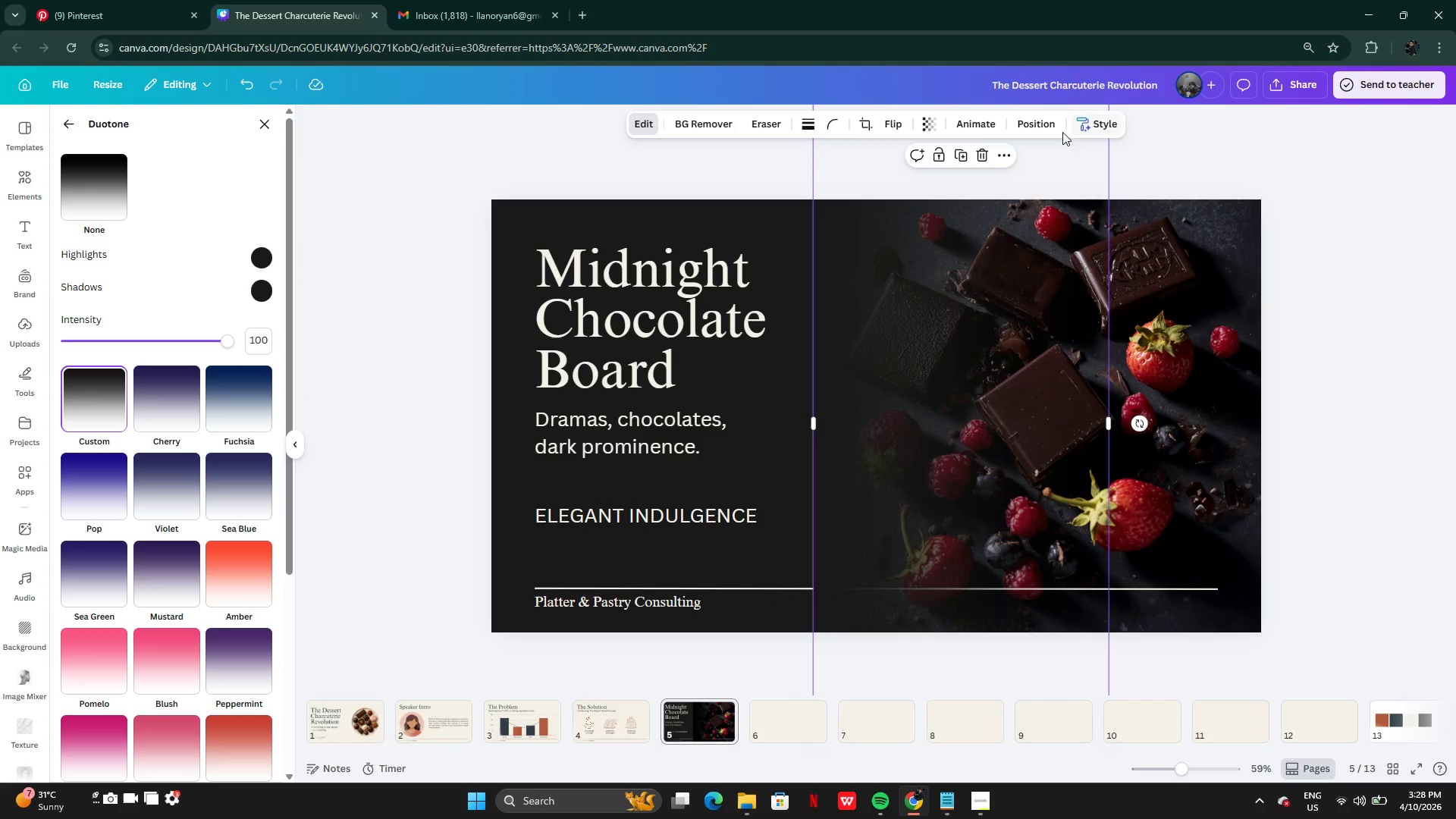 
left_click([1048, 129])
 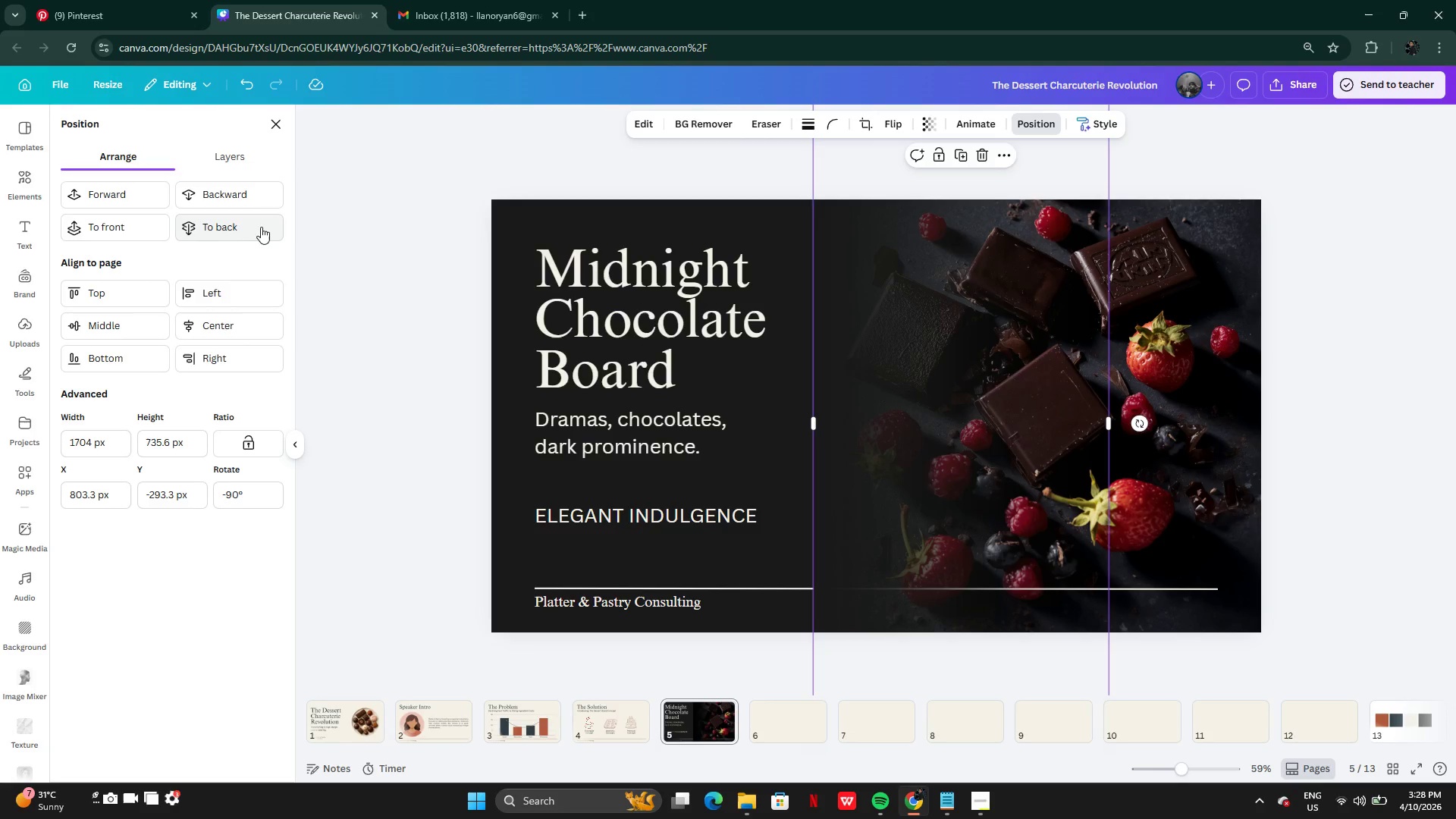 
left_click([248, 227])
 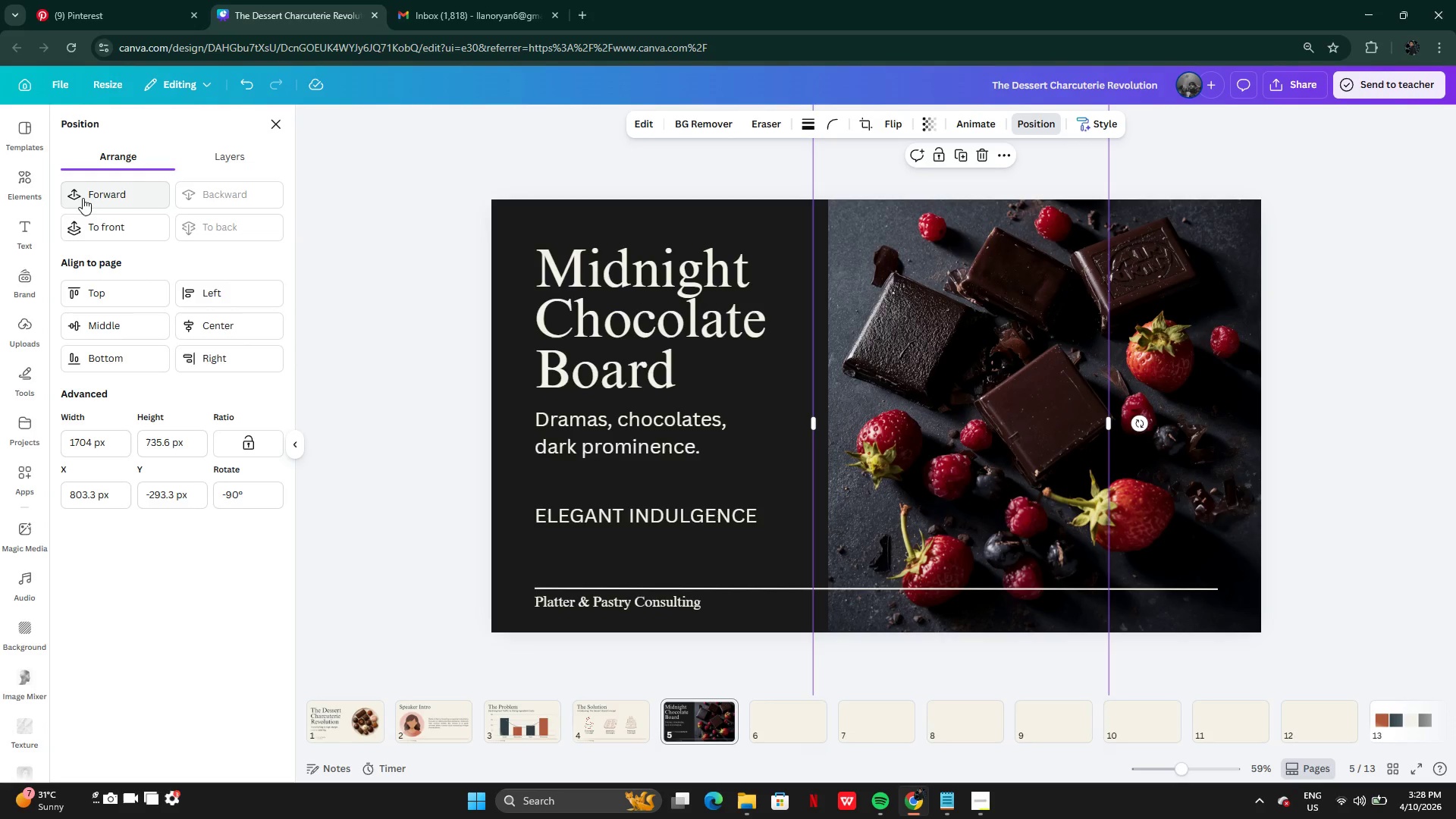 
left_click([89, 195])
 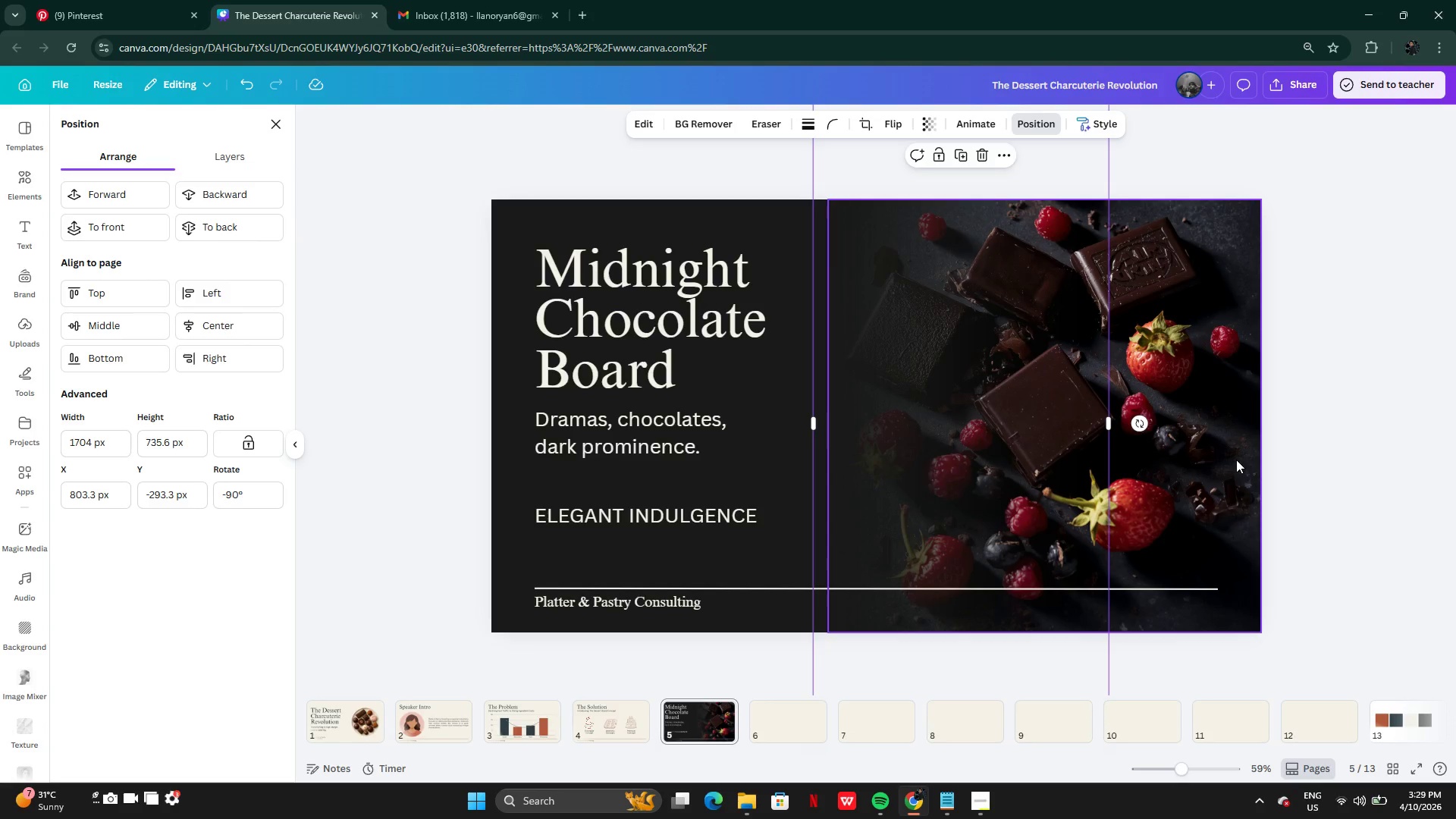 
double_click([1273, 476])
 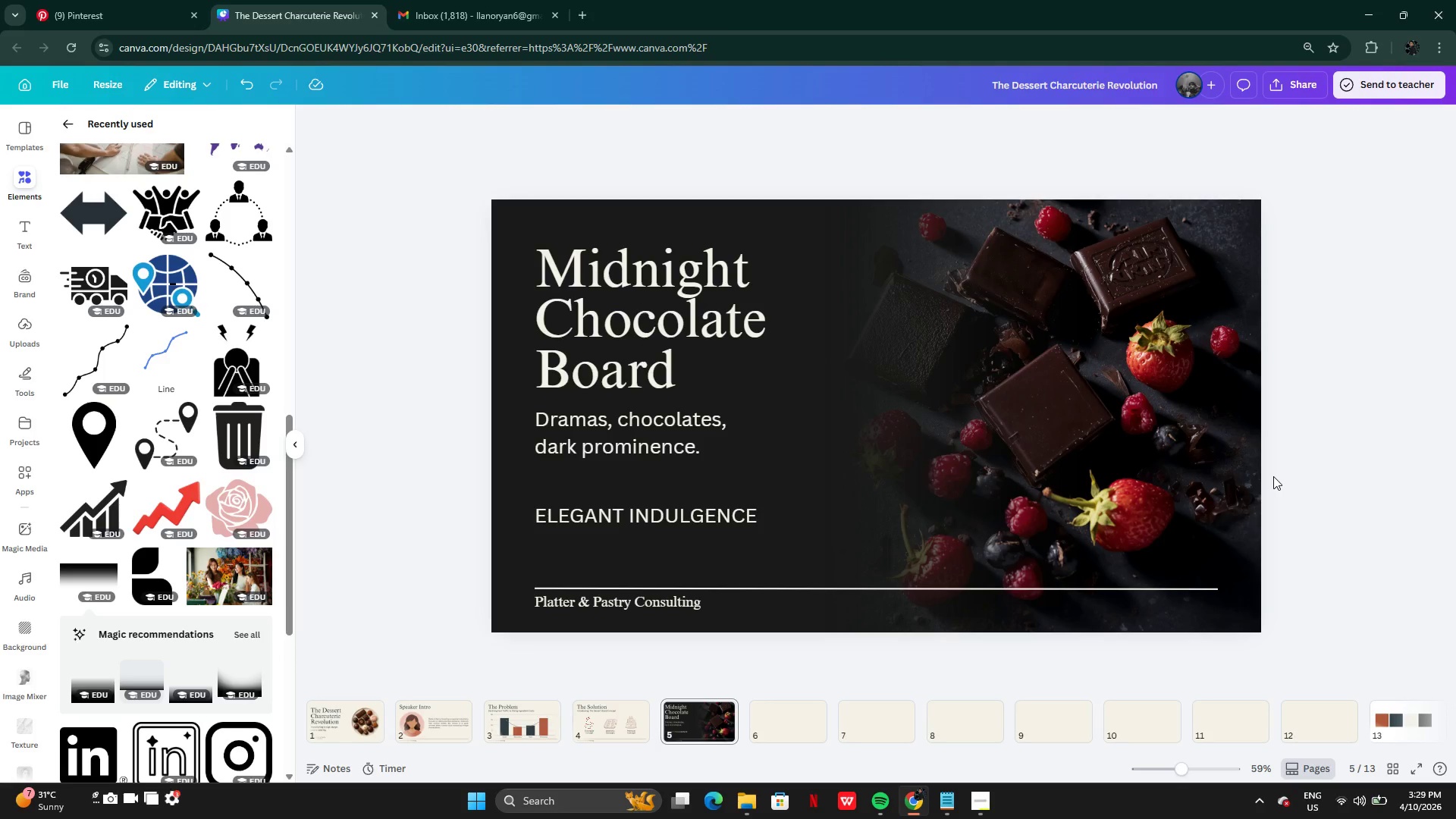 
wait(10.48)
 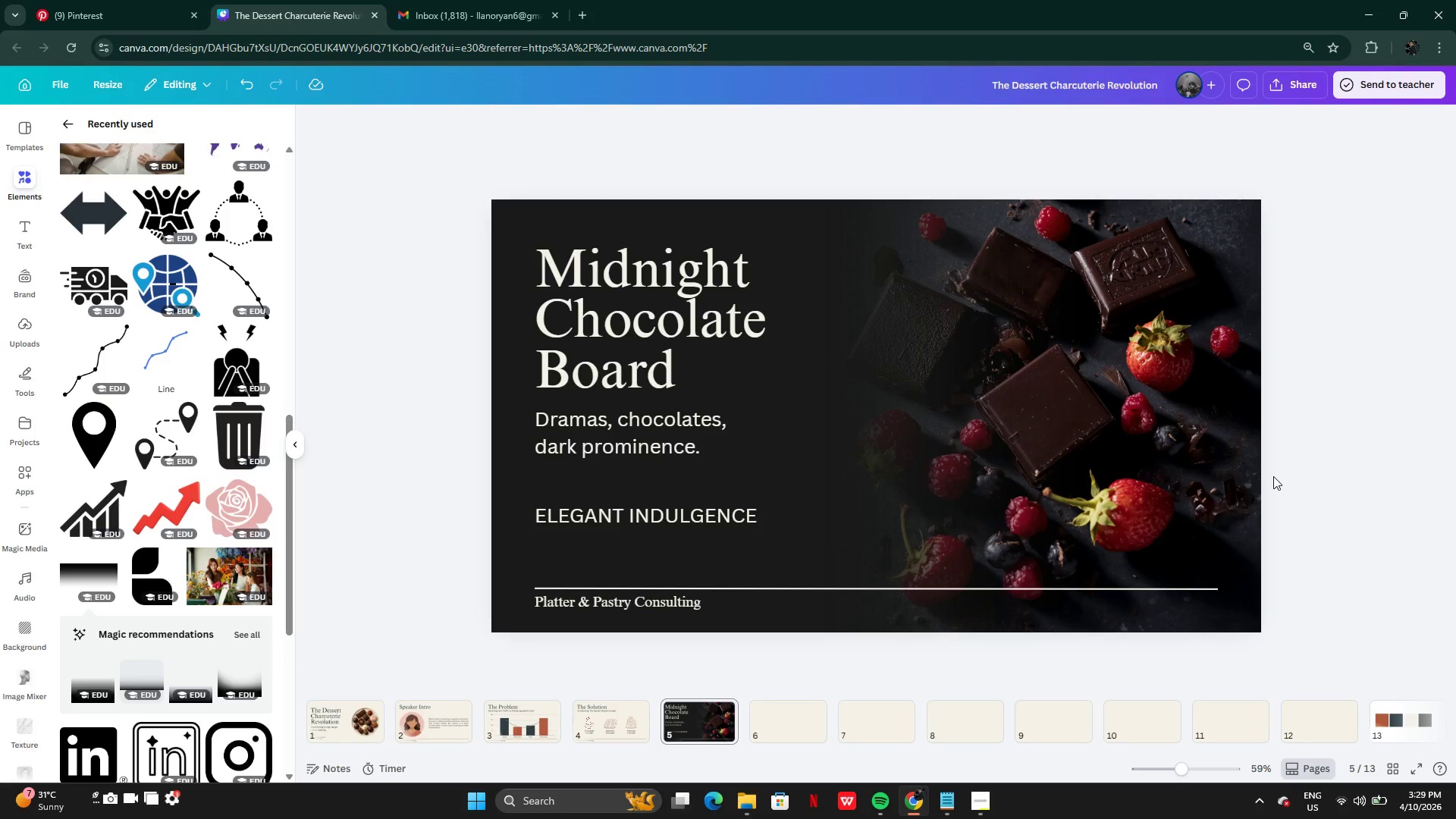 
left_click([943, 810])
 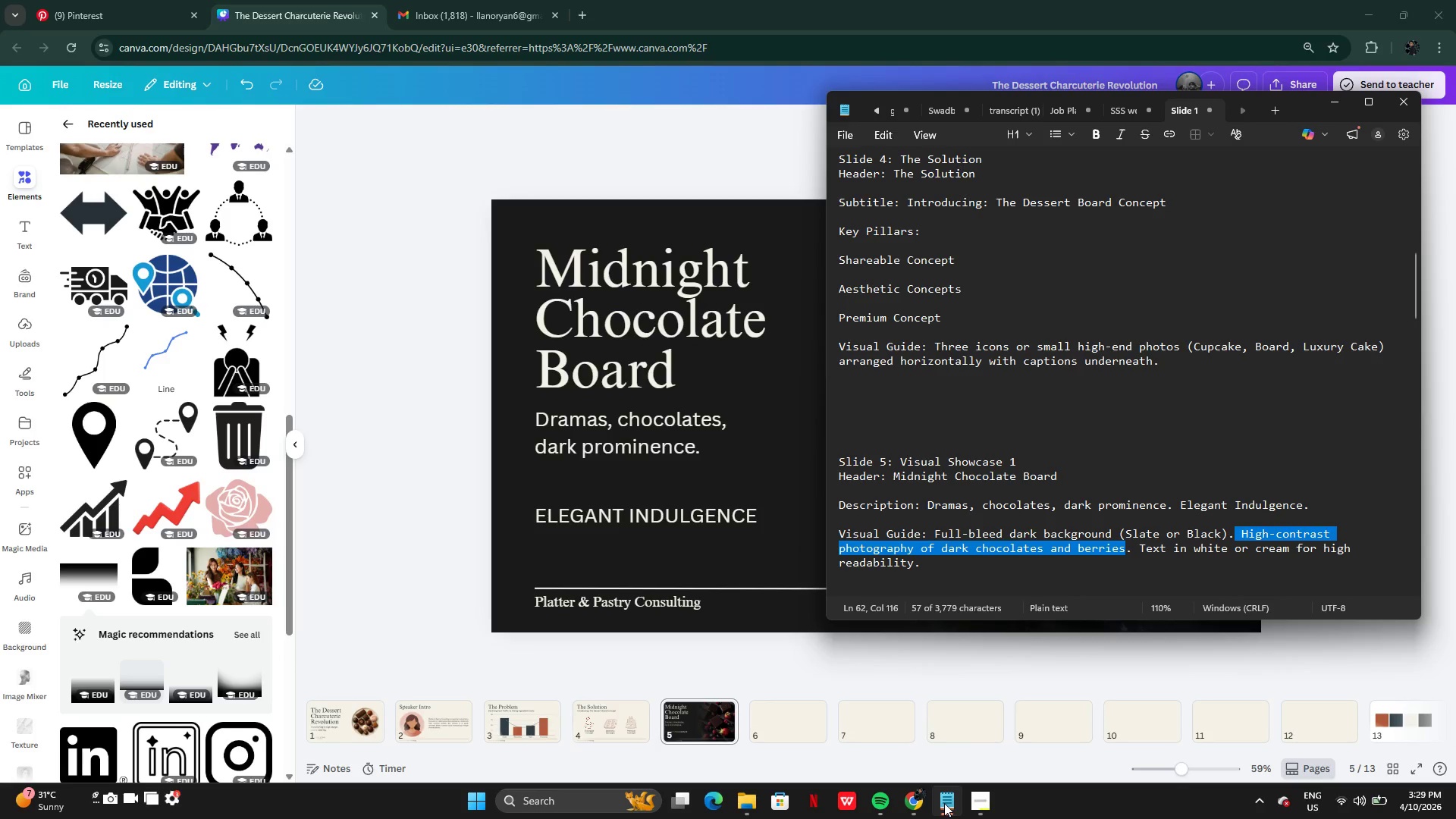 
left_click([425, 416])
 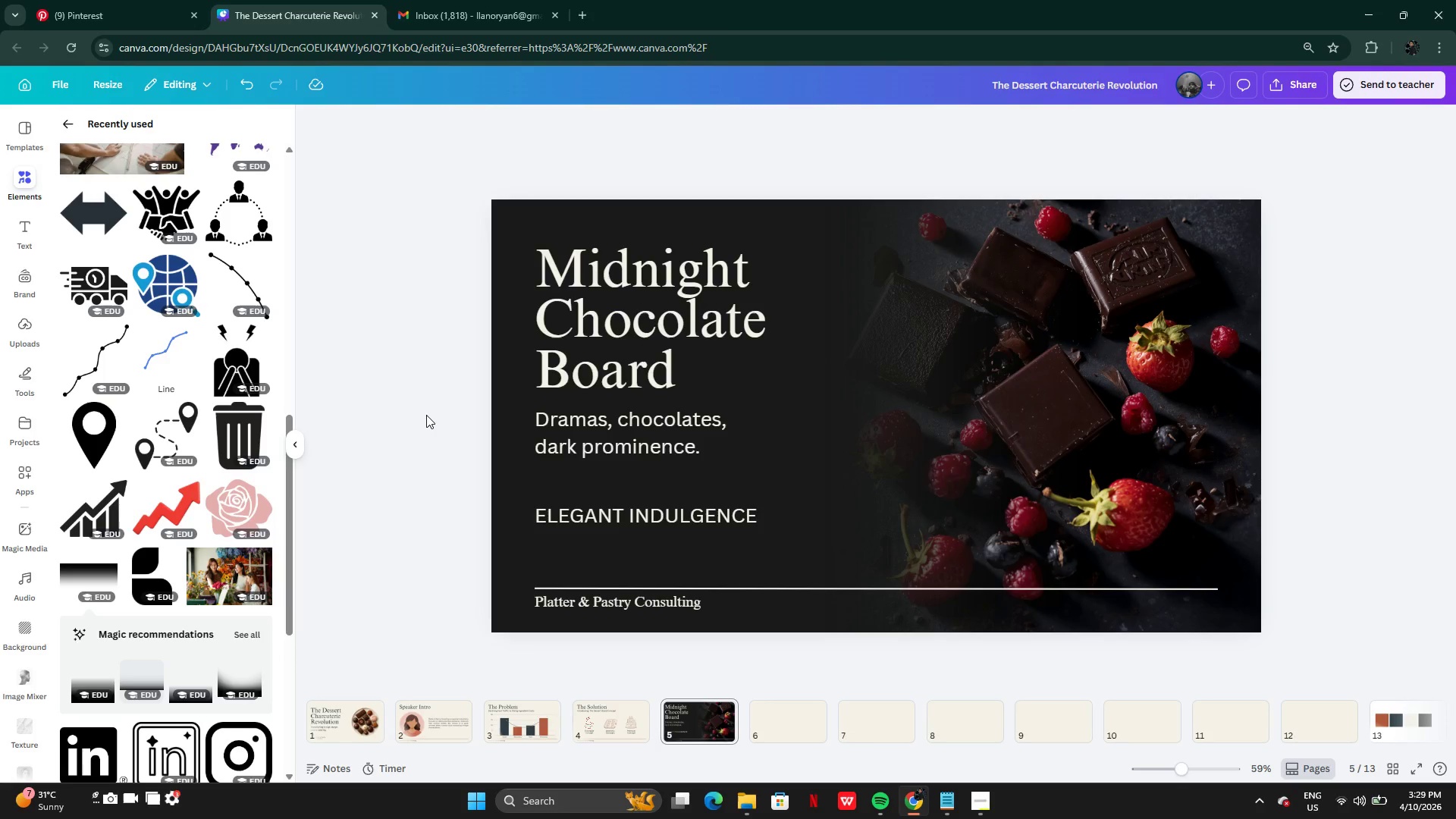 
wait(5.16)
 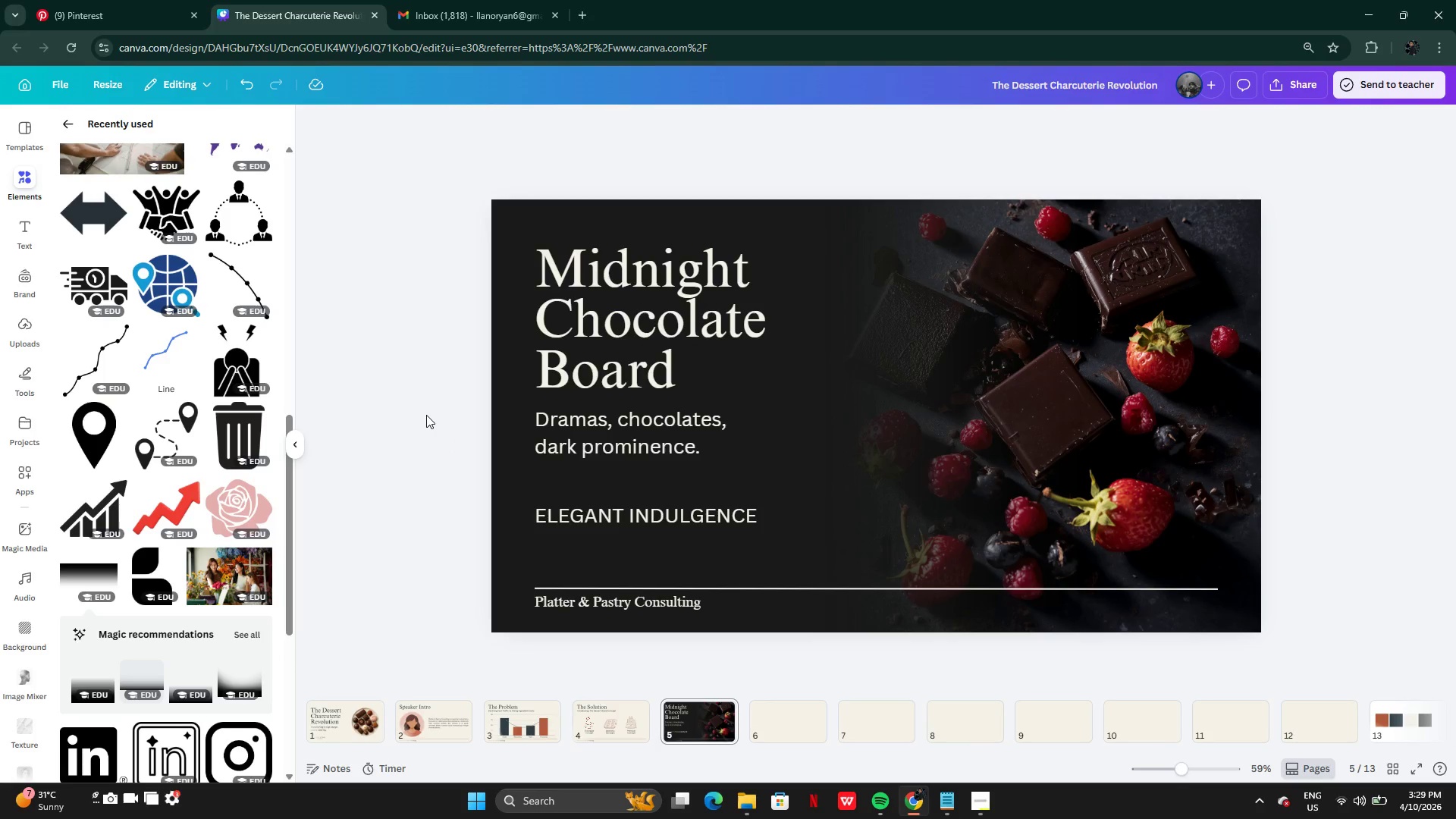 
left_click([1159, 382])
 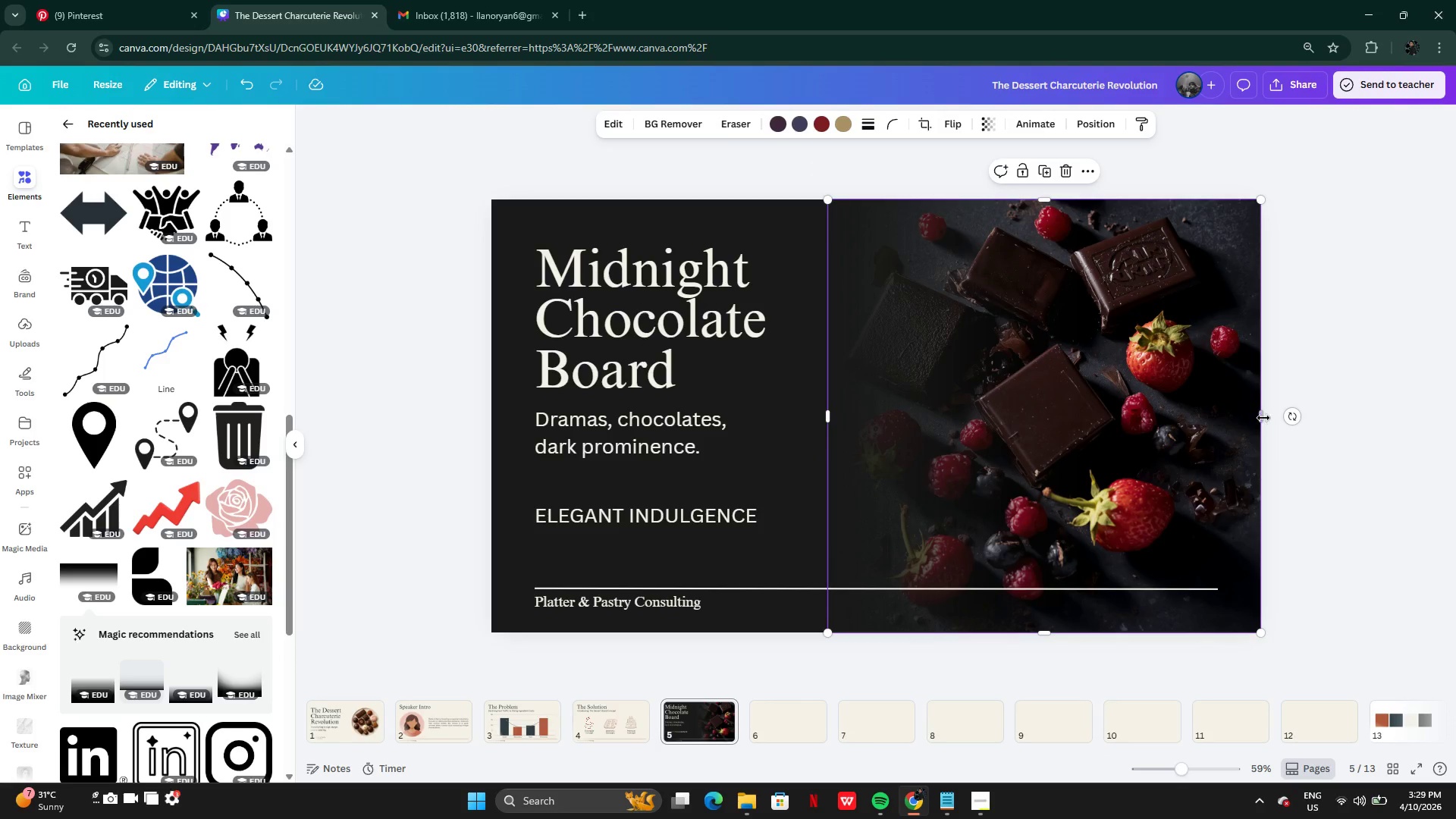 
left_click_drag(start_coordinate=[1263, 418], to_coordinate=[1221, 419])
 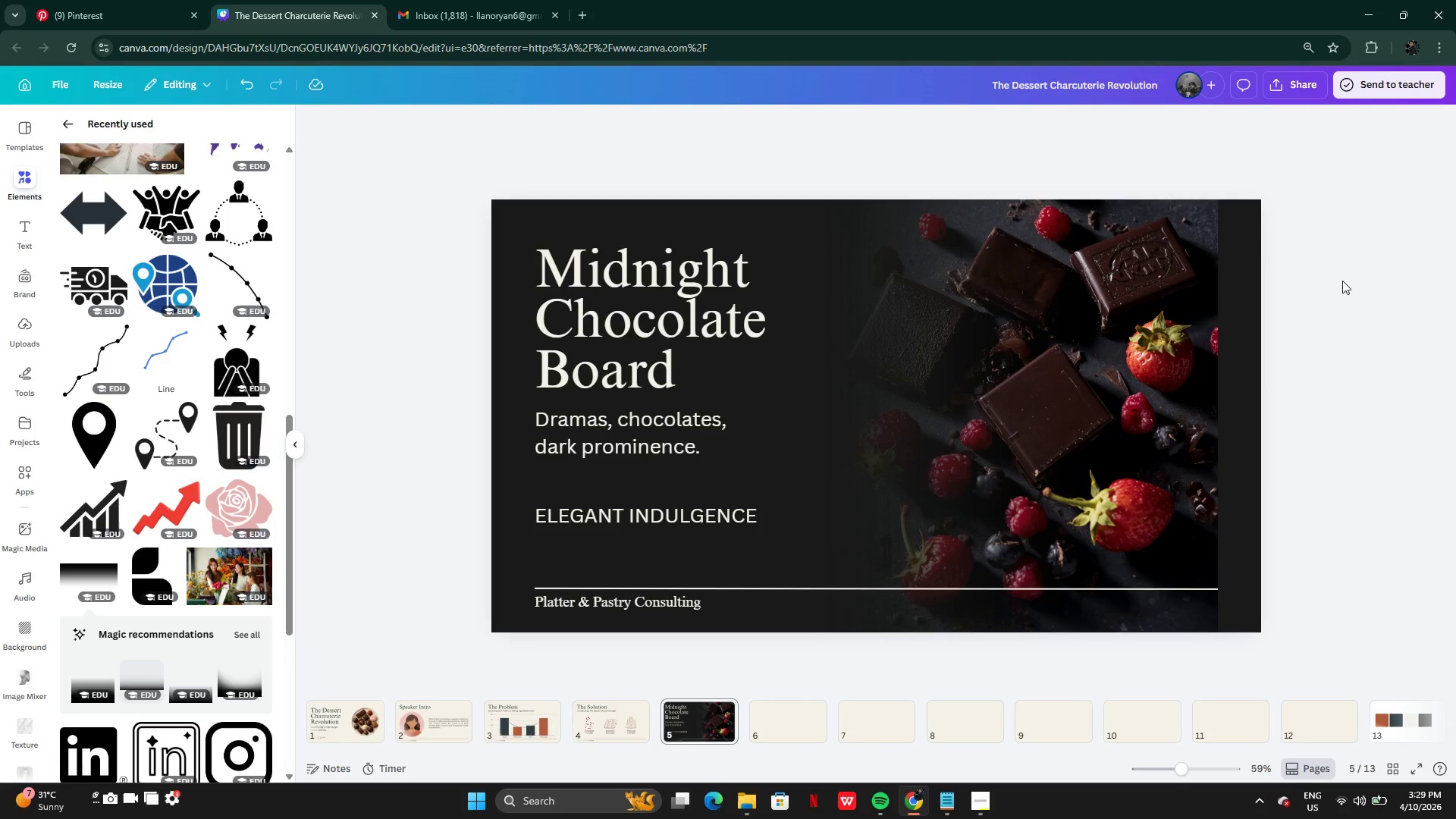 
key(Control+Z)
 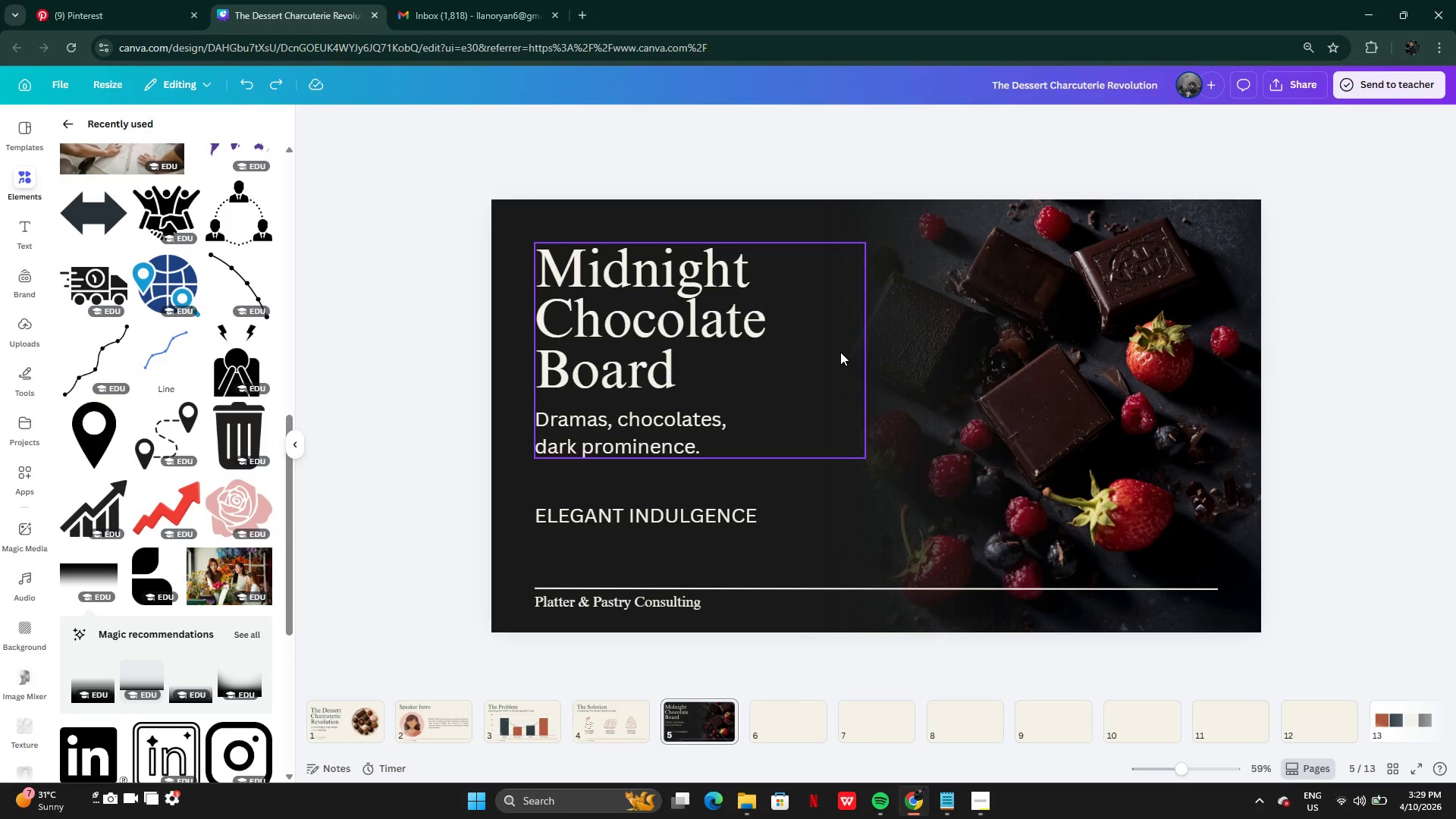 
left_click([905, 360])
 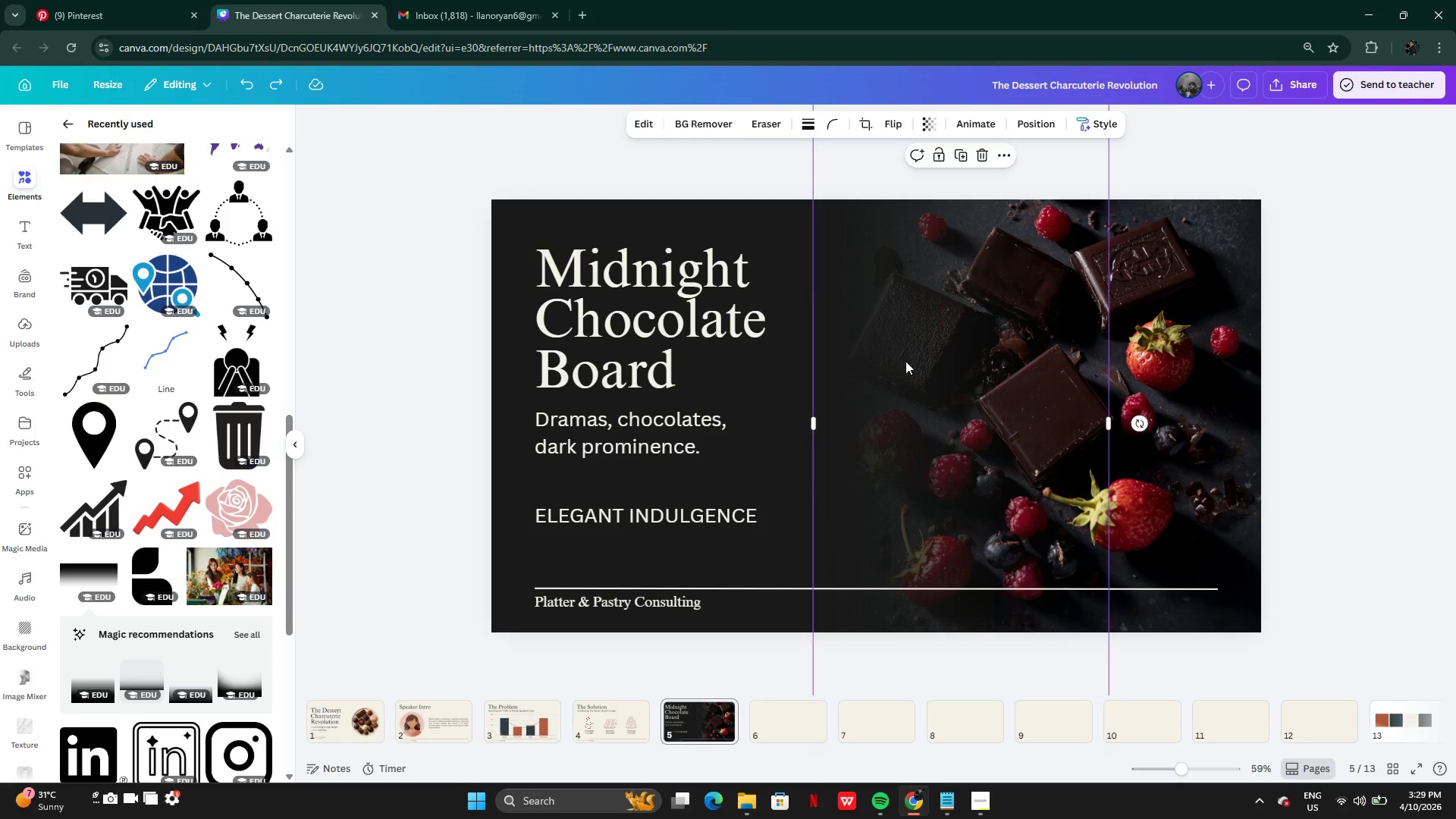 
left_click_drag(start_coordinate=[905, 361], to_coordinate=[913, 361])
 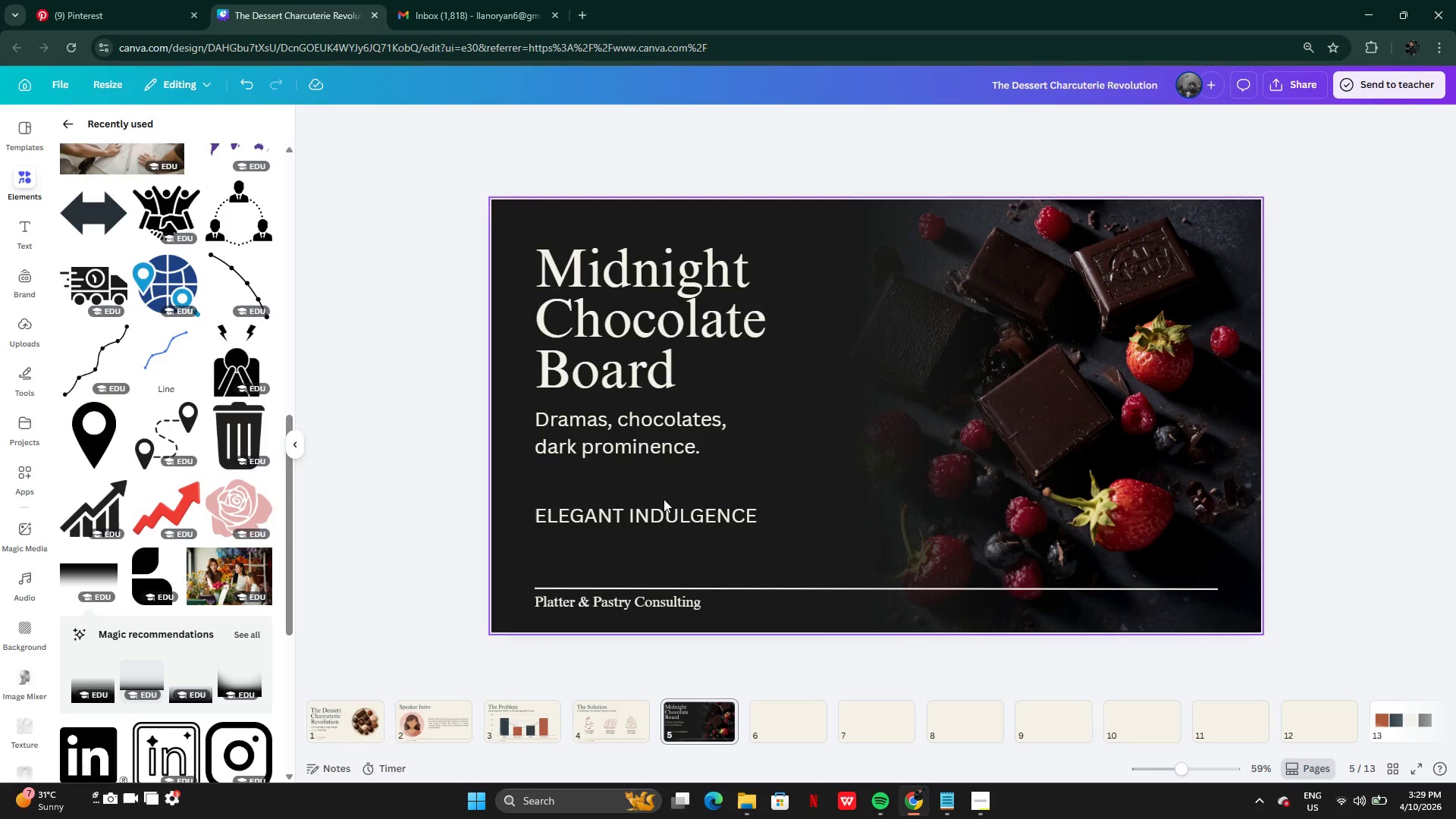 
wait(6.23)
 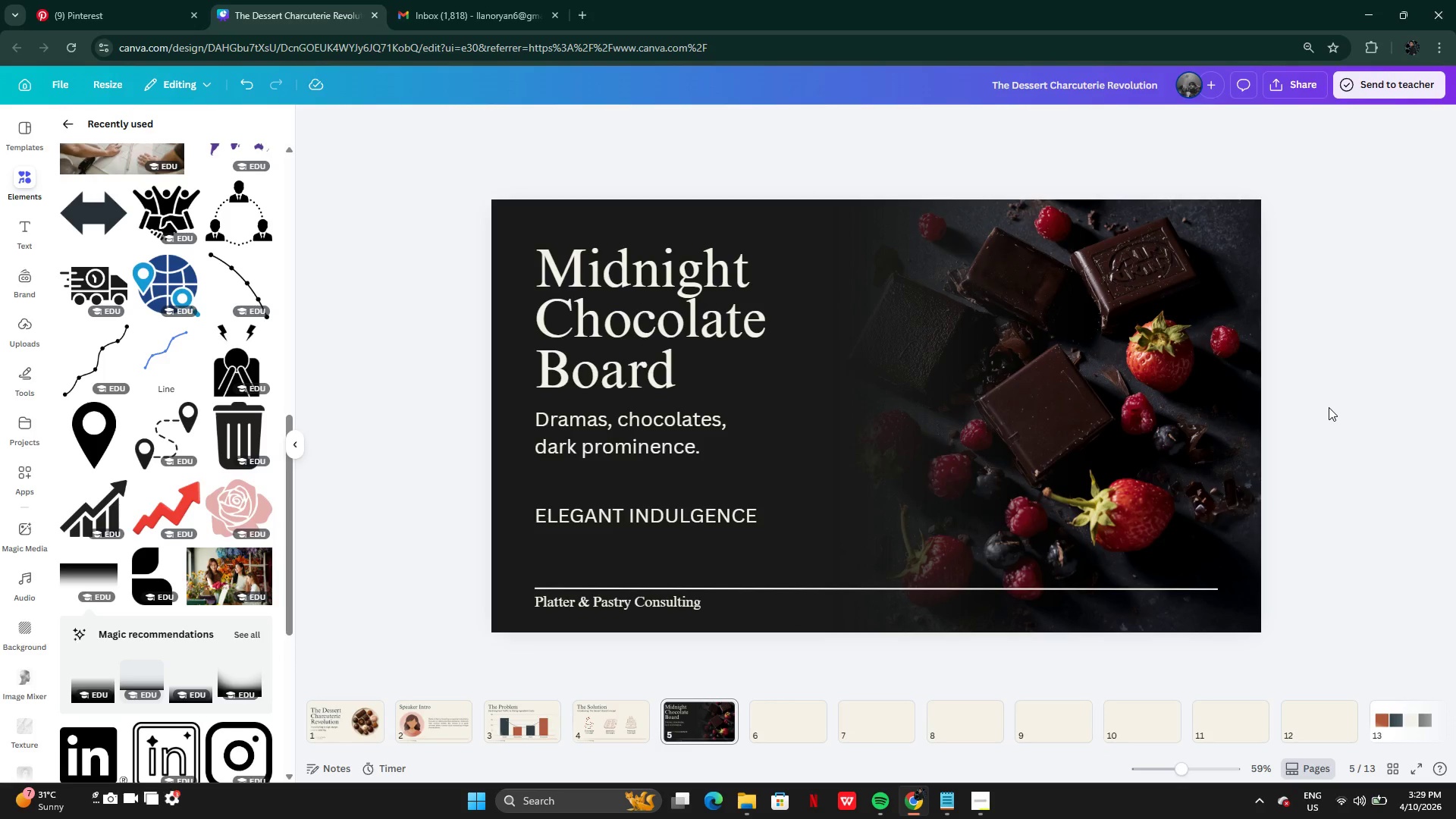 
left_click([666, 514])
 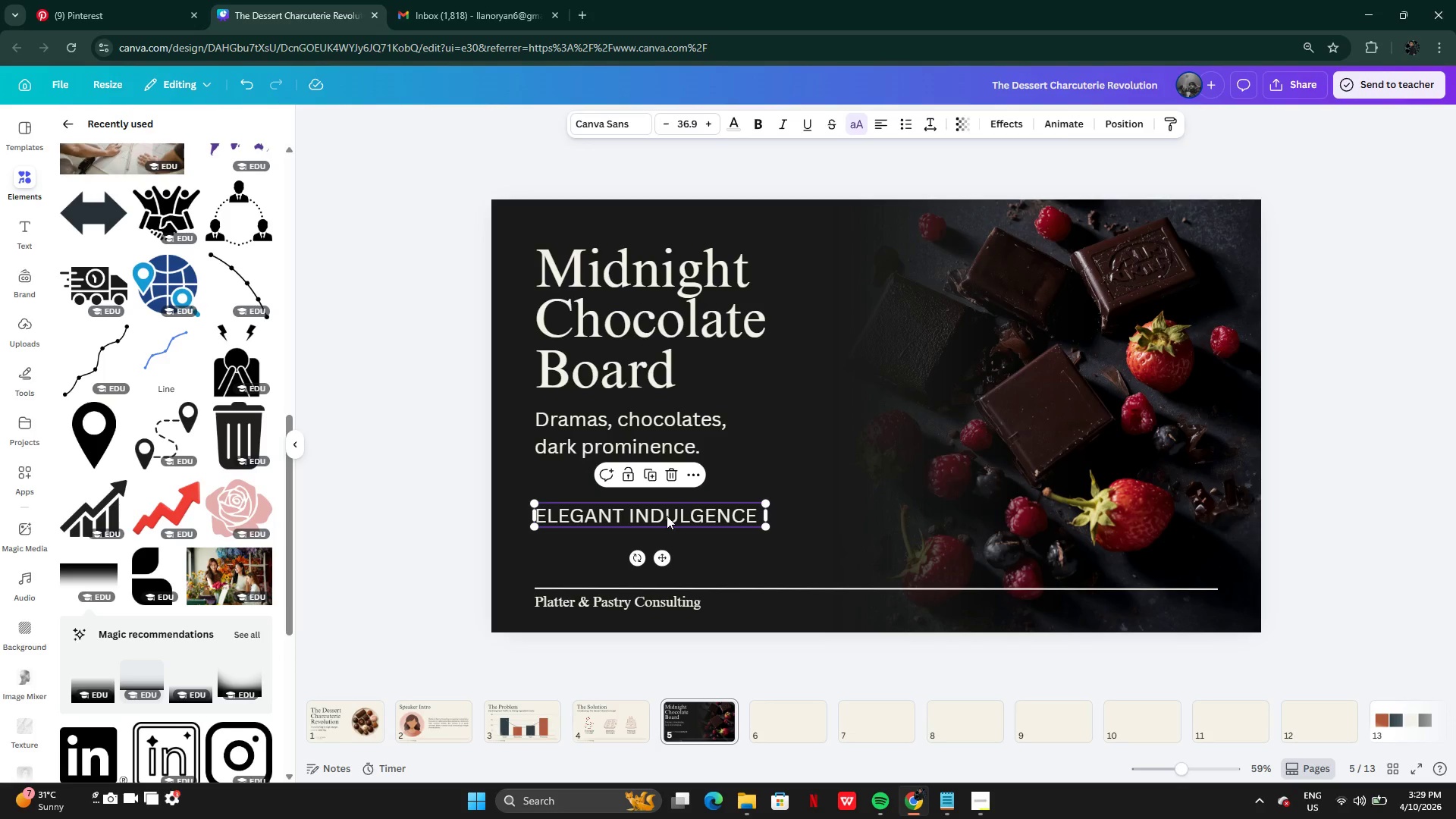 
left_click_drag(start_coordinate=[667, 516], to_coordinate=[667, 561])
 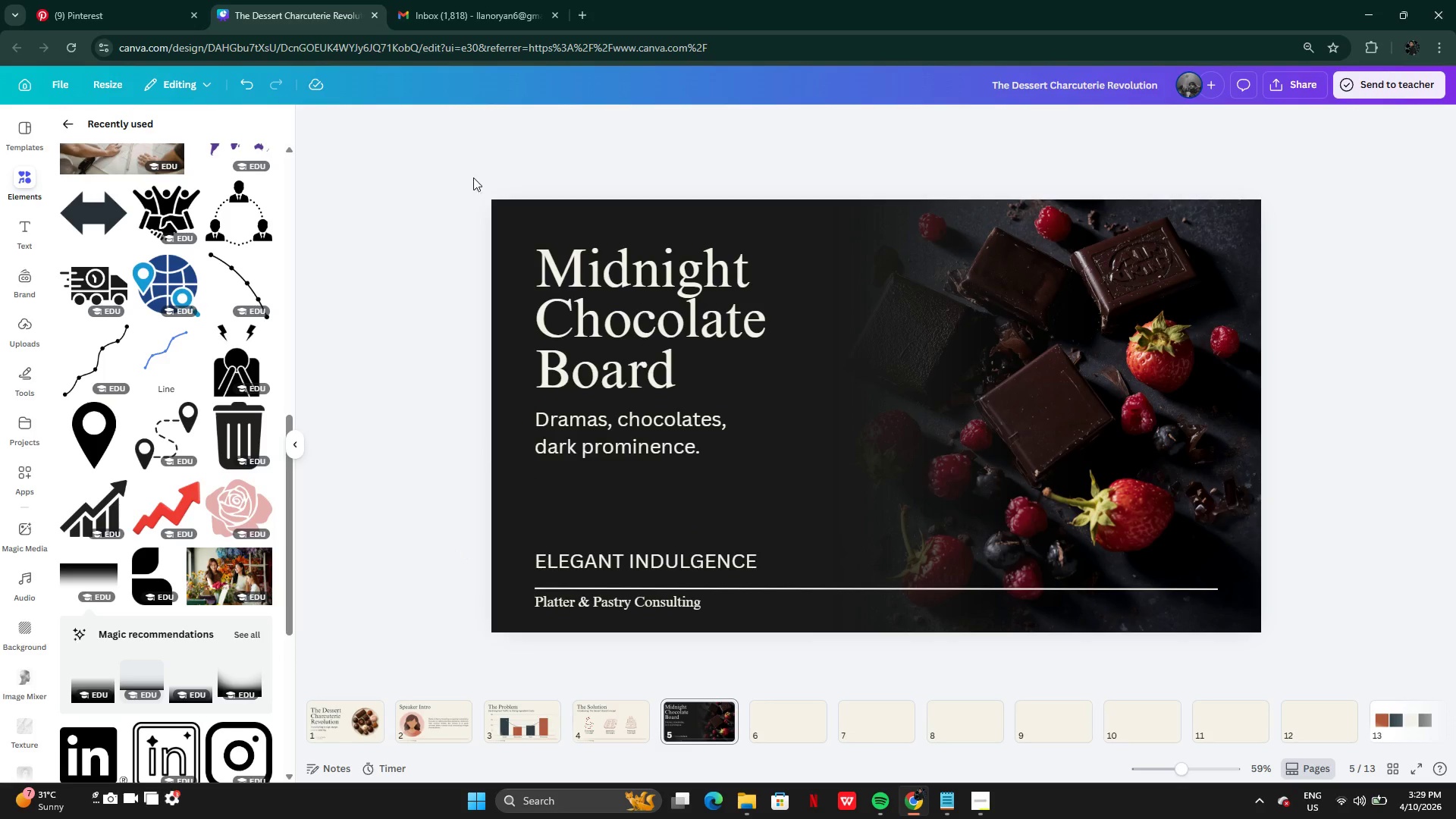 
wait(6.78)
 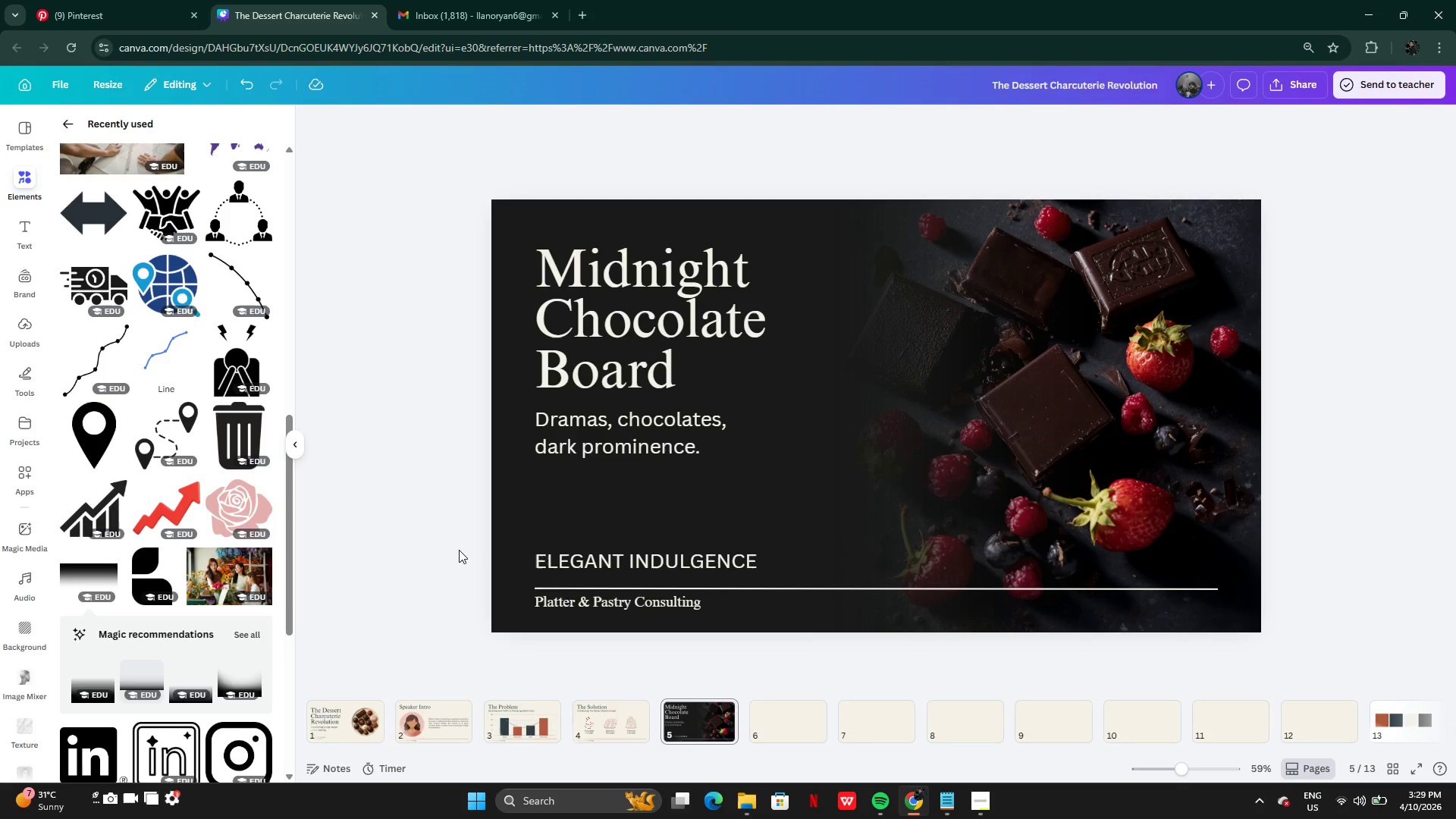 
left_click([637, 430])
 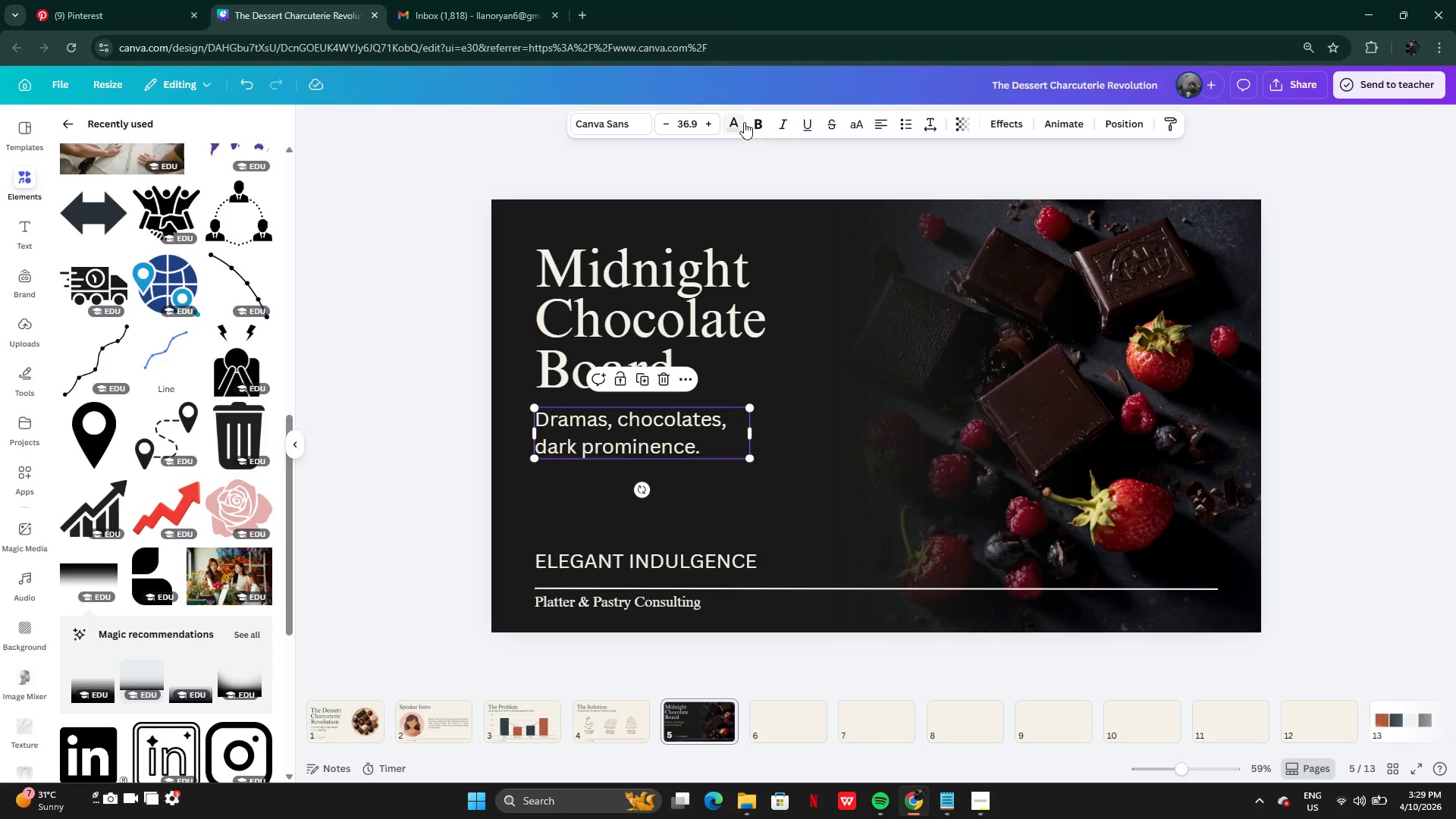 
left_click([729, 124])
 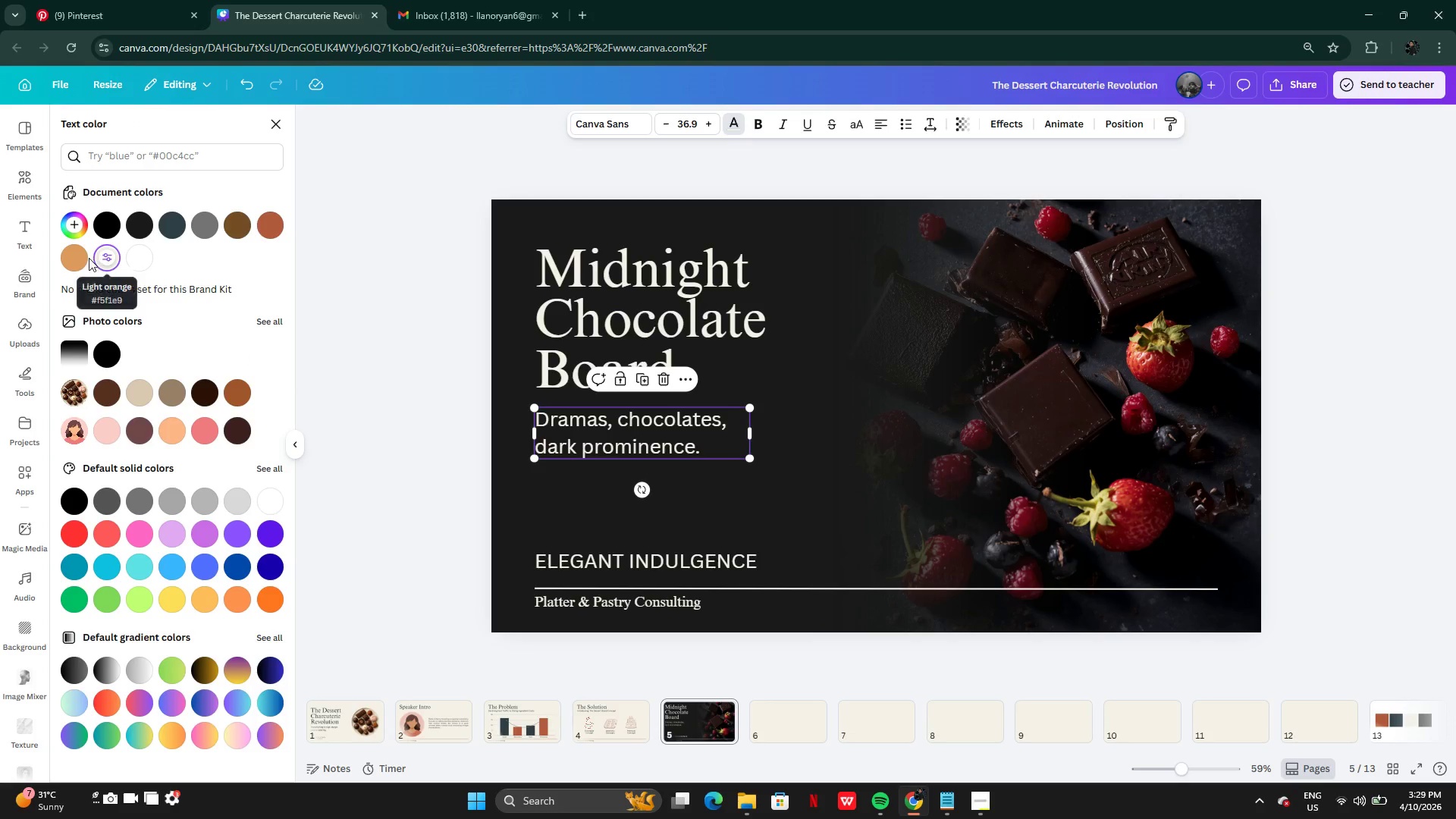 
left_click([86, 259])
 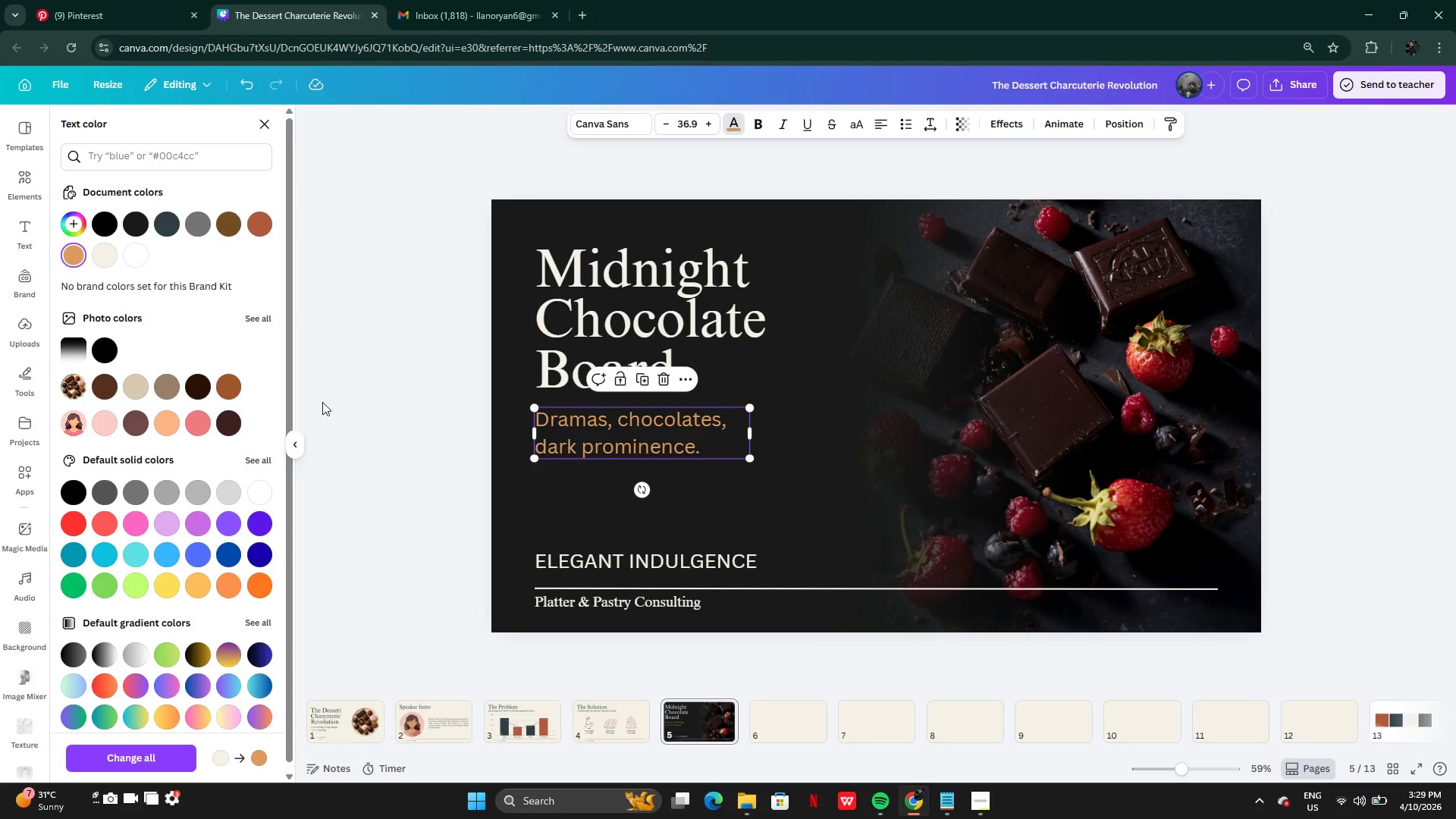 
left_click([321, 403])
 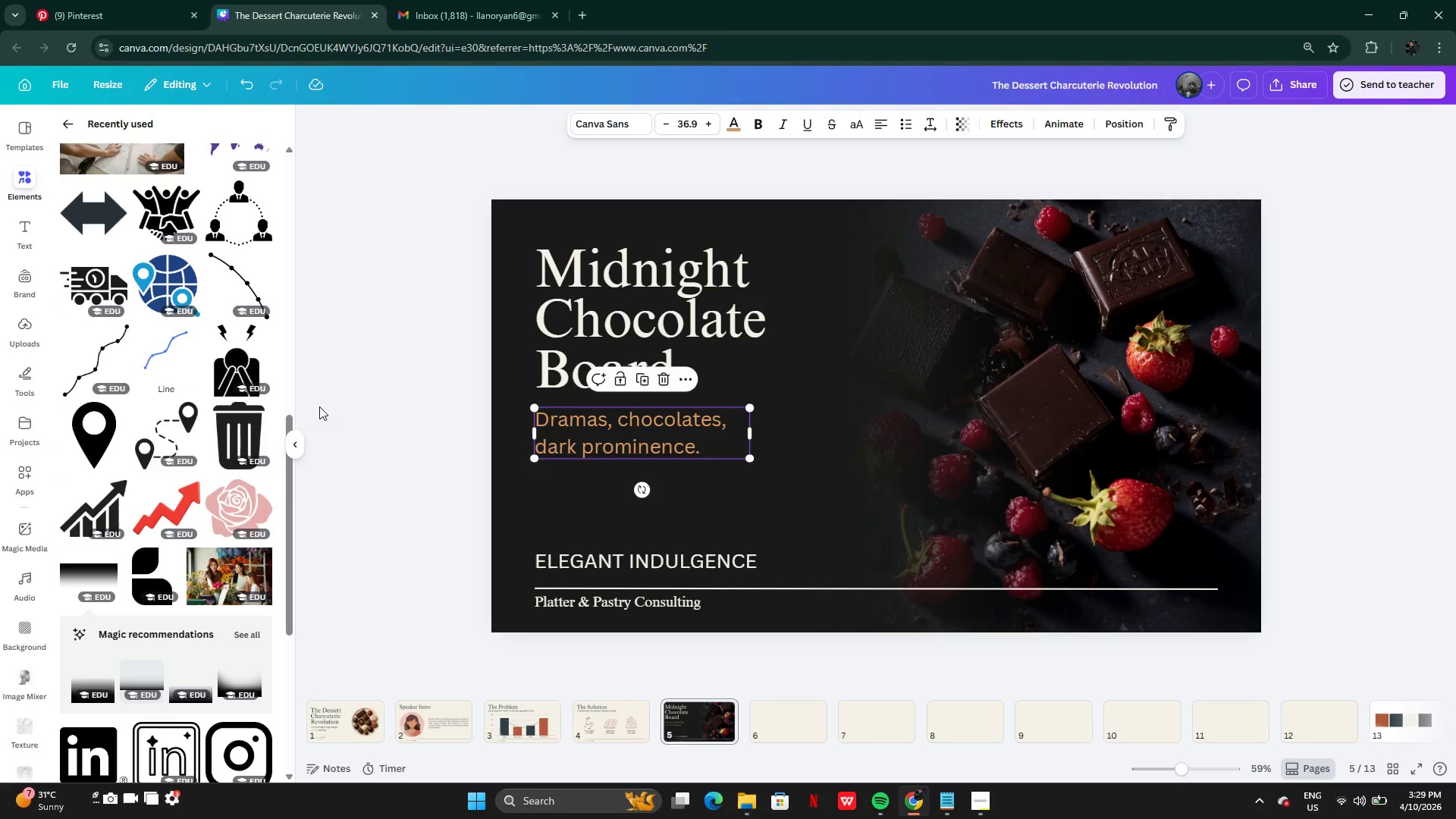 
left_click([319, 406])
 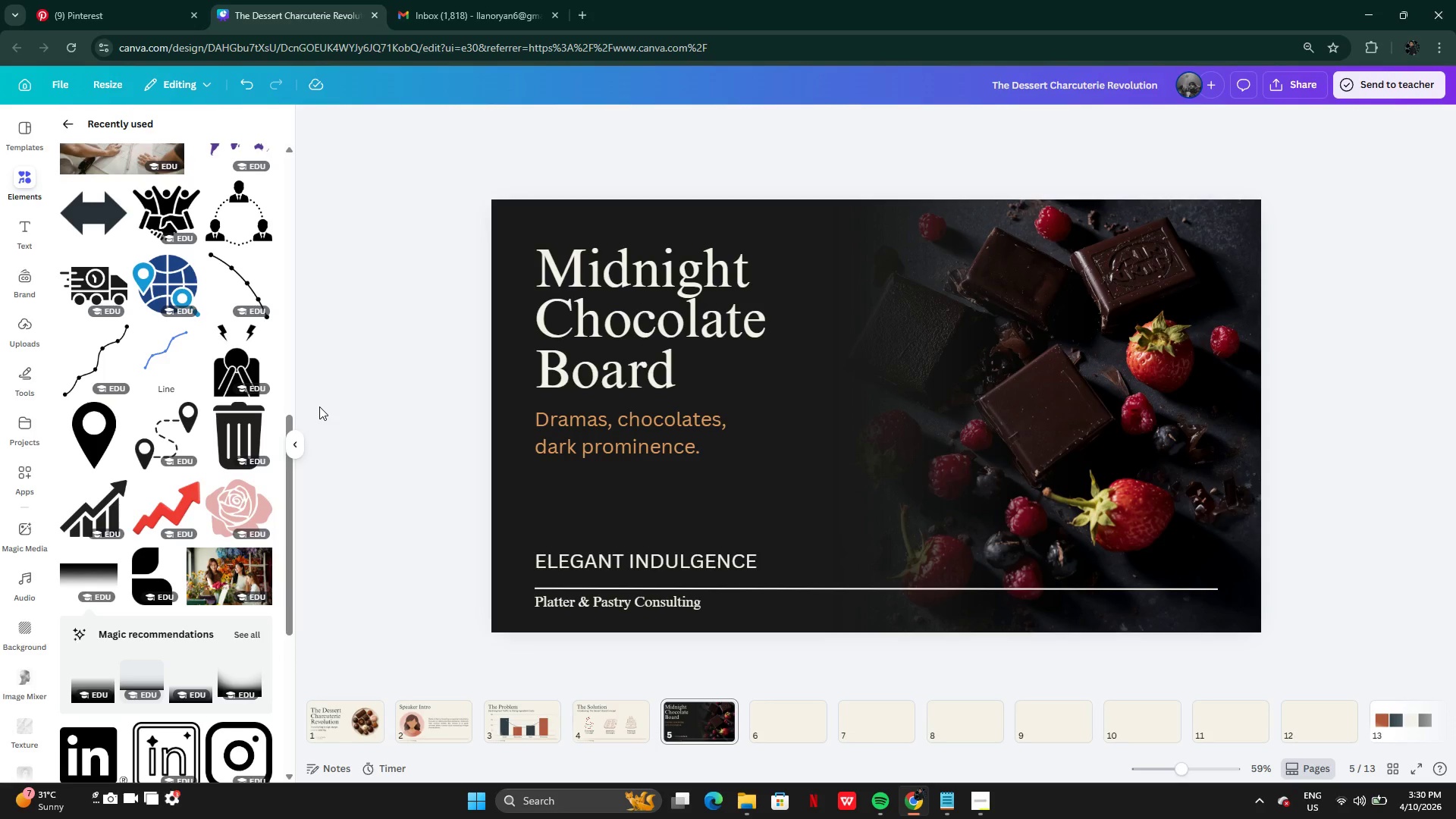 
wait(23.34)
 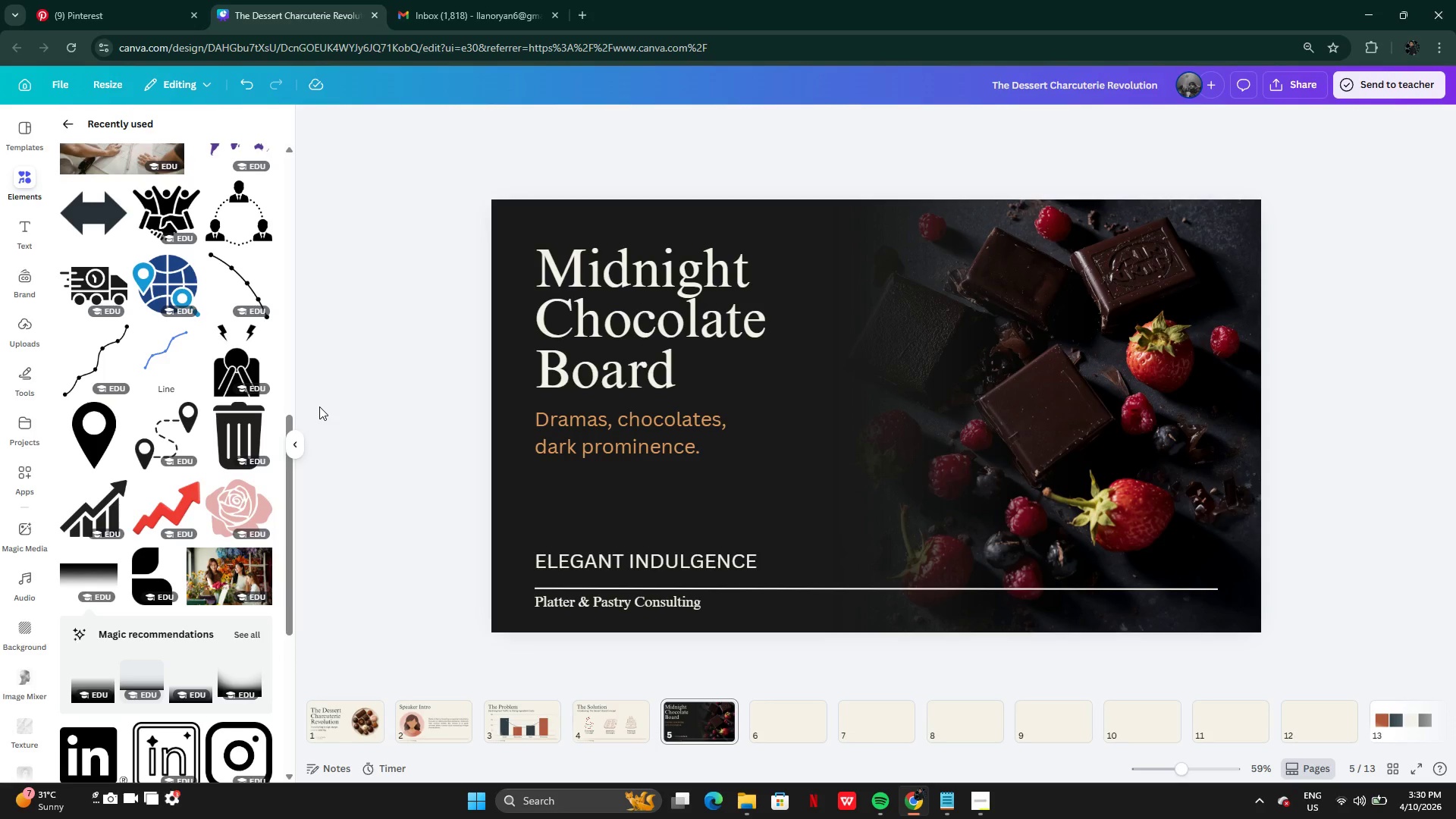 
key(Control+Z)
 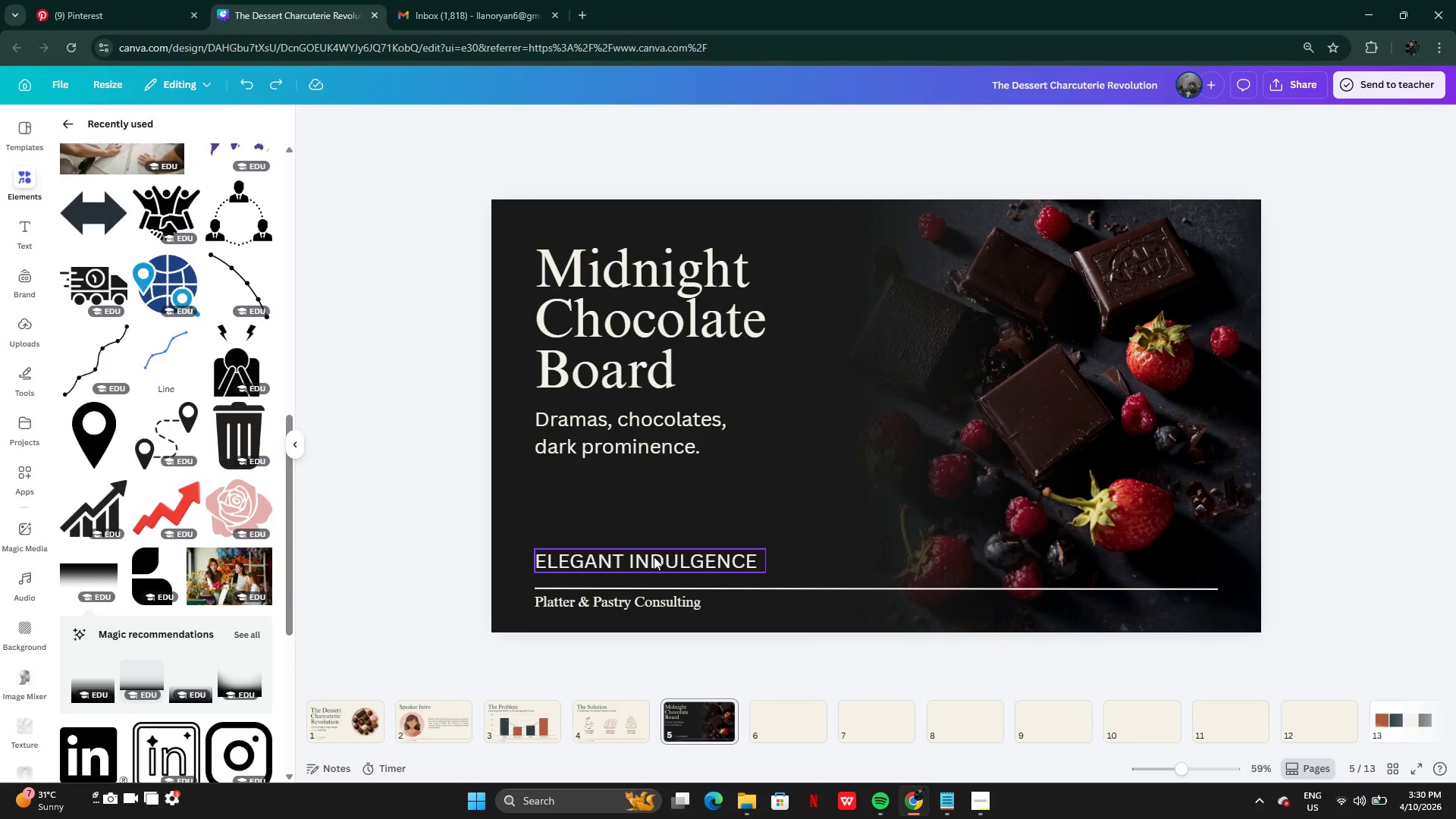 
left_click_drag(start_coordinate=[653, 557], to_coordinate=[649, 547])
 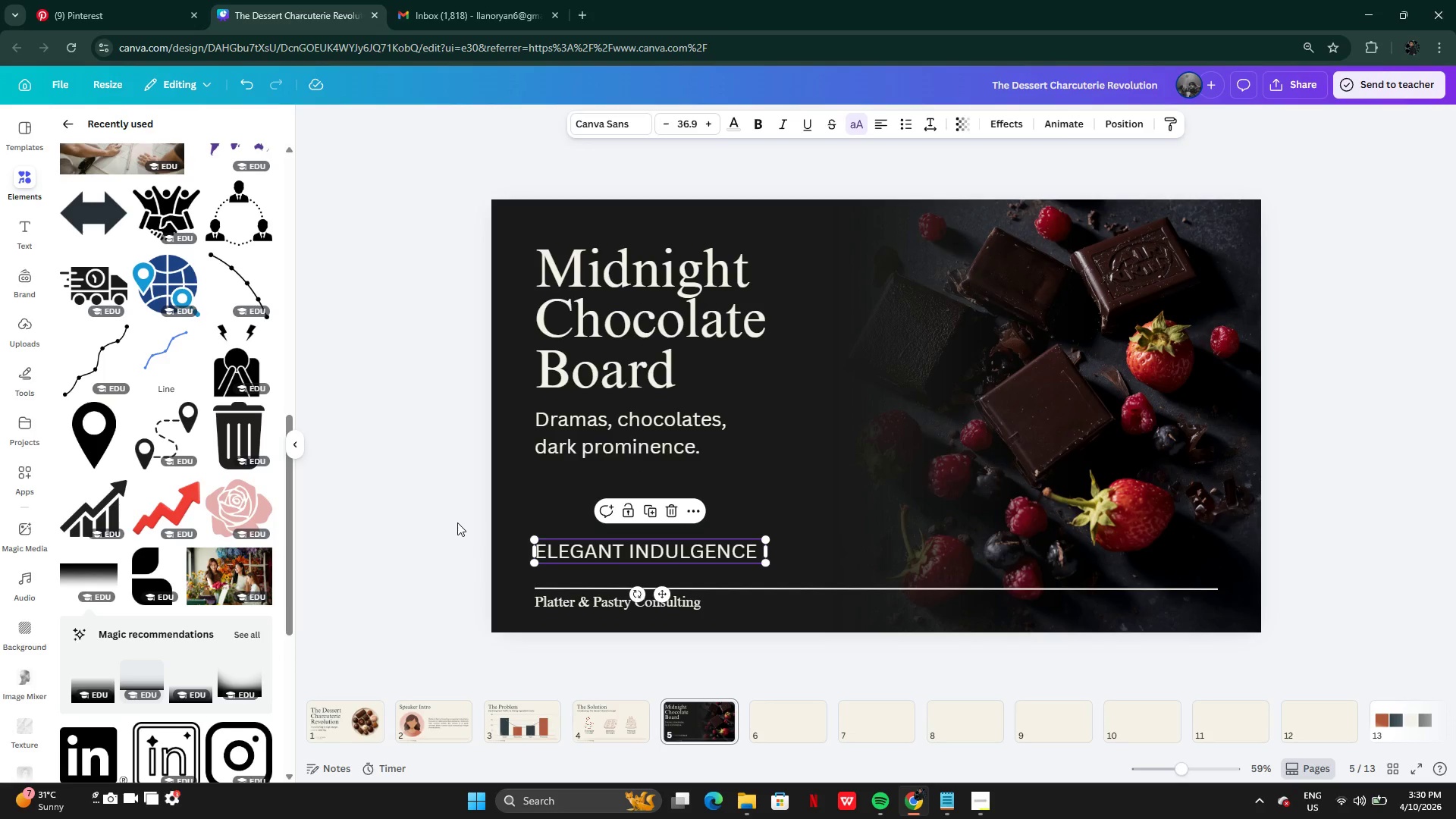 
left_click([457, 522])
 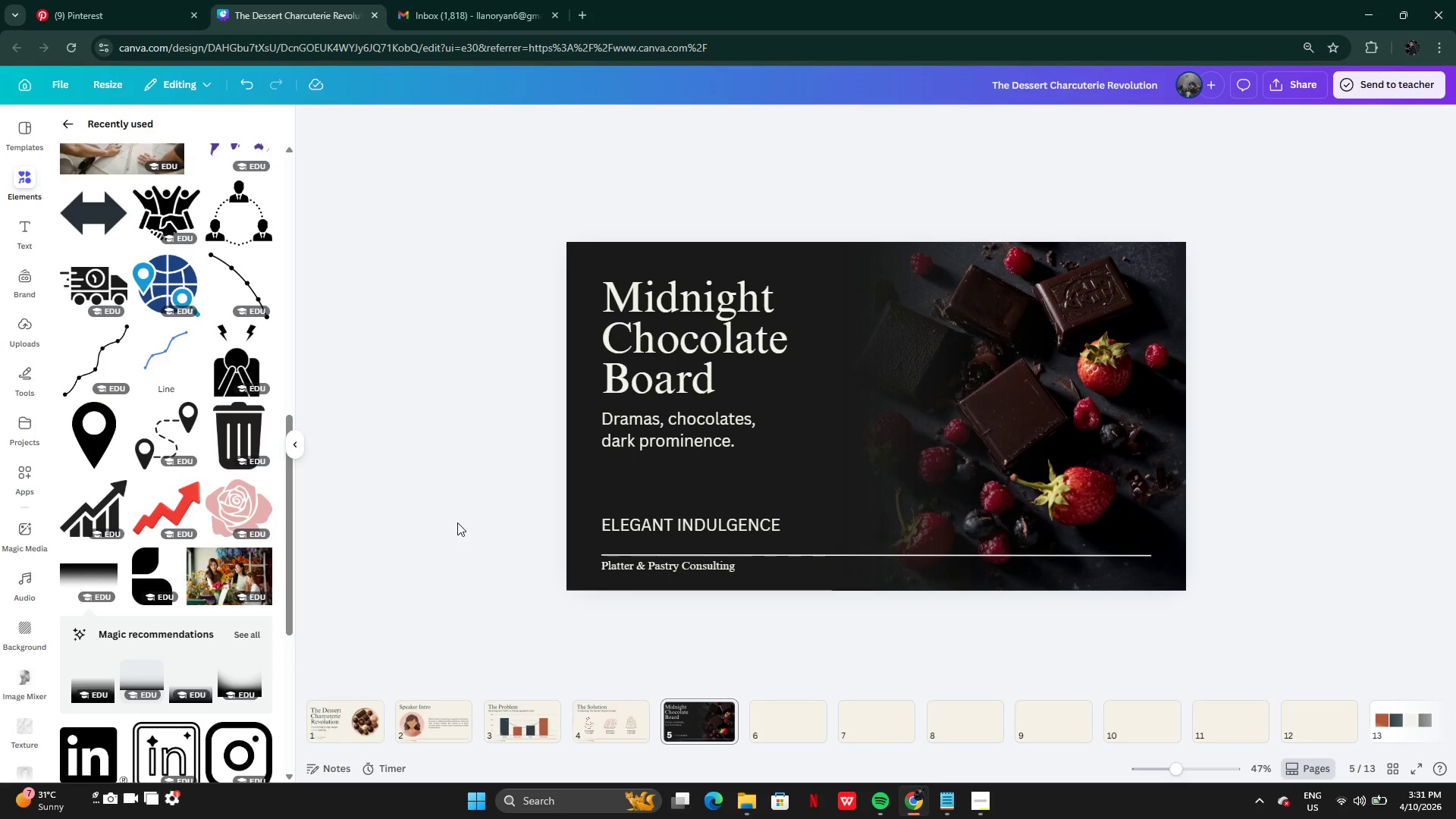 
wait(69.61)
 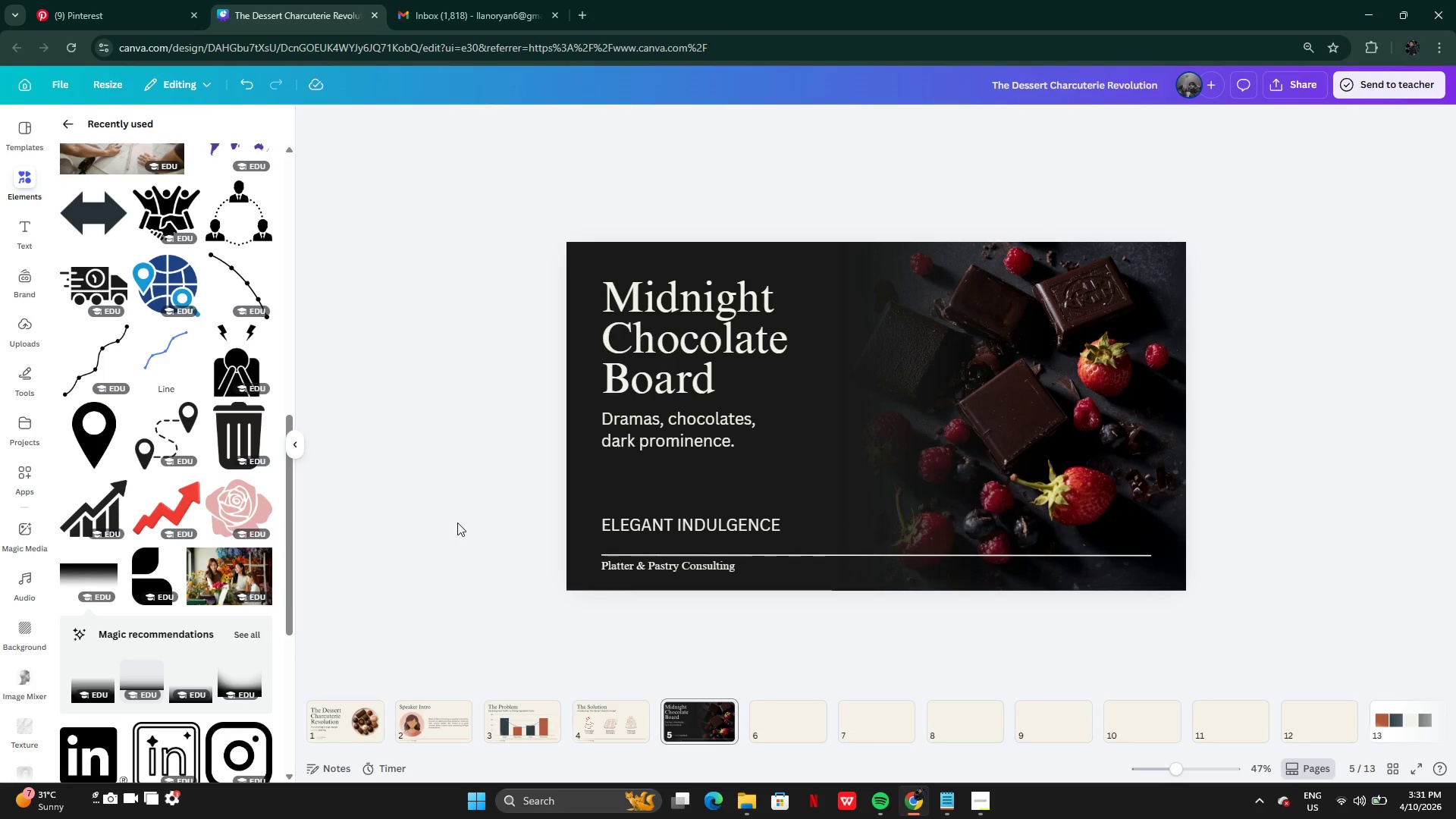 
left_click([638, 582])
 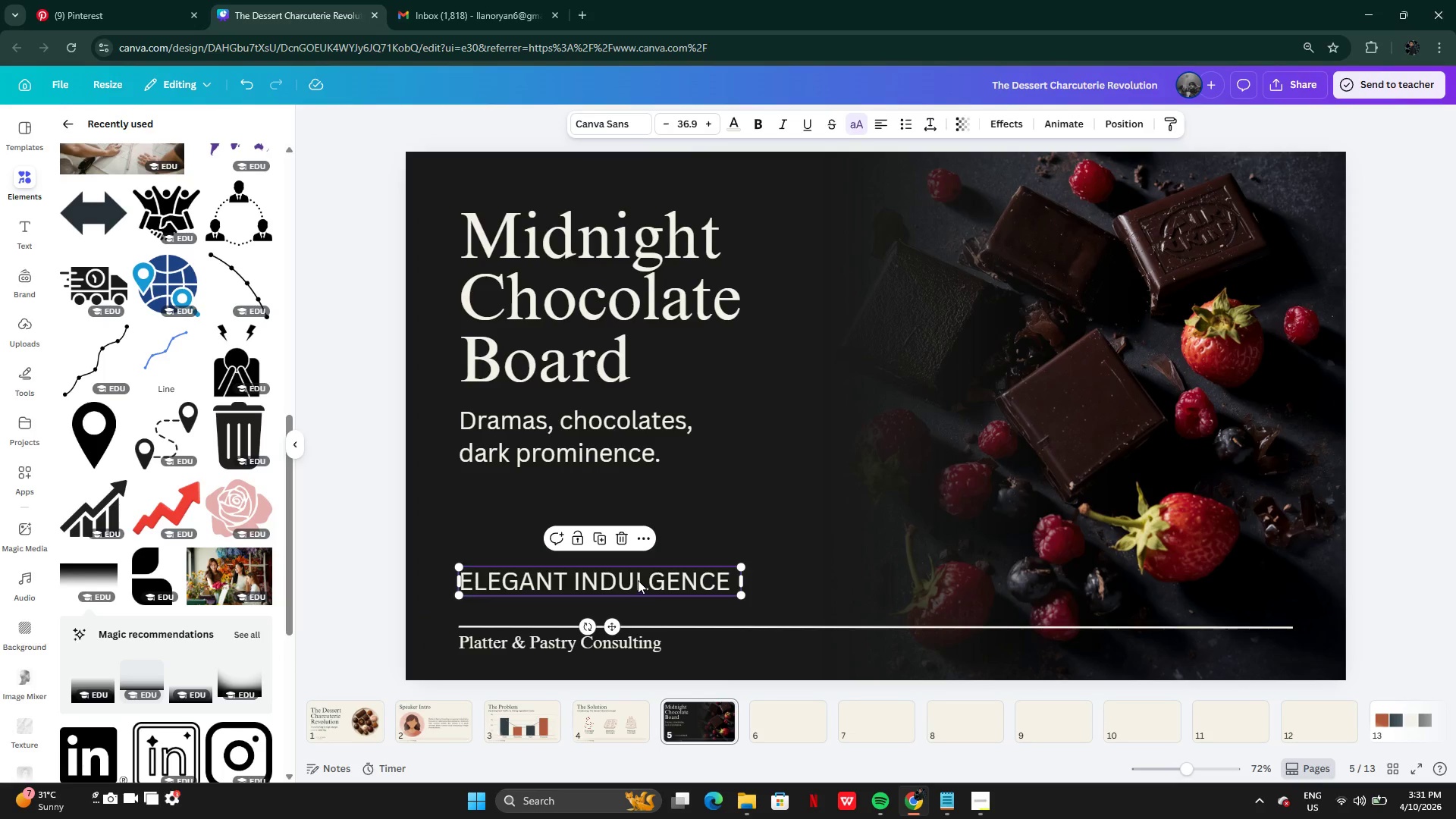 
left_click_drag(start_coordinate=[638, 582], to_coordinate=[634, 553])
 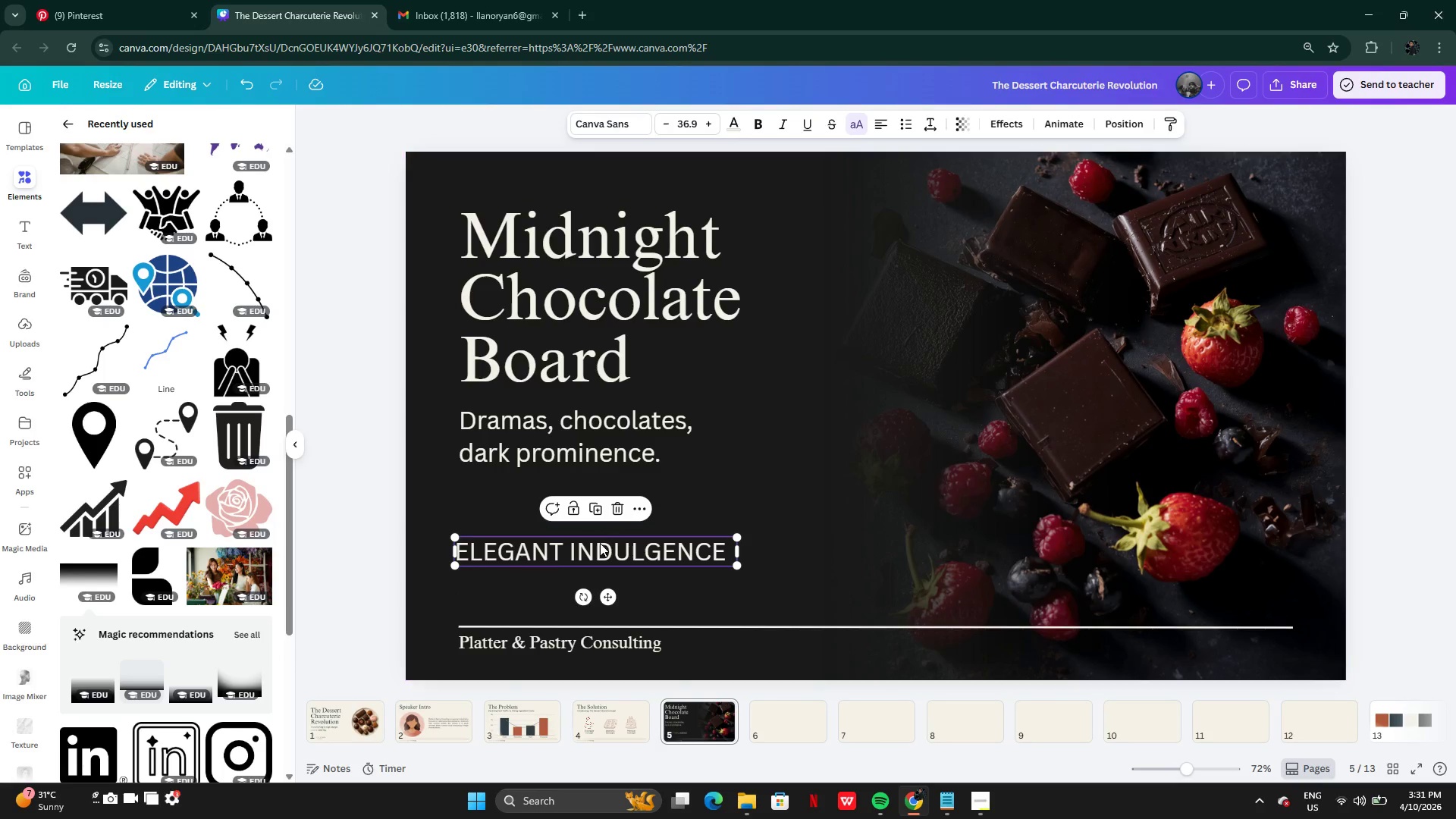 
left_click_drag(start_coordinate=[599, 544], to_coordinate=[606, 545])
 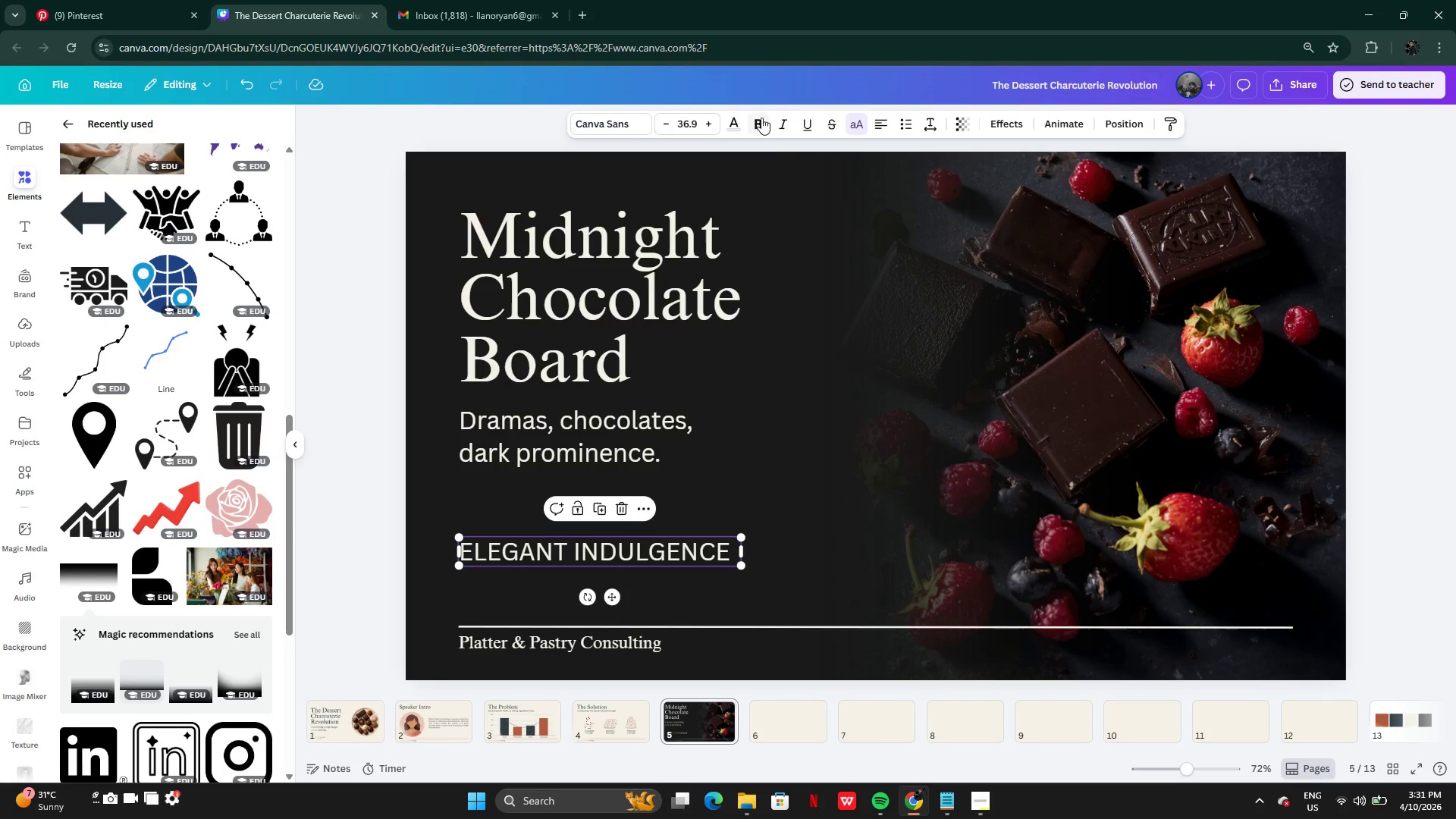 
left_click([761, 118])
 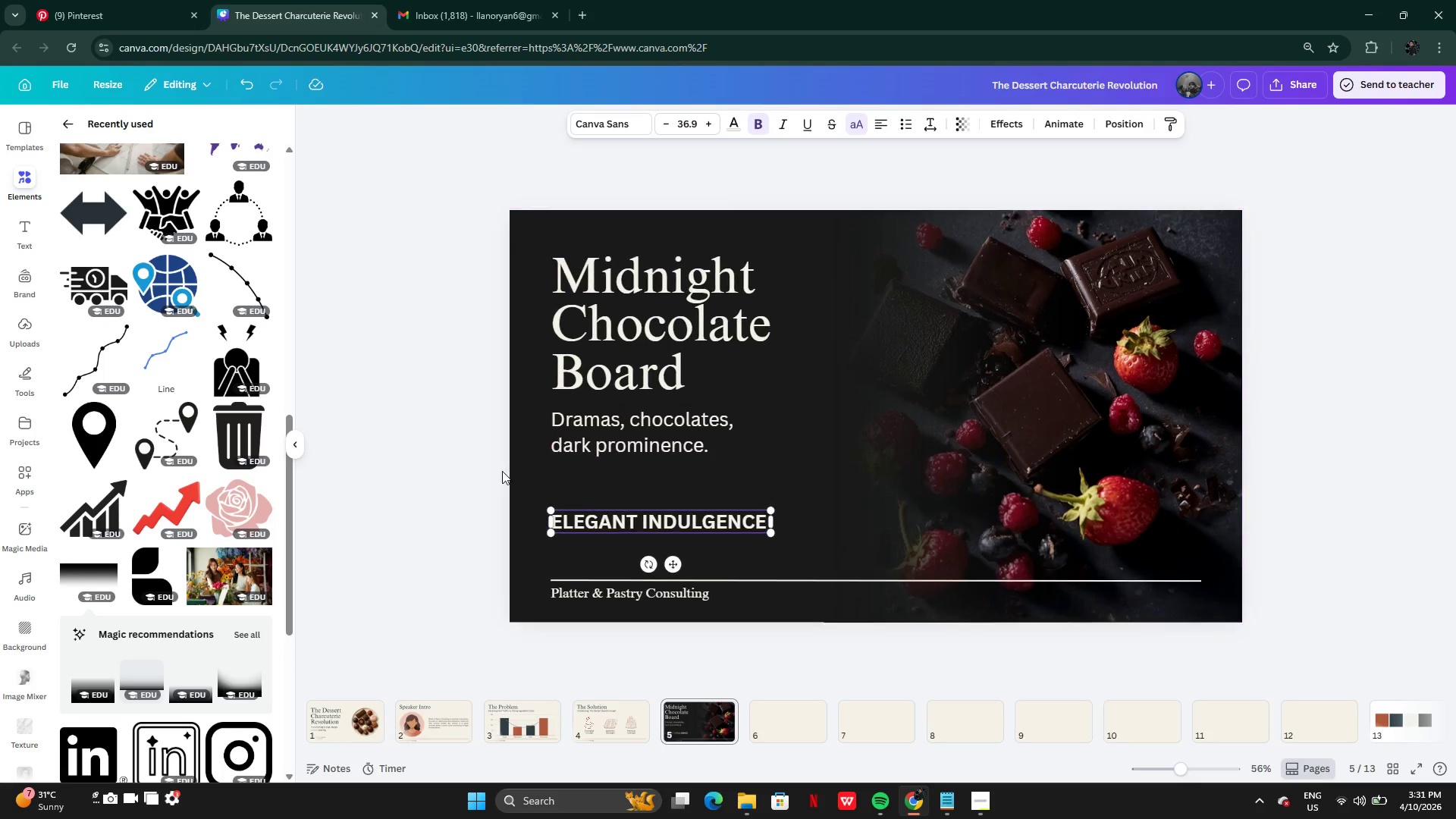 
left_click([483, 480])
 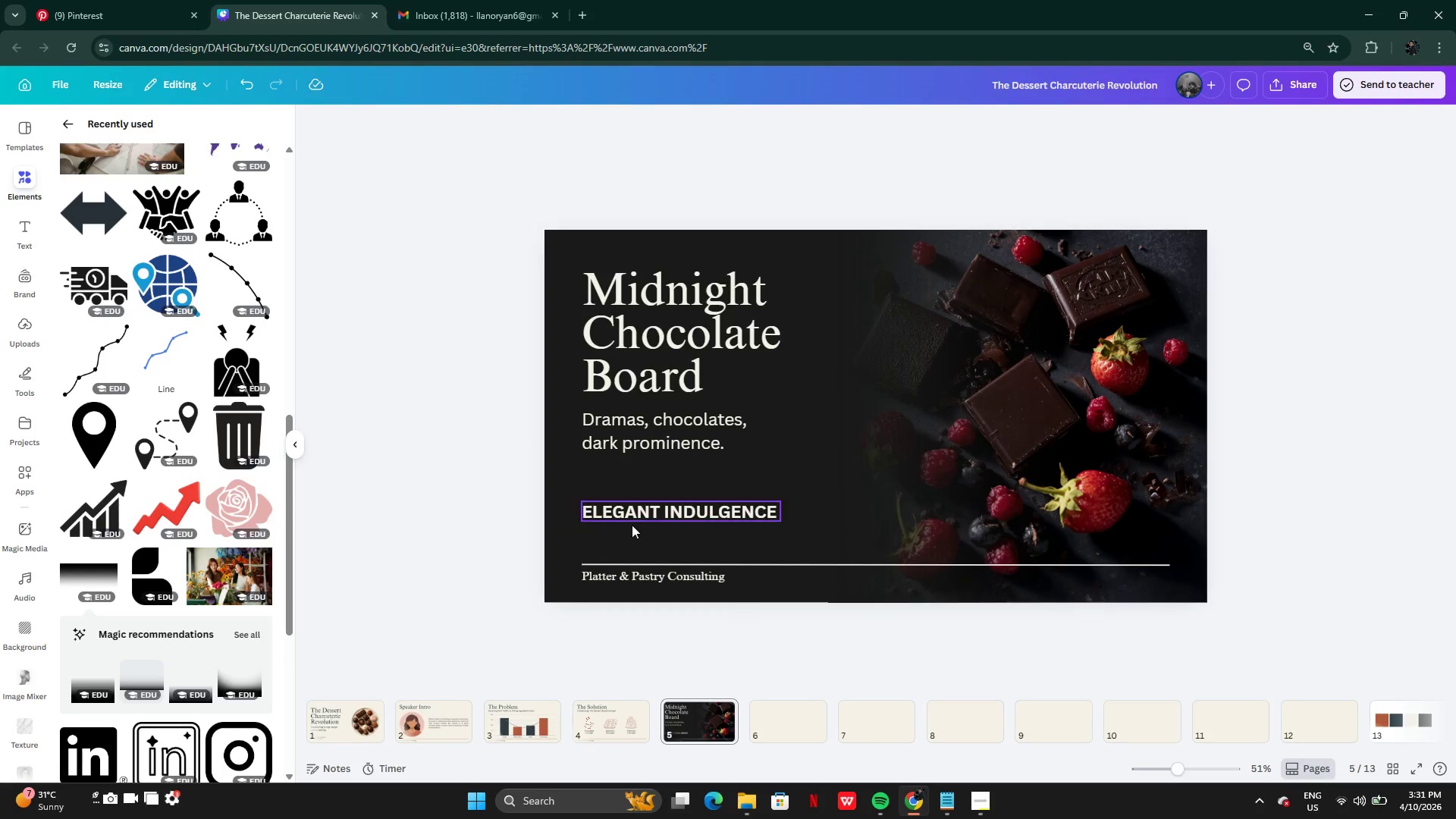 
left_click([667, 513])
 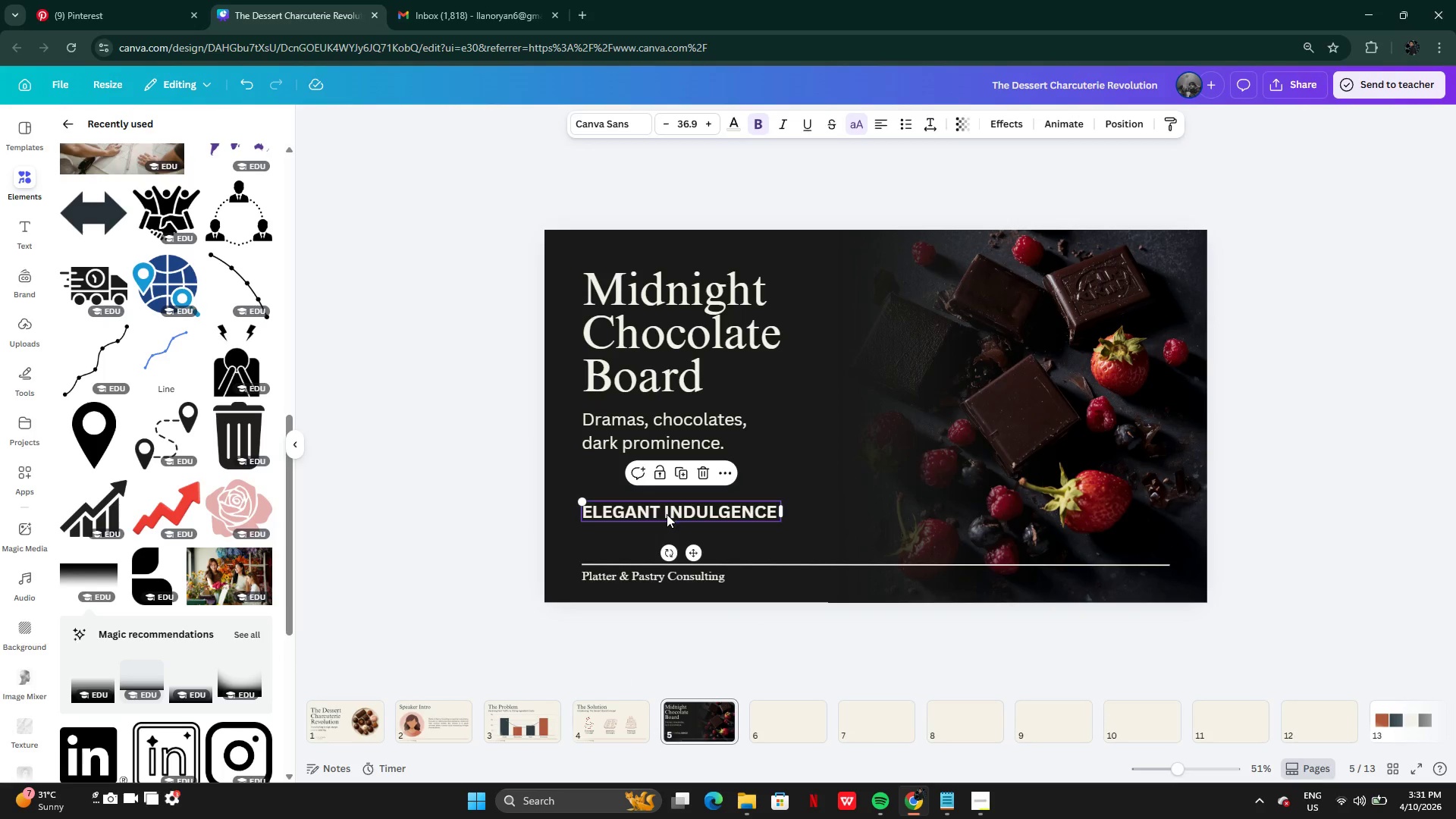 
left_click_drag(start_coordinate=[667, 513], to_coordinate=[667, 539])
 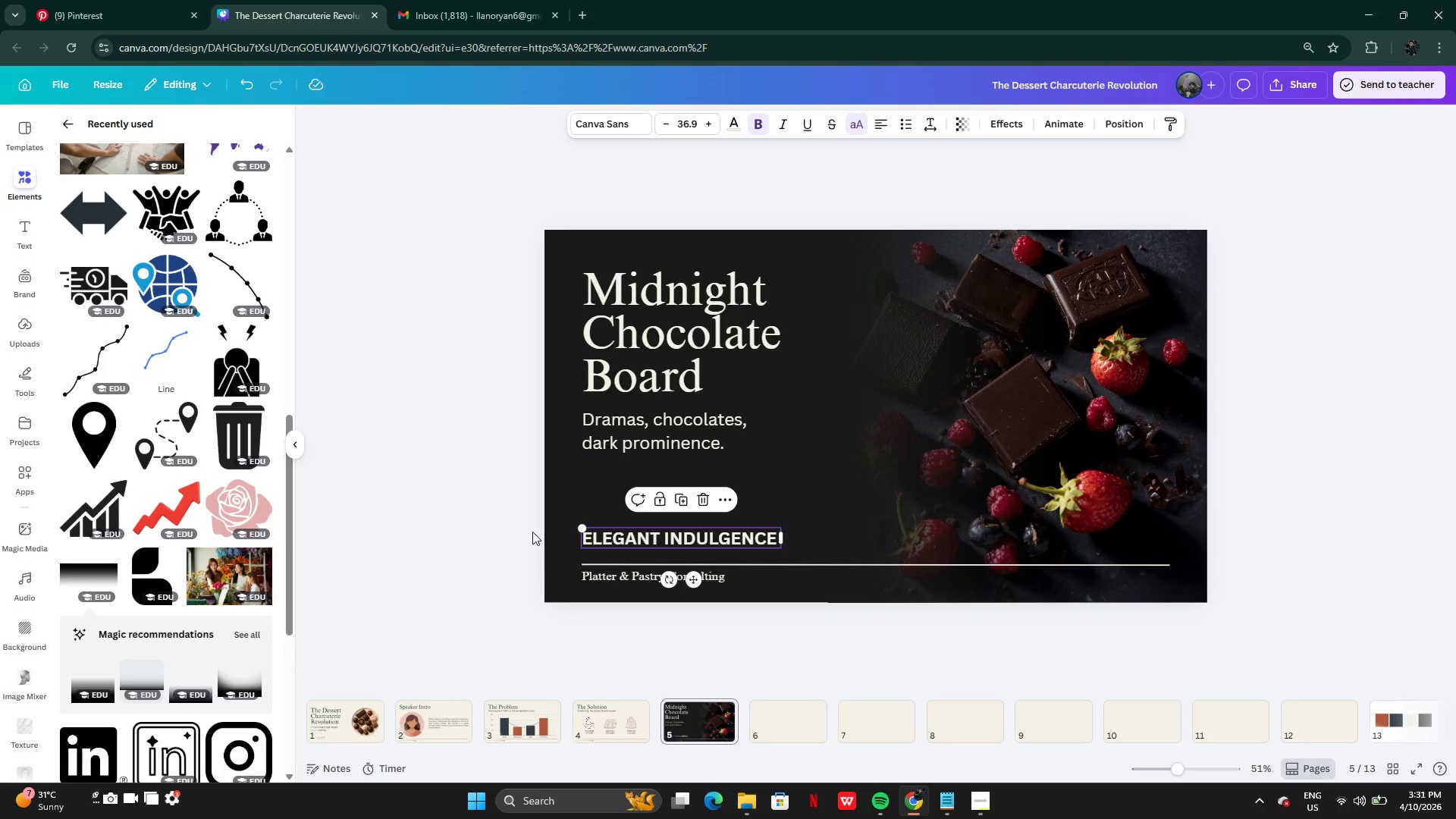 
left_click([532, 532])
 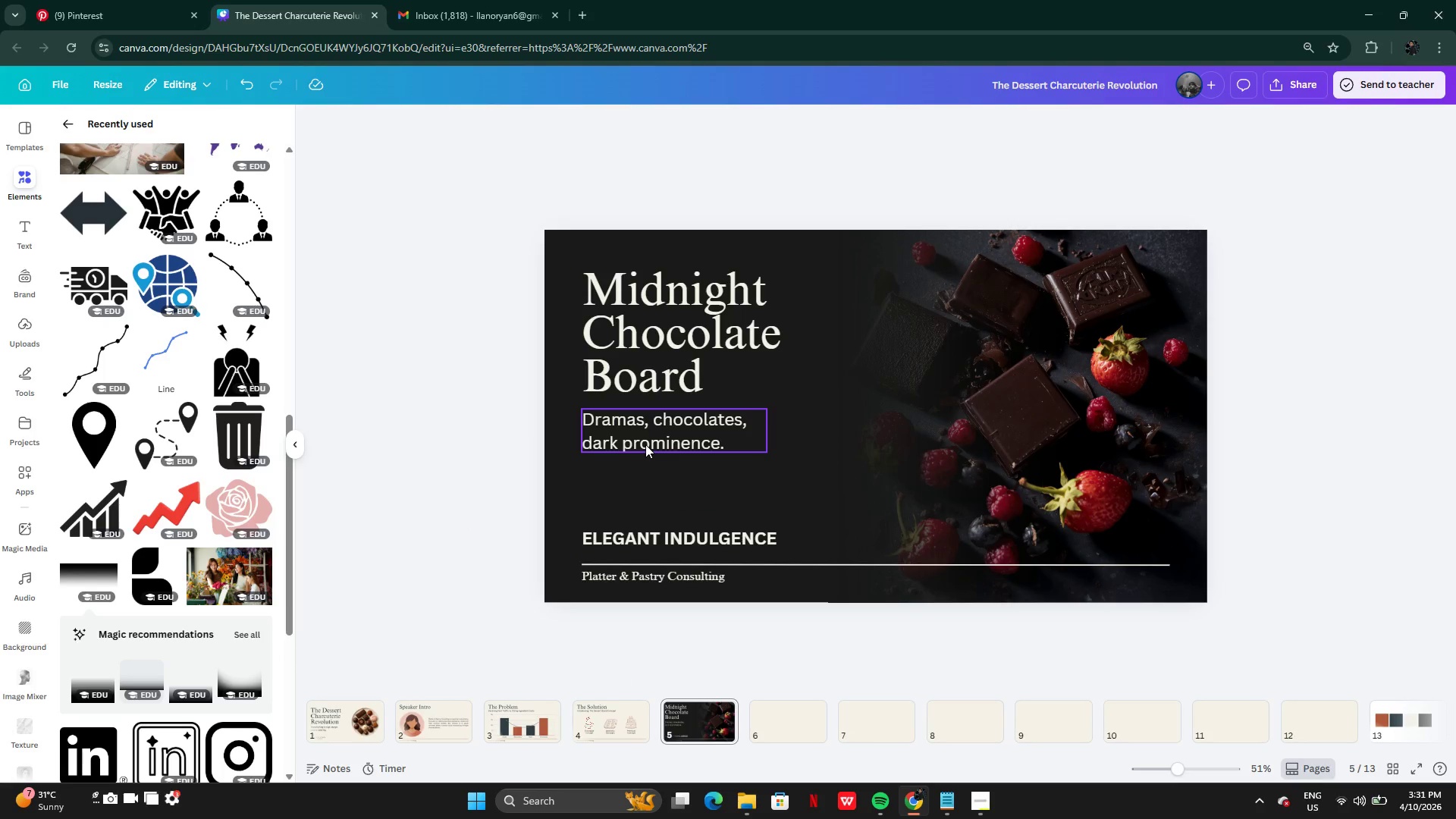 
left_click([645, 444])
 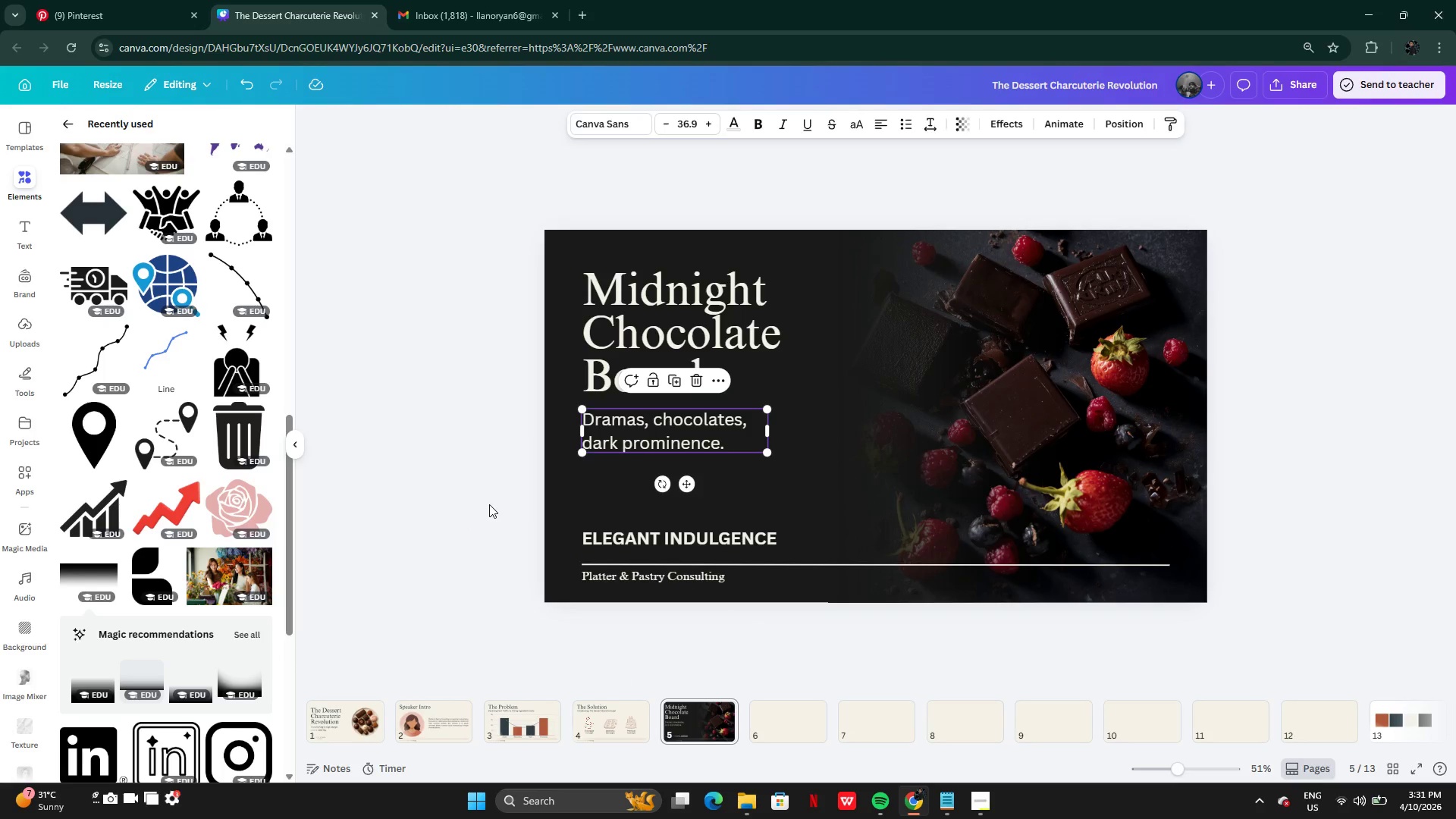 
left_click([489, 504])
 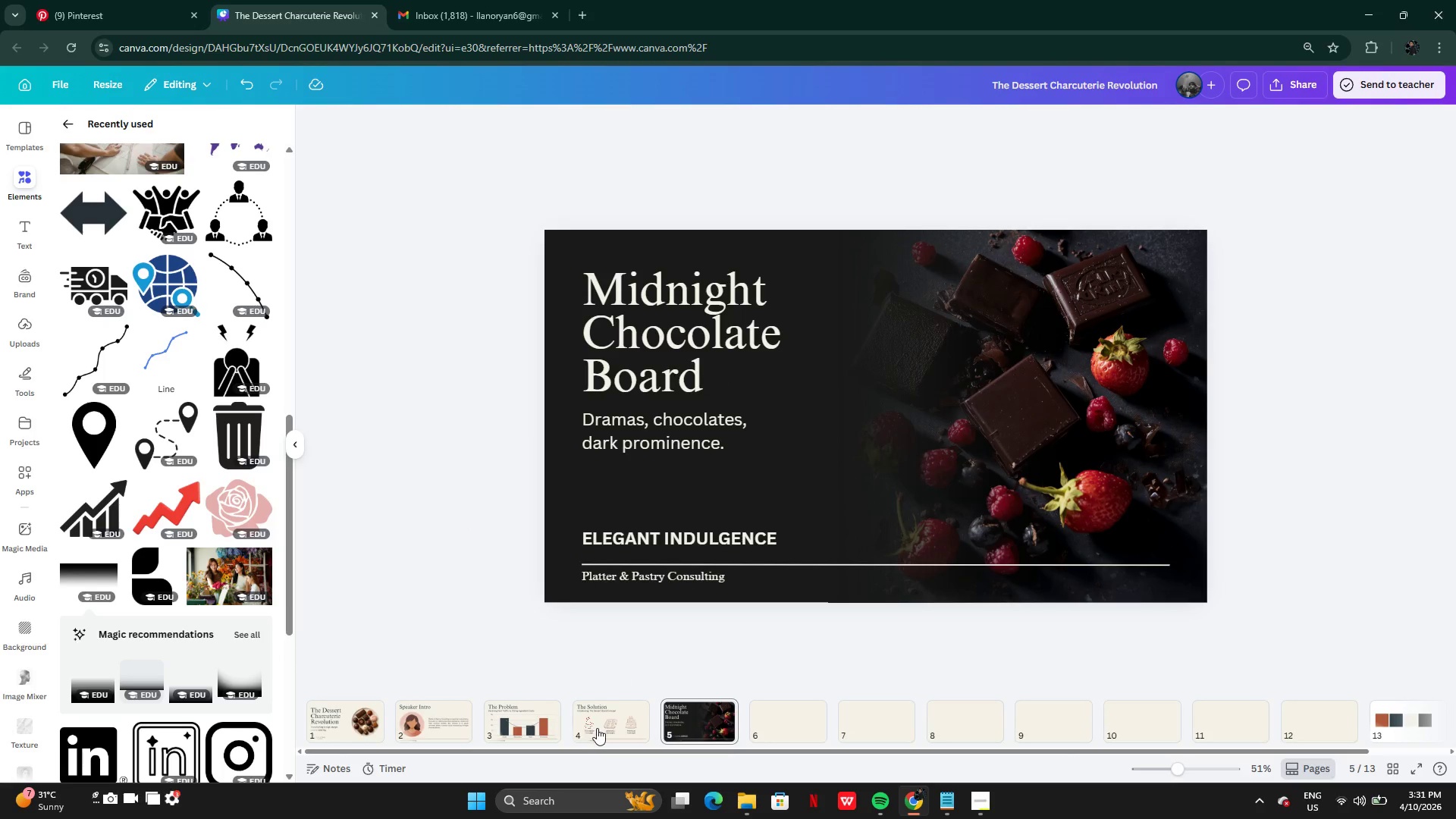 
left_click([597, 728])
 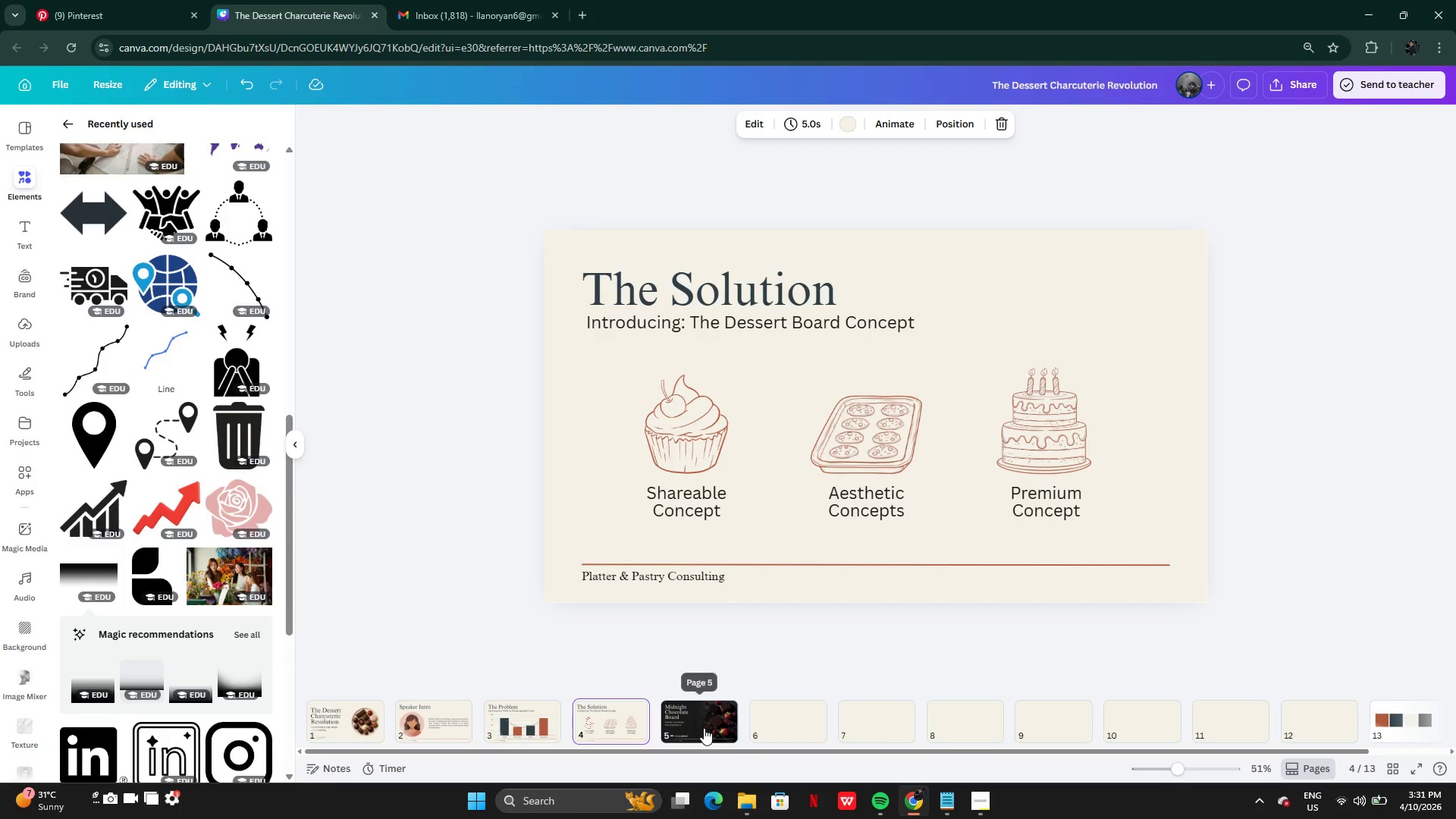 
left_click([704, 727])
 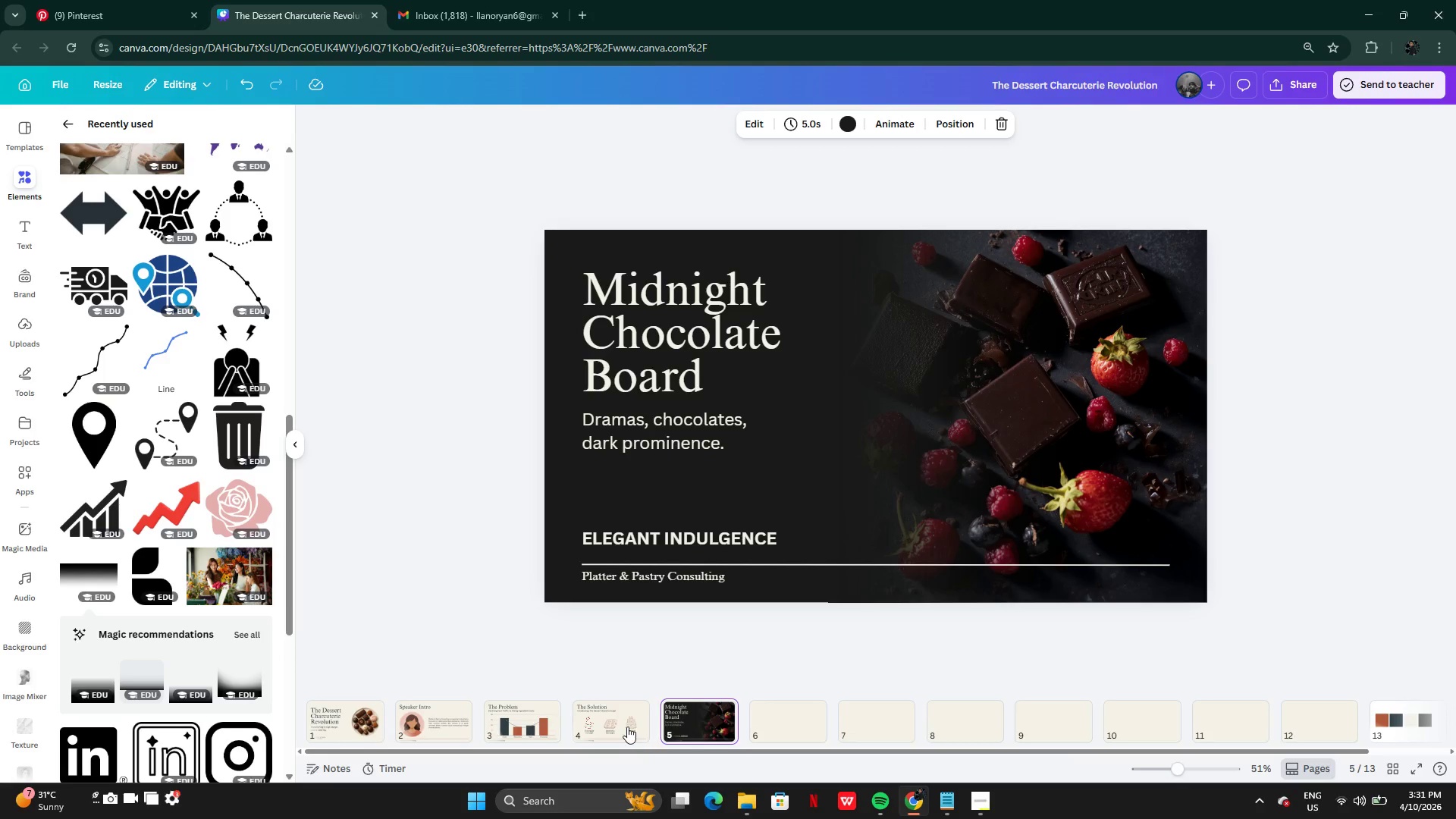 
left_click([624, 726])
 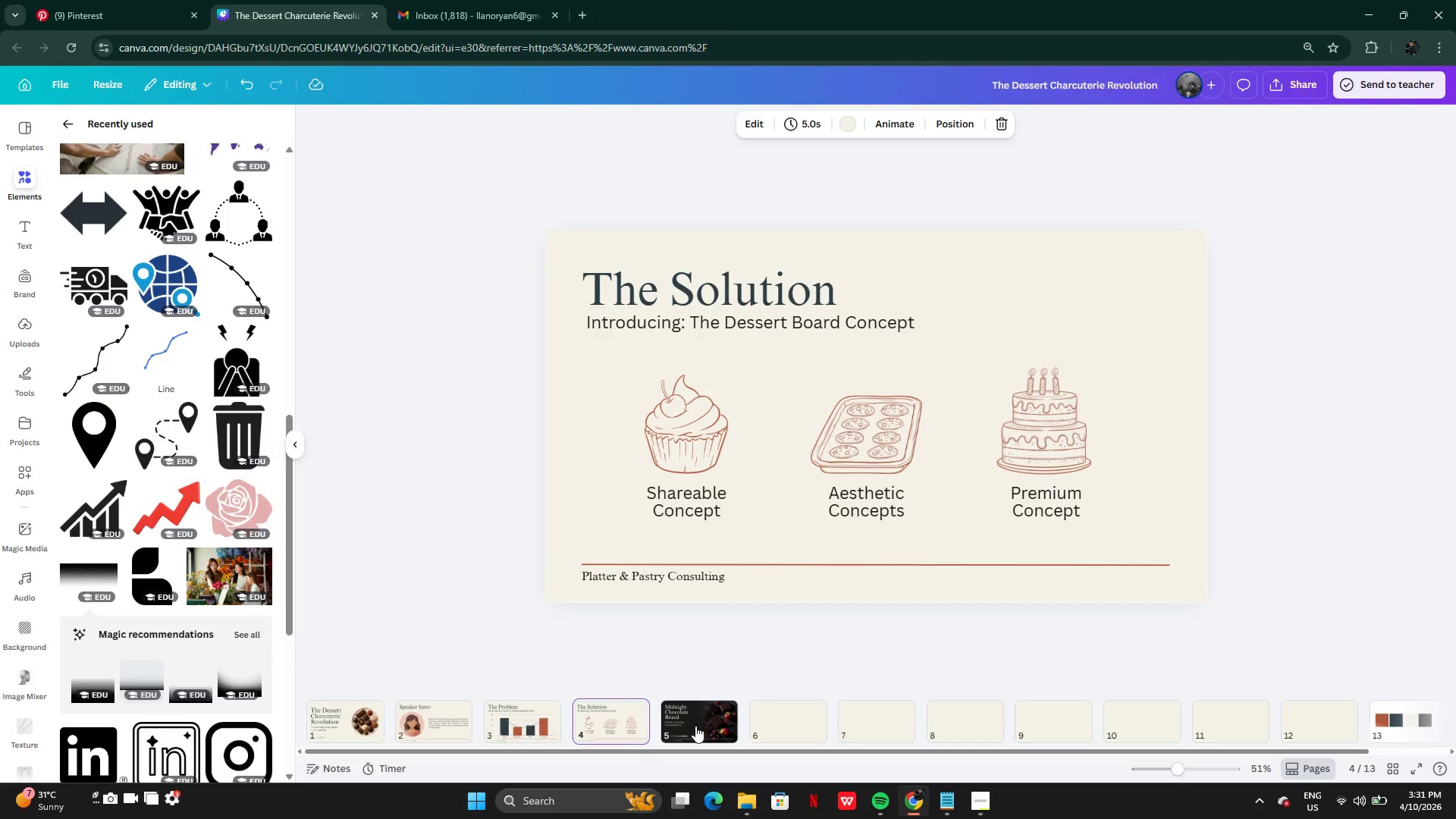 
left_click([695, 726])
 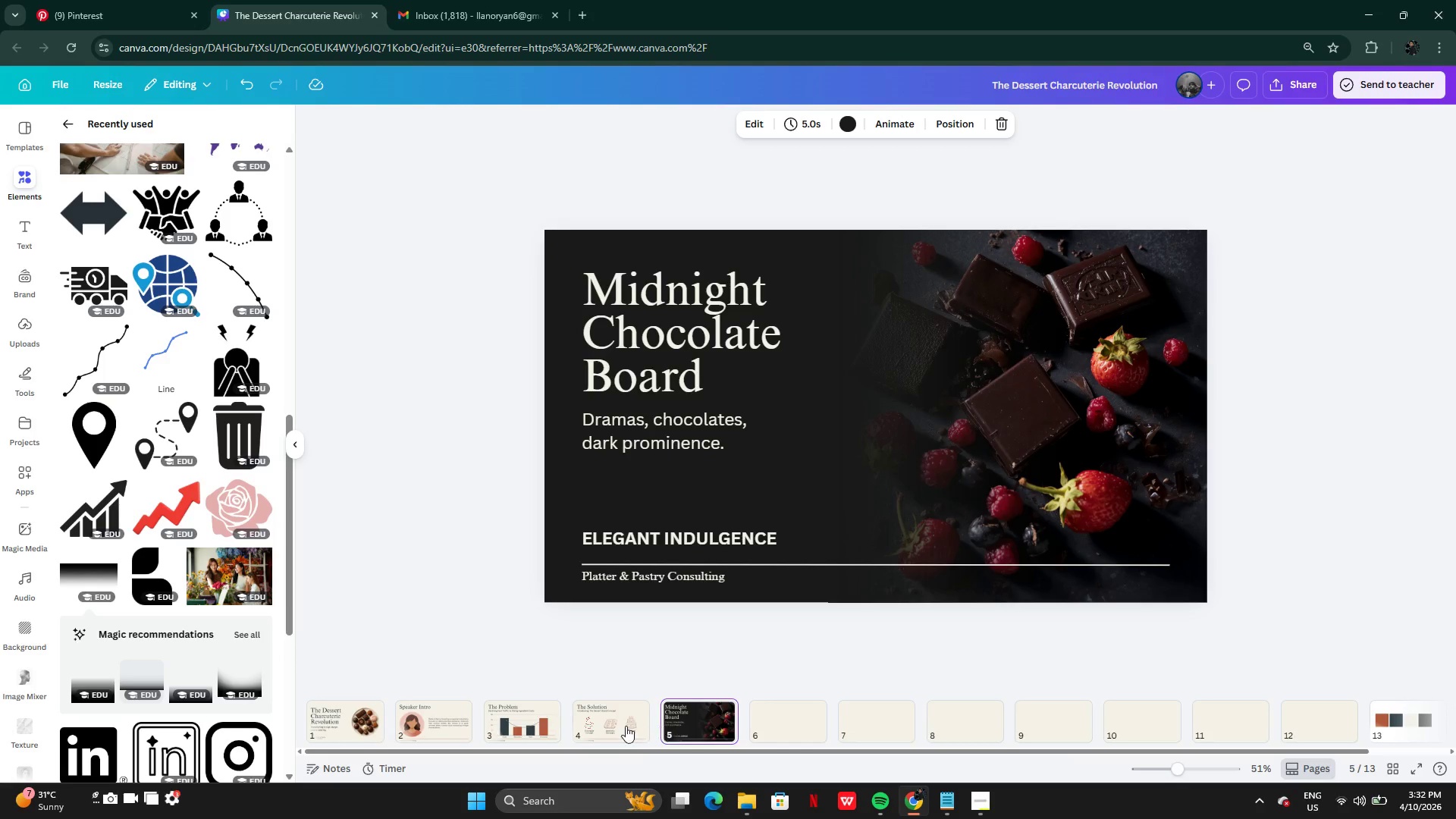 
left_click([620, 726])
 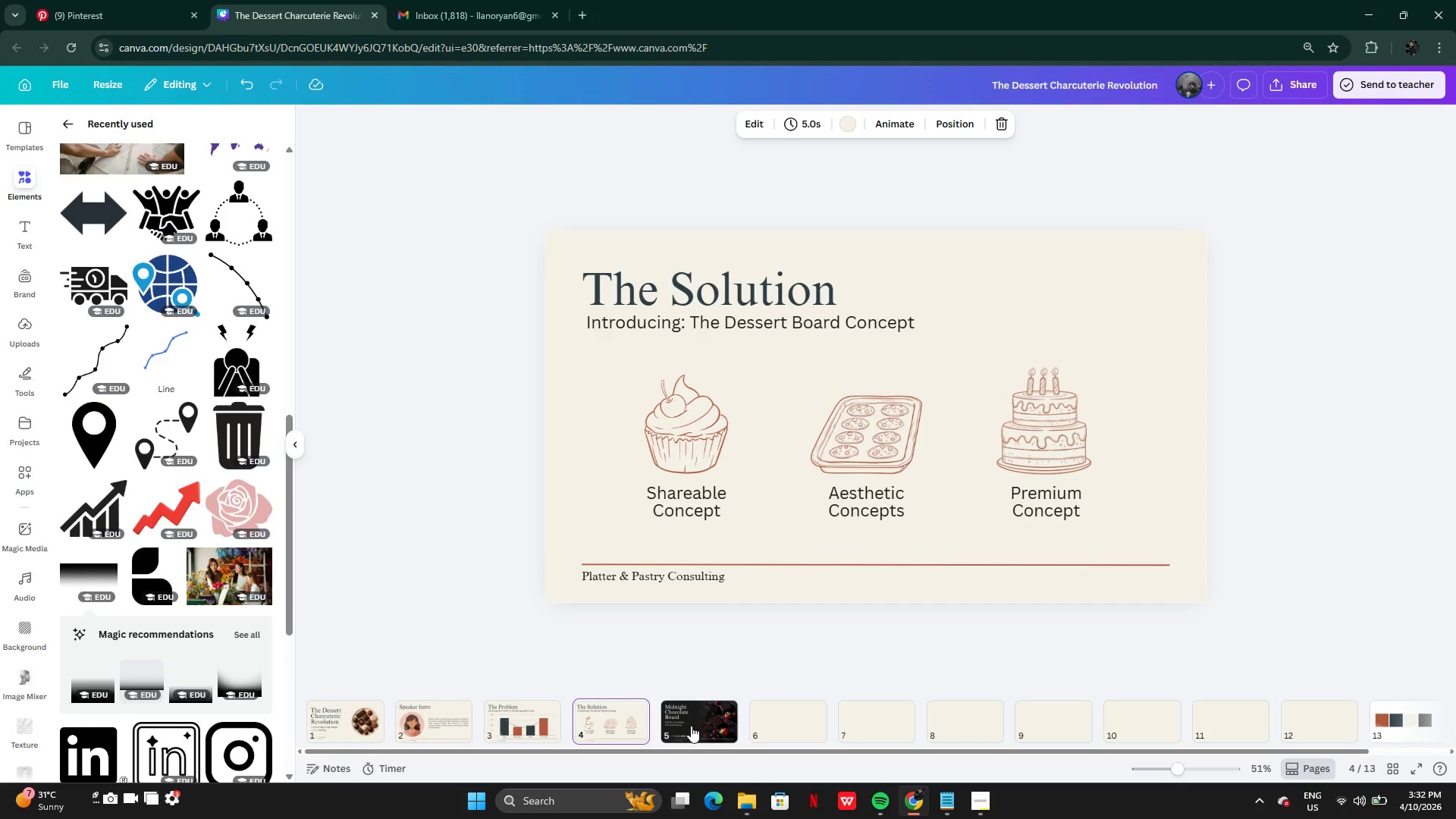 
left_click([691, 726])
 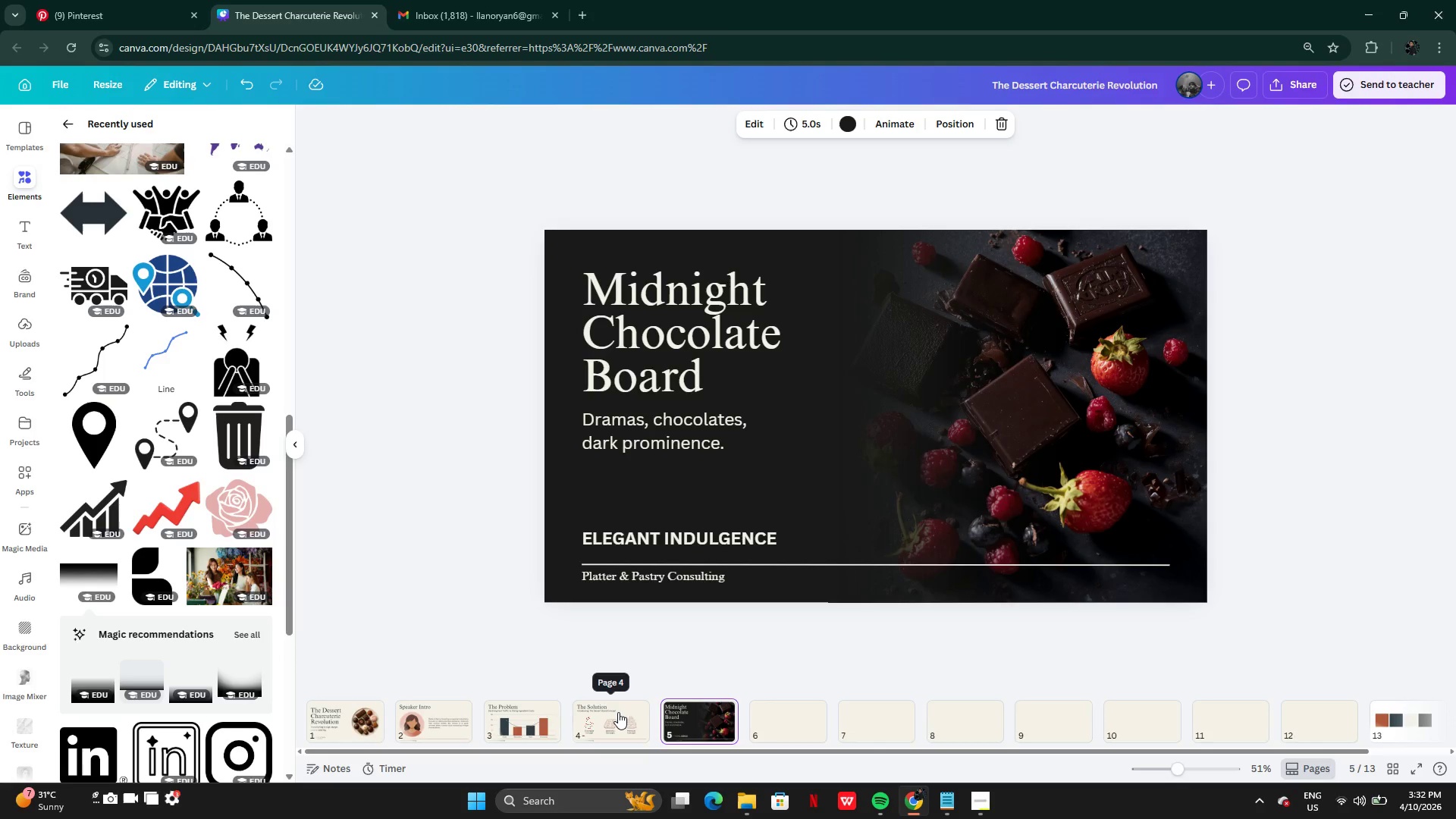 
wait(10.5)
 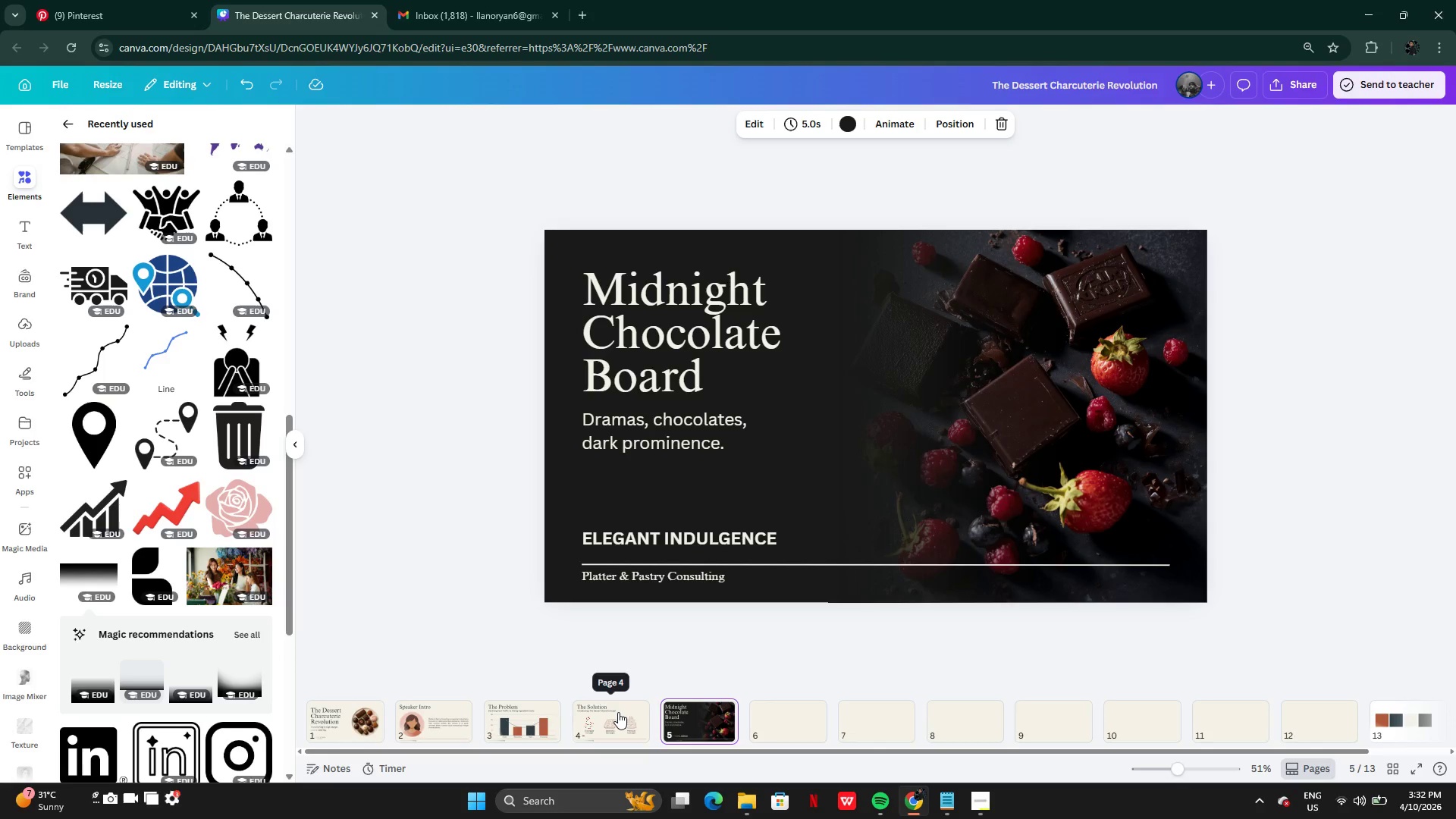 
left_click([613, 722])
 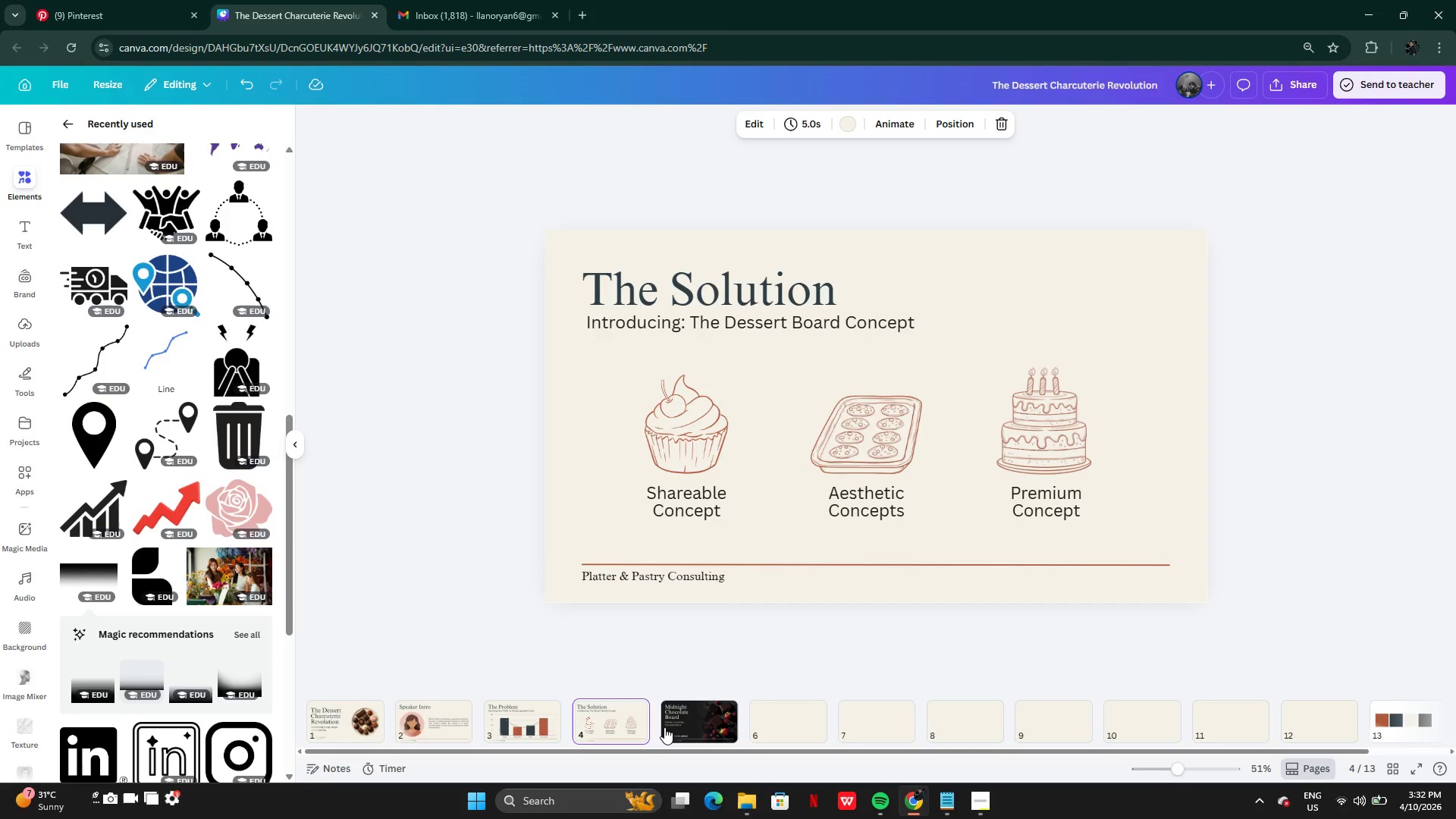 
left_click([664, 727])
 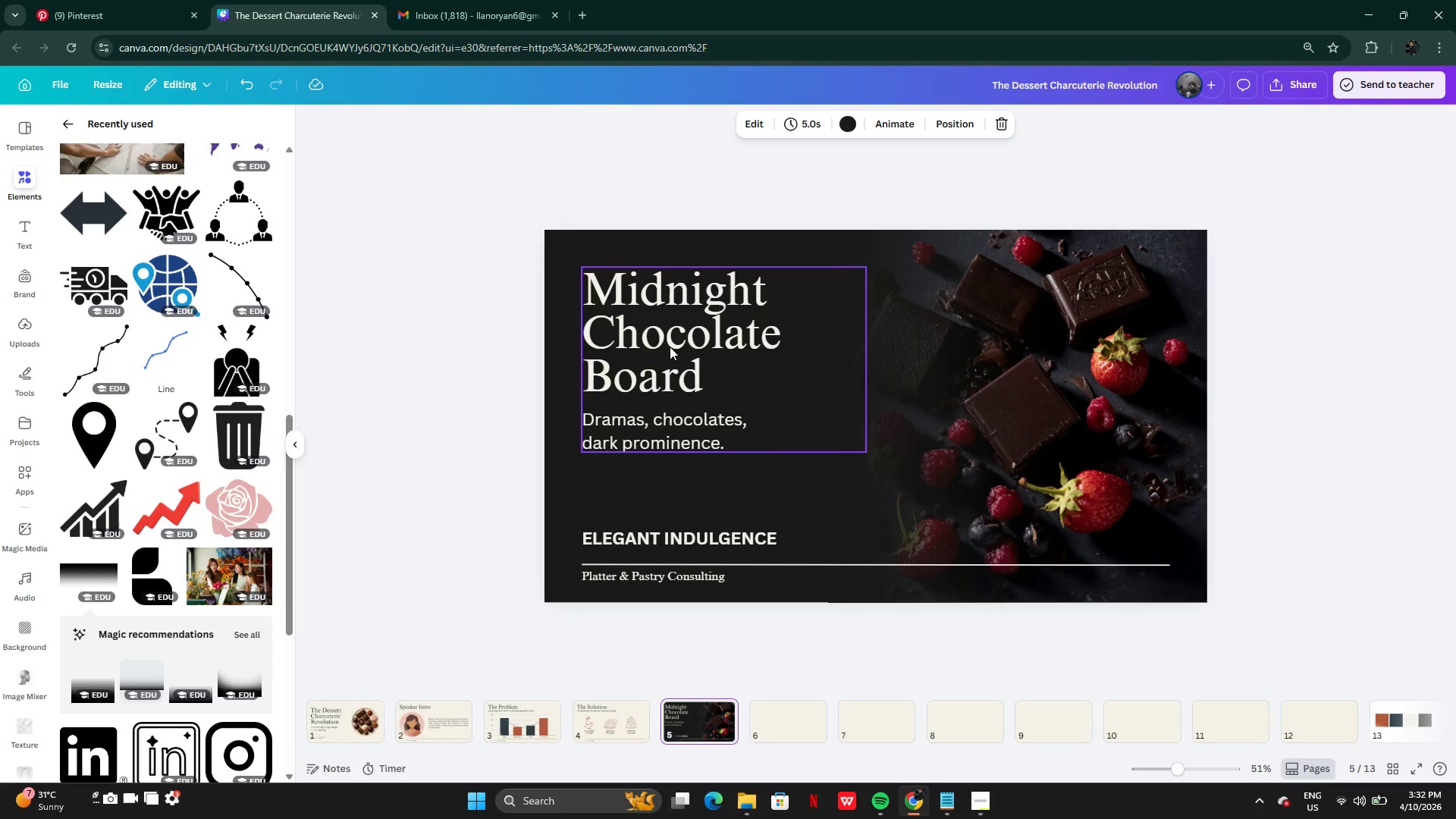 
left_click([670, 347])
 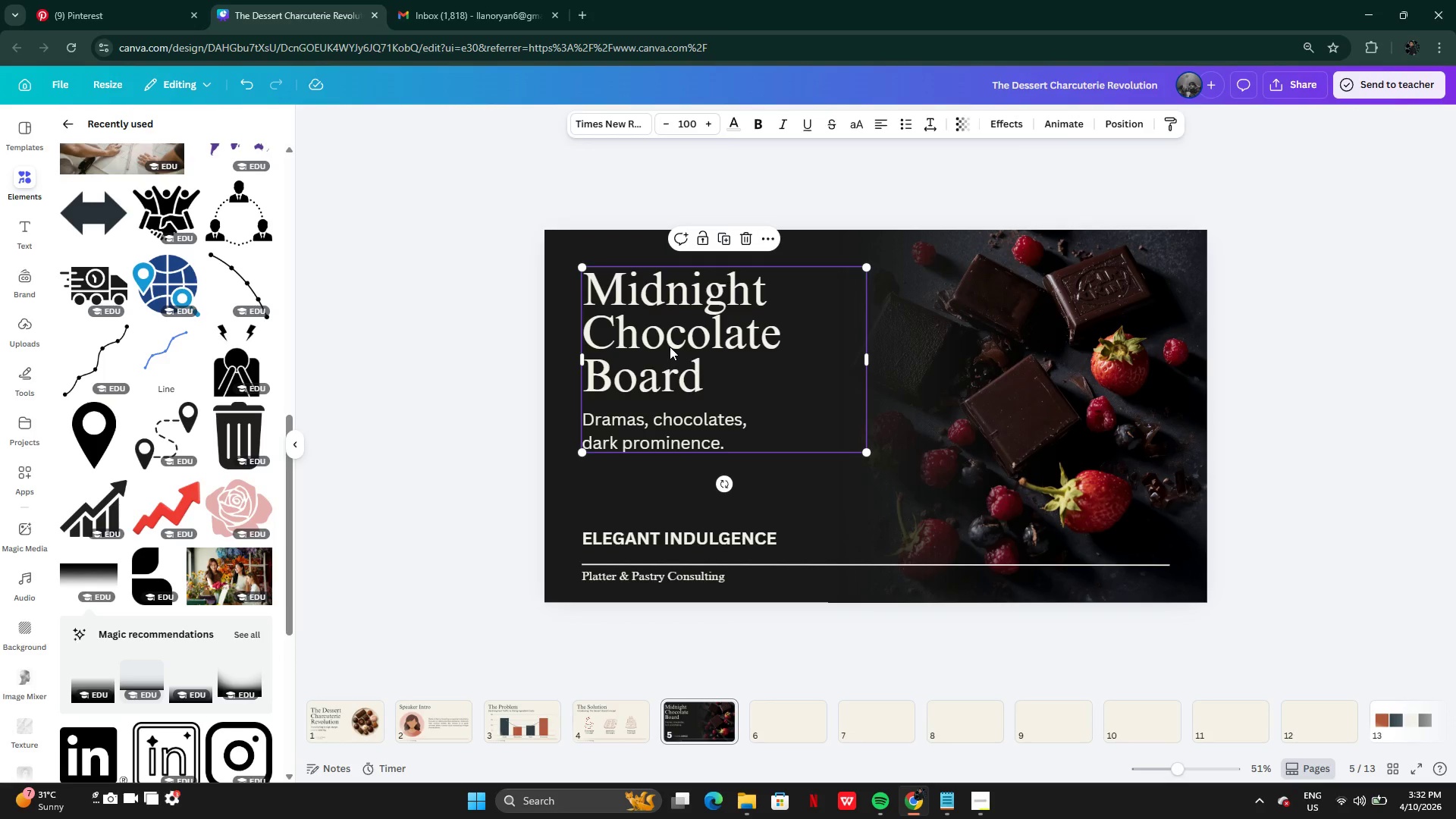 
hold_key(key=ShiftLeft, duration=1.5)
left_click([667, 541])
 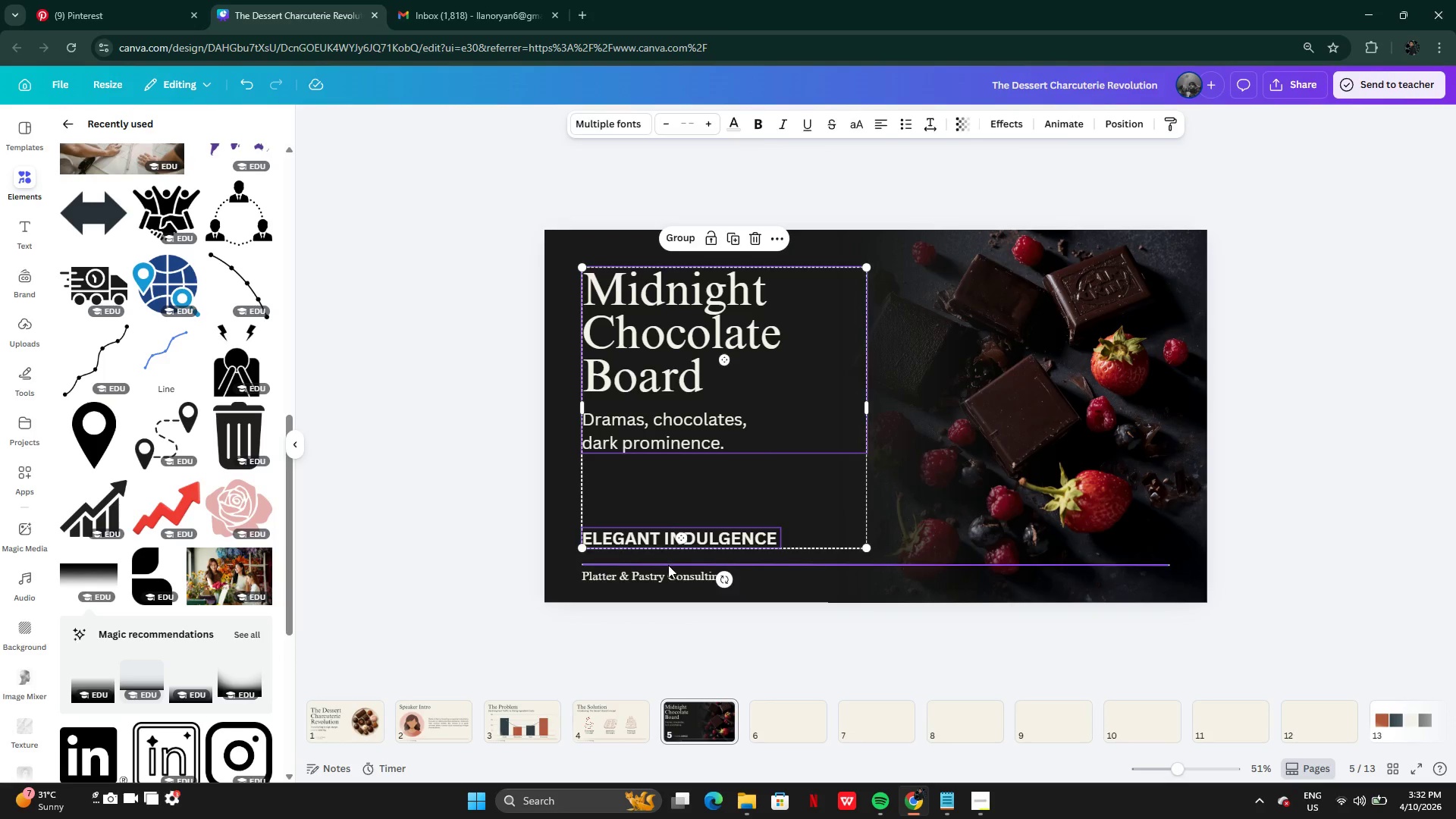 
left_click([668, 565])
 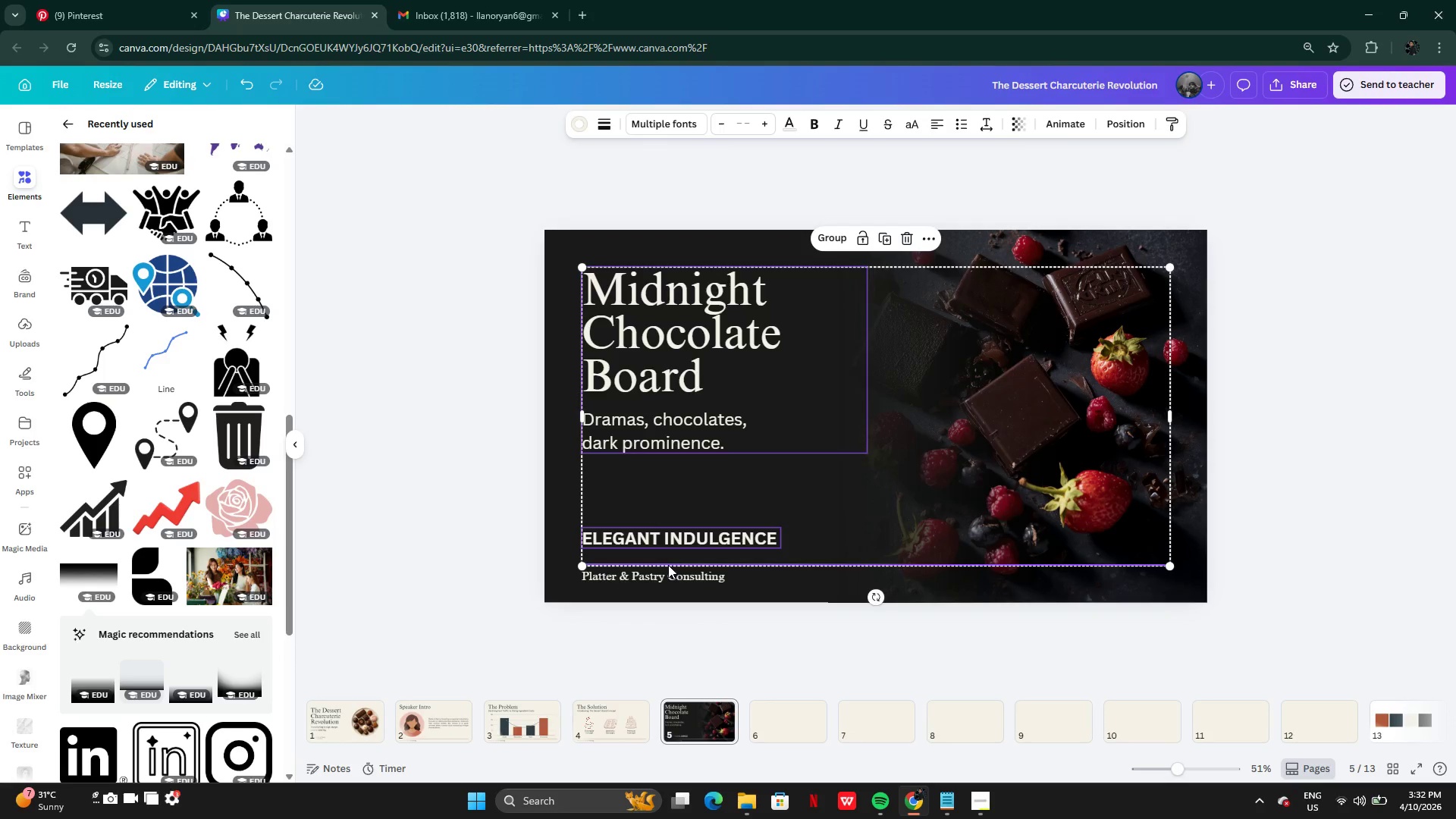 
hold_key(key=ShiftLeft, duration=1.52)
 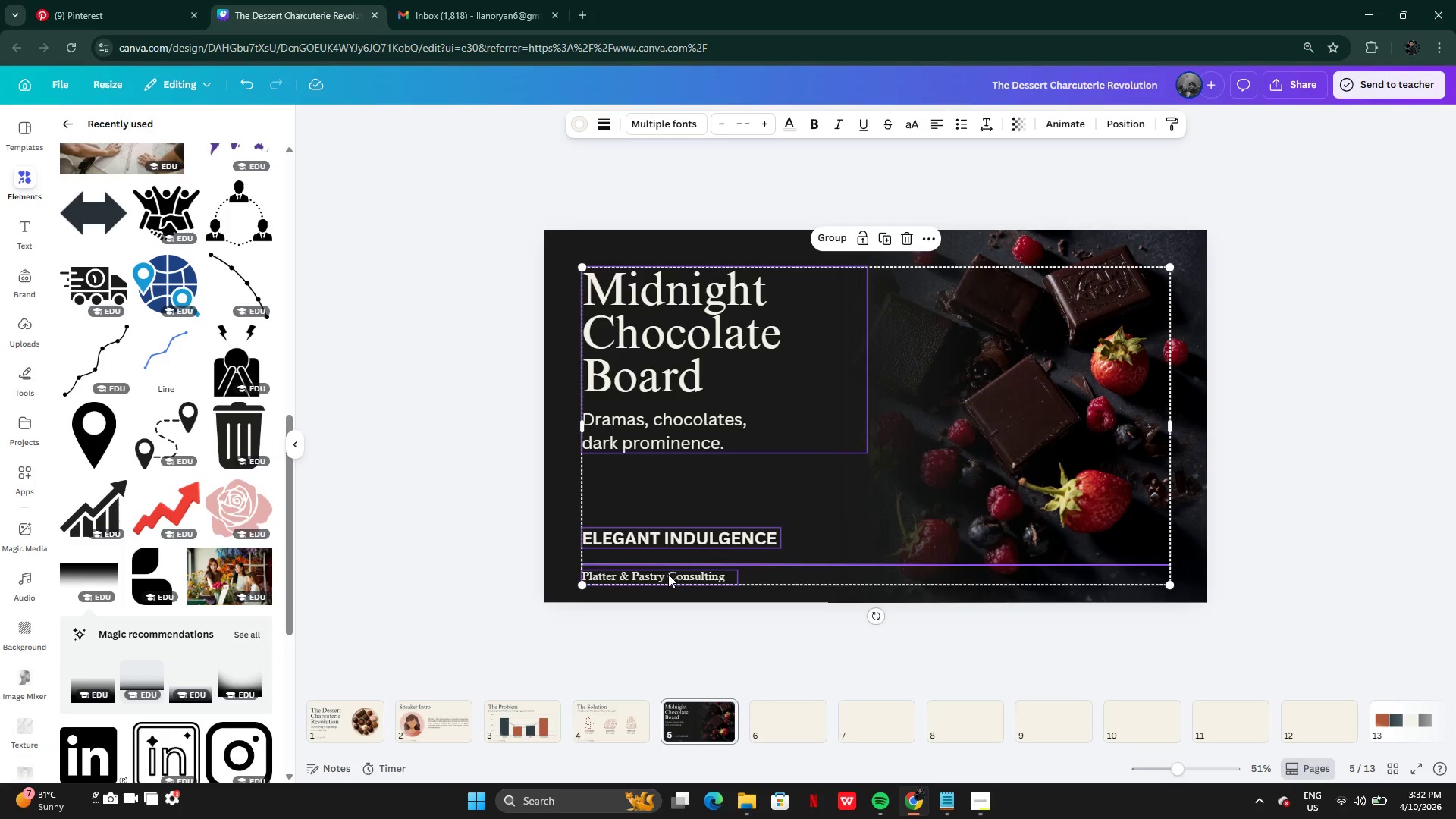 
hold_key(key=ShiftLeft, duration=0.67)
left_click([668, 574])
 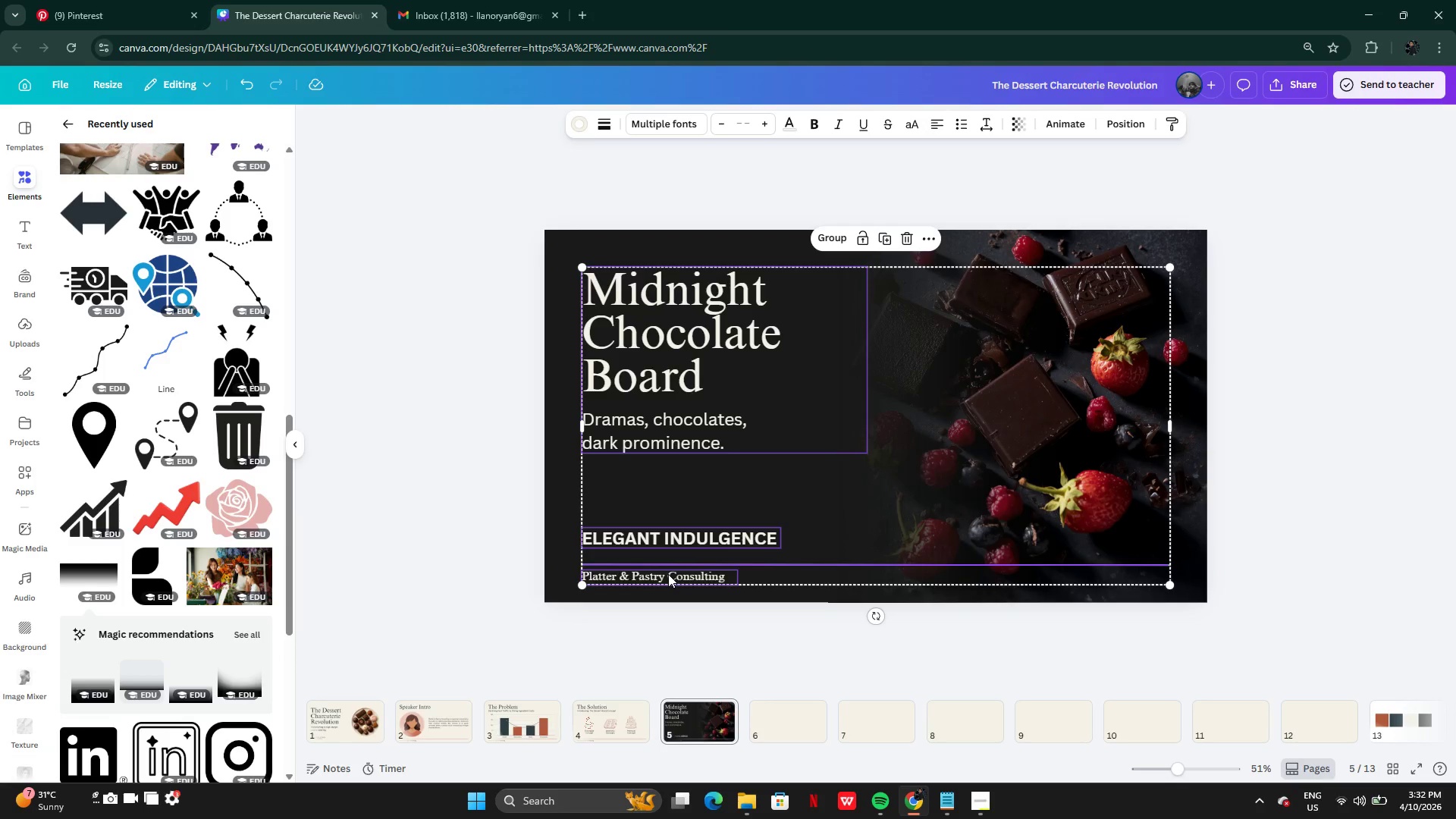 
key(Control+C)
 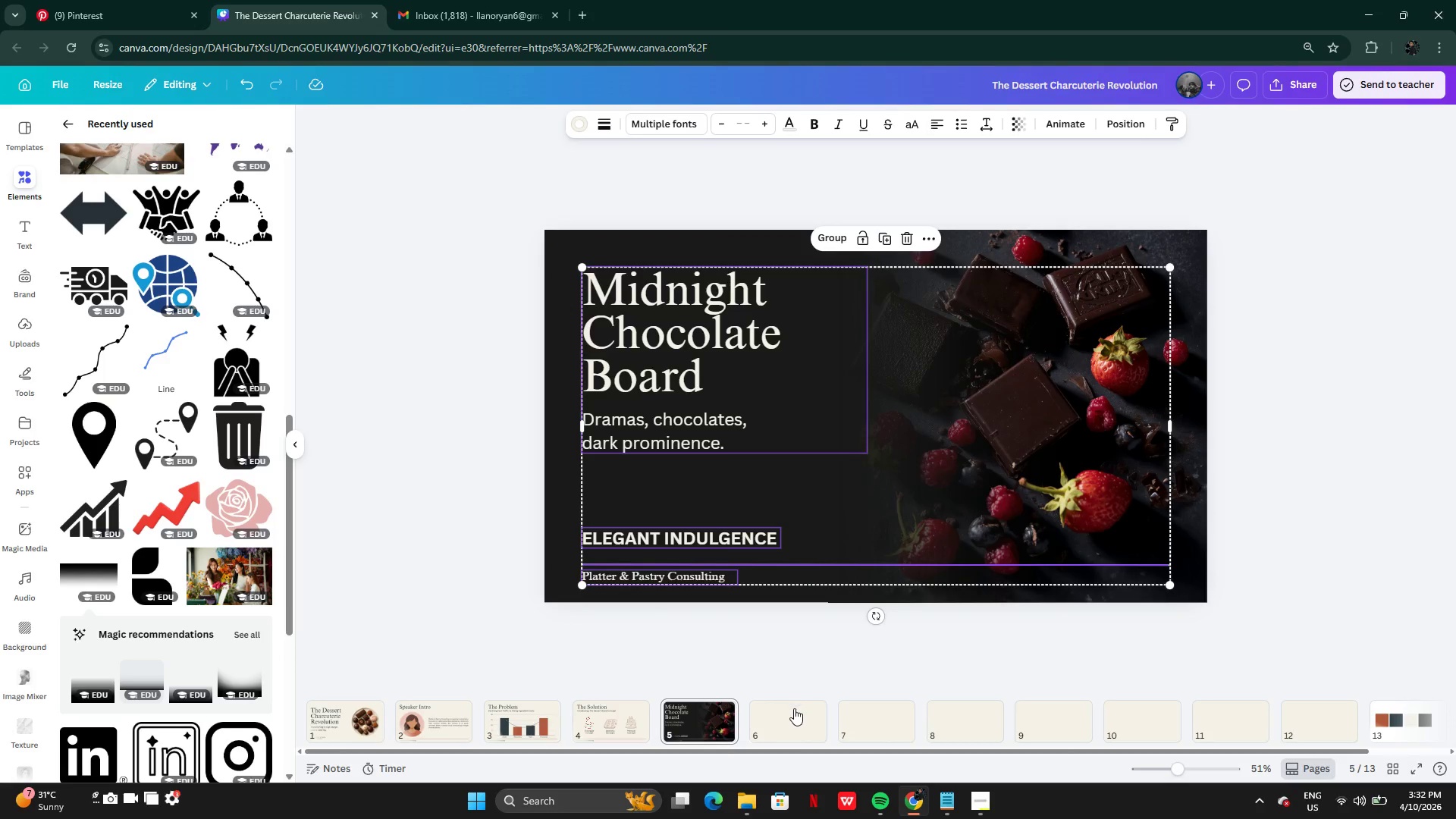 
left_click([789, 717])
 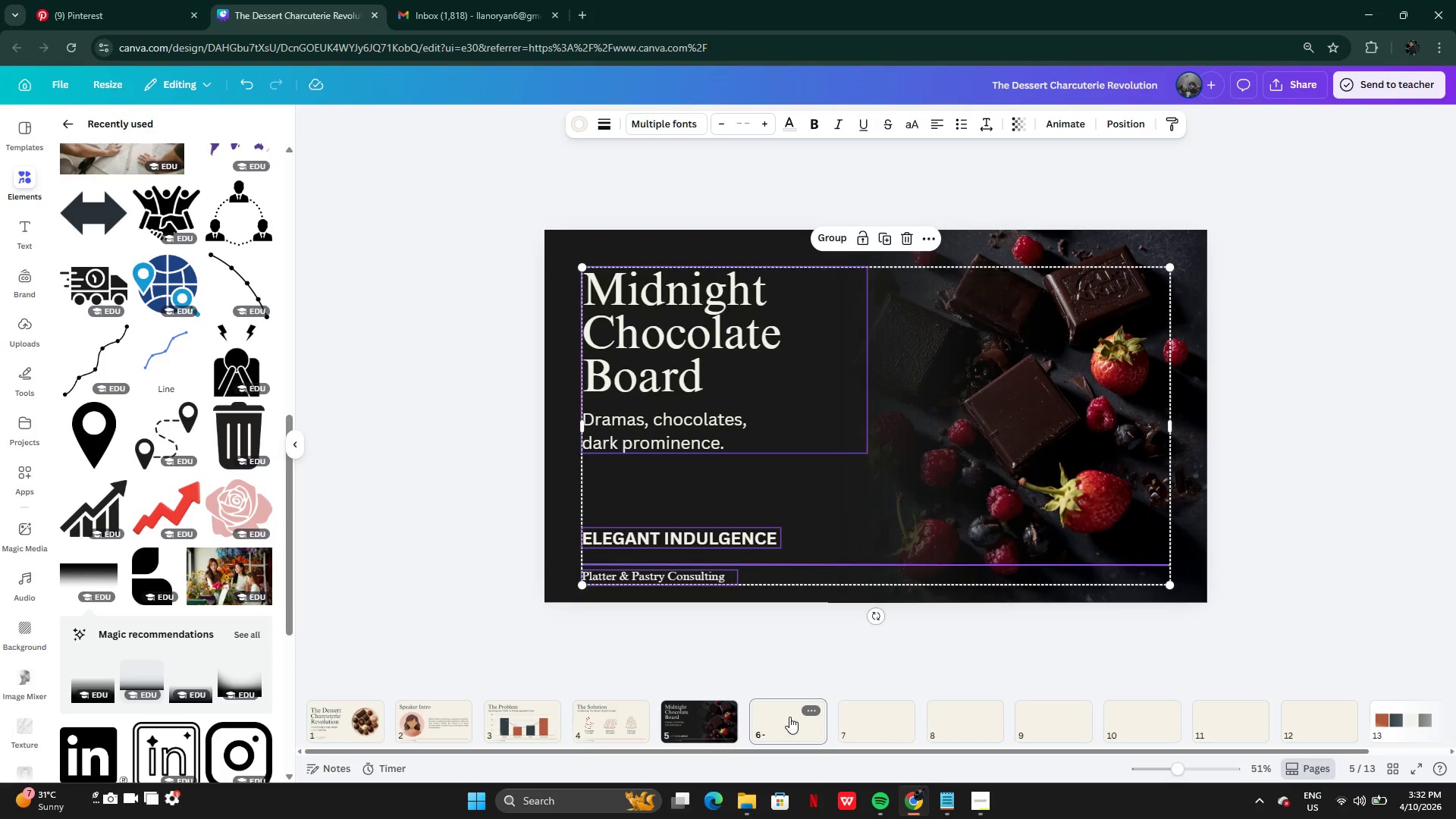 
key(Control+V)
 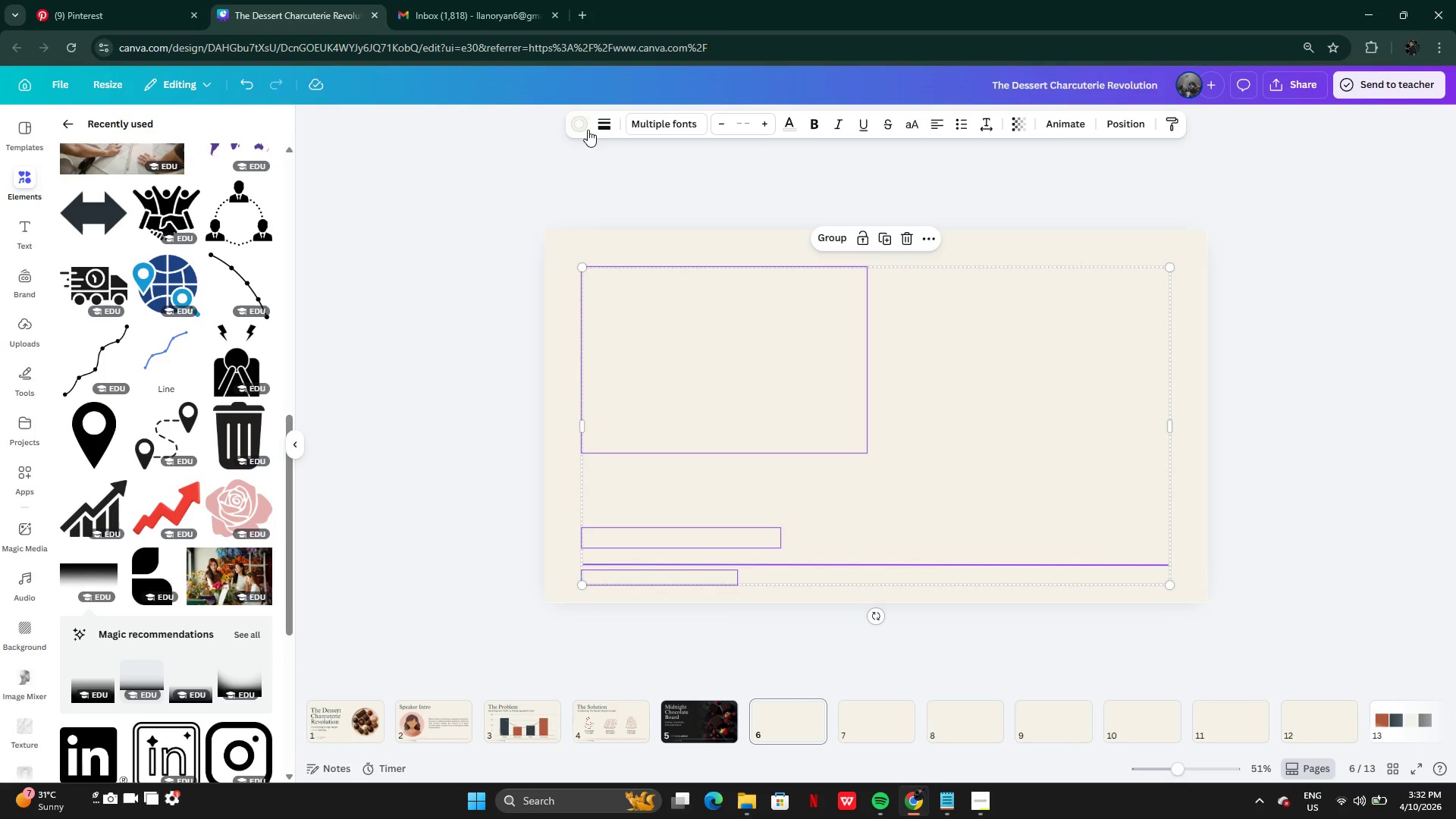 
left_click([582, 124])
 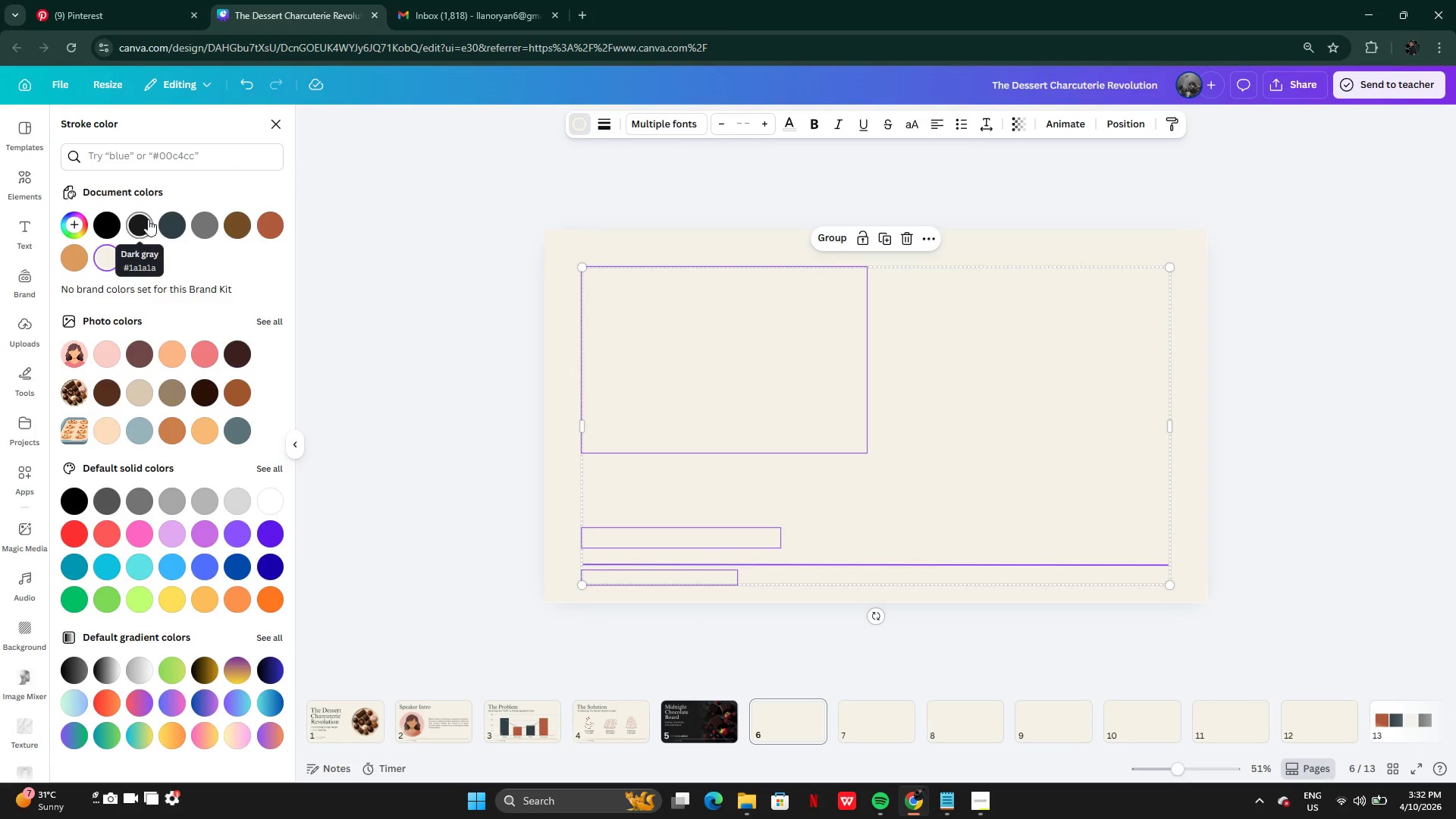 
wait(8.11)
 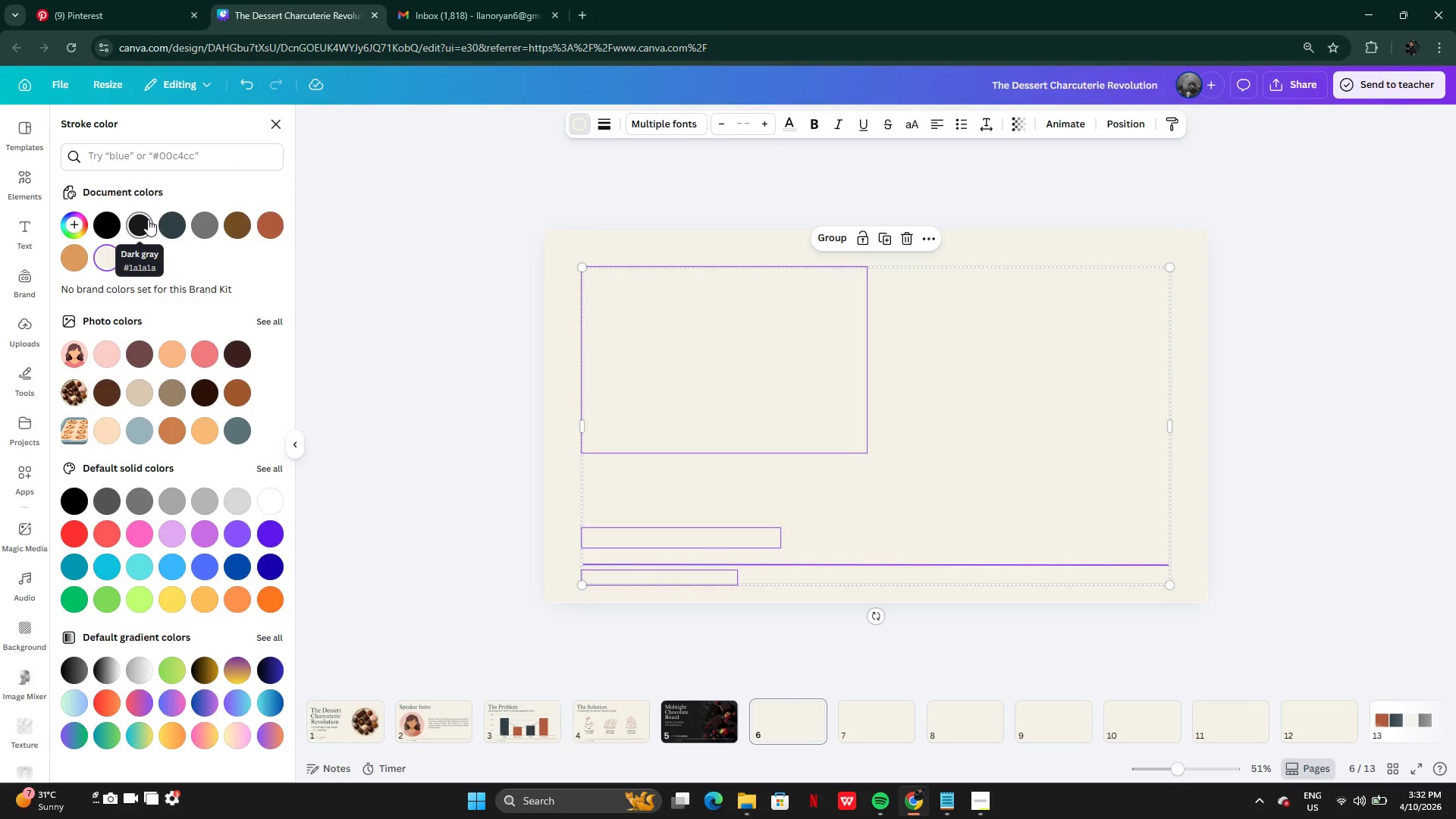 
left_click([75, 256])
 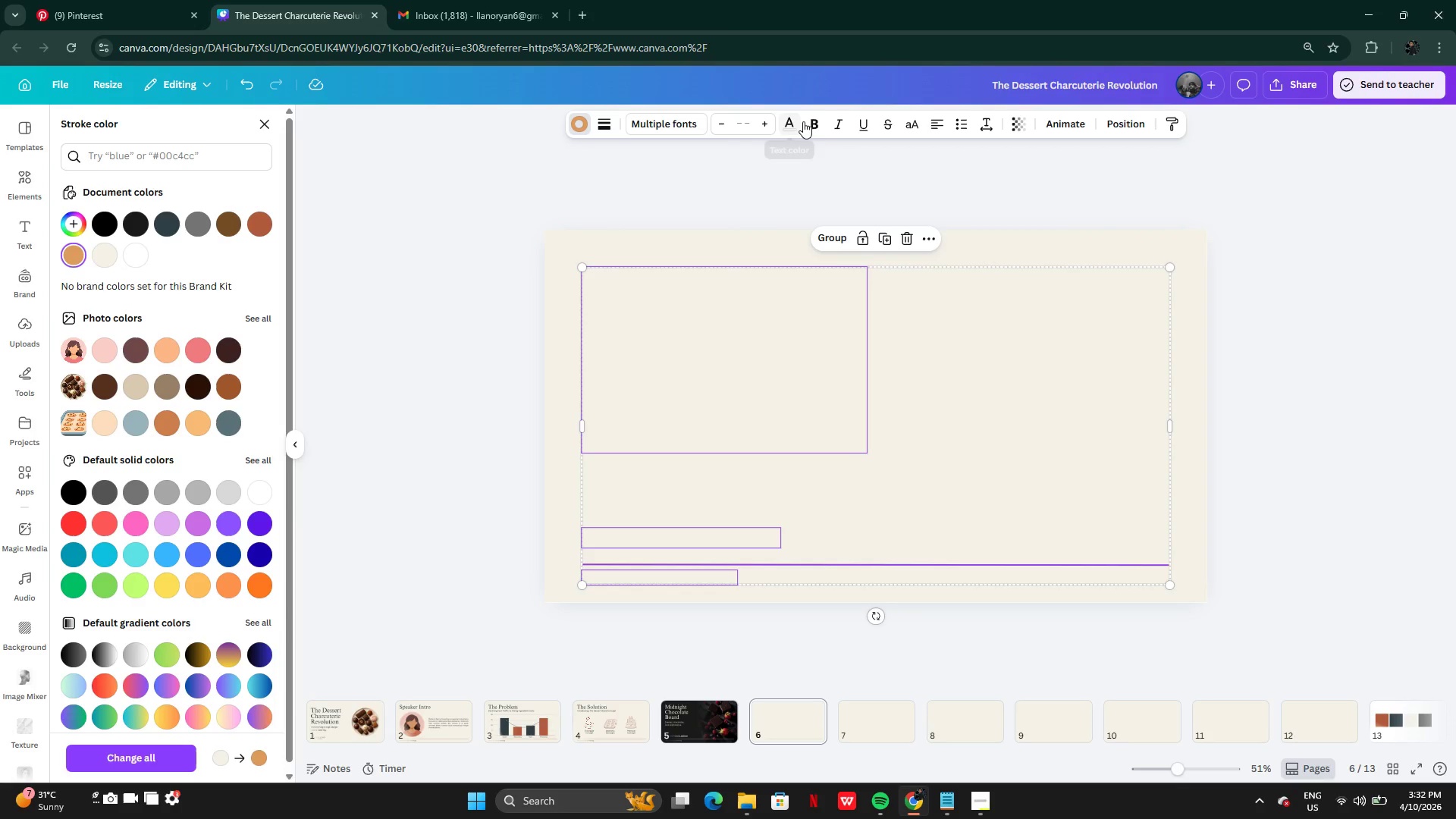 
left_click([789, 126])
 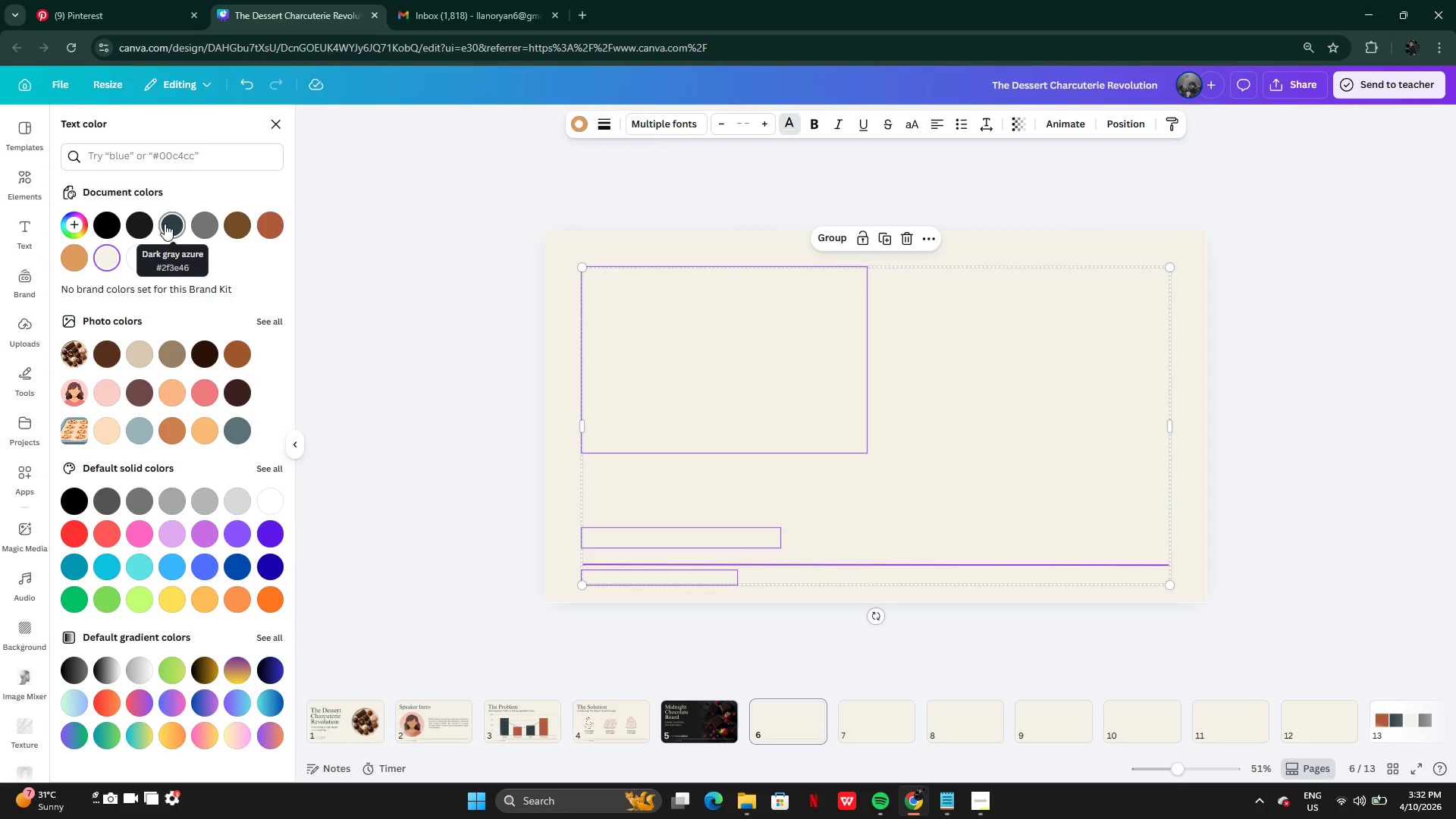 
left_click([165, 224])
 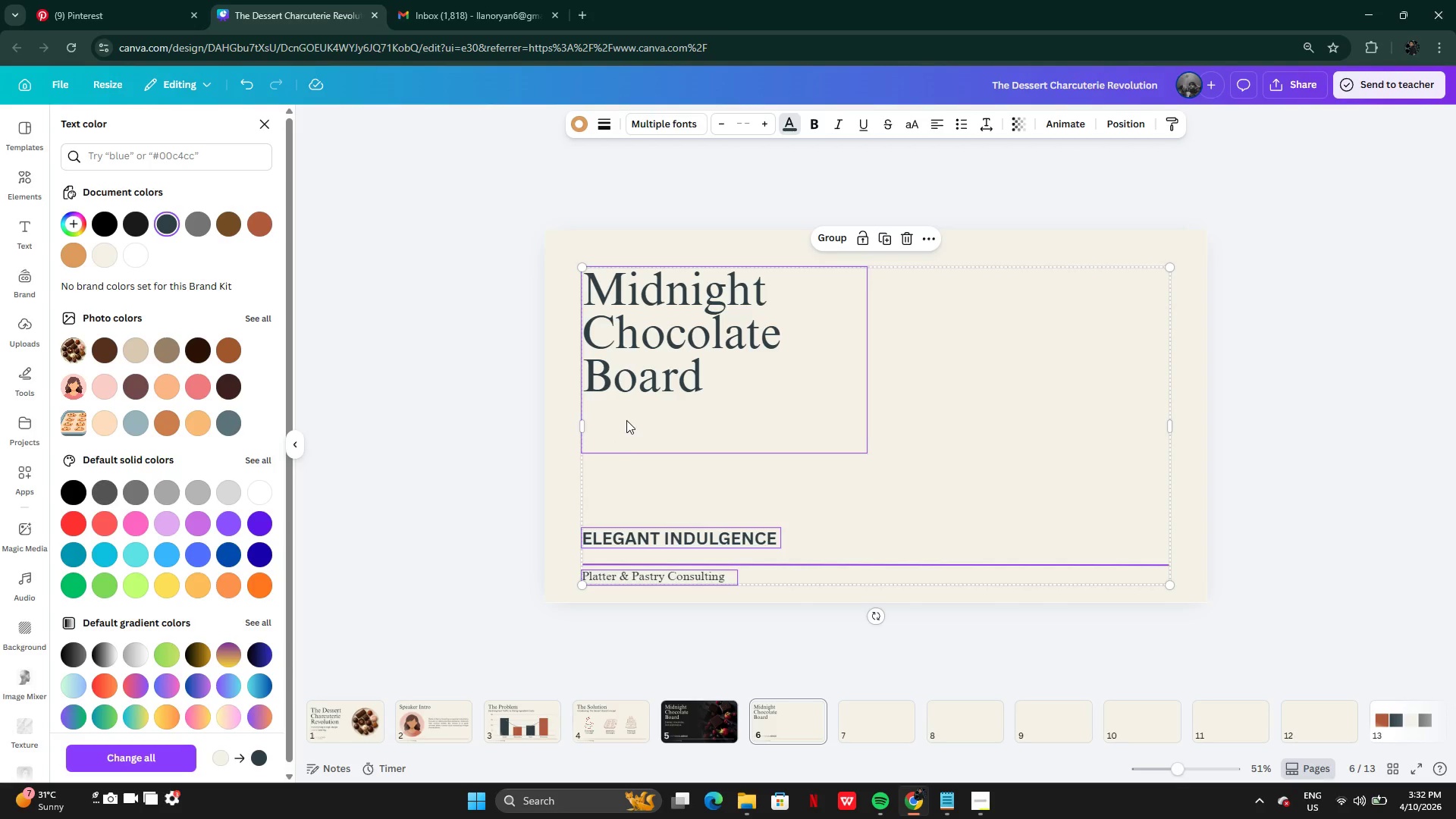 
left_click([642, 431])
 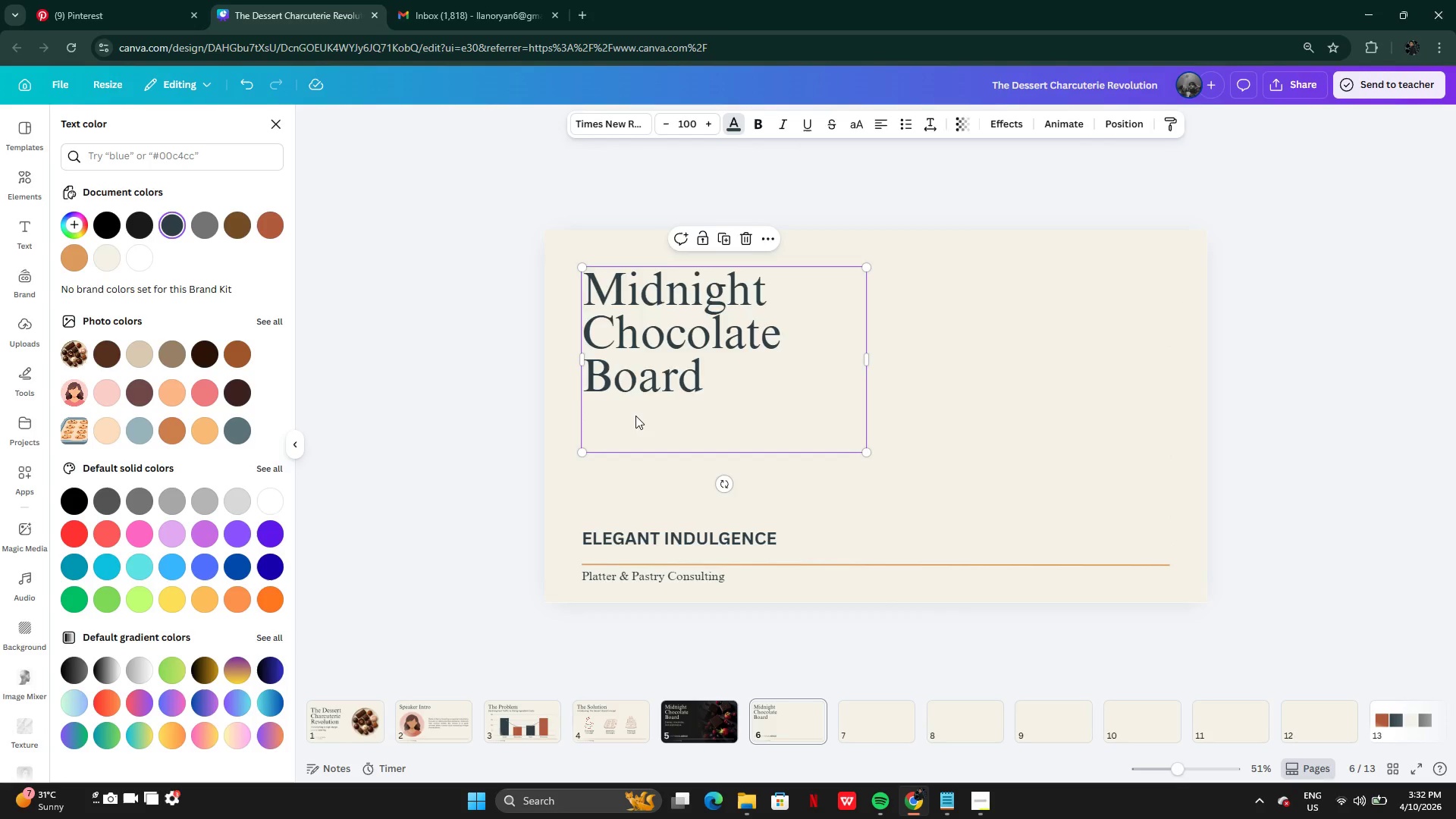 
left_click([635, 416])
 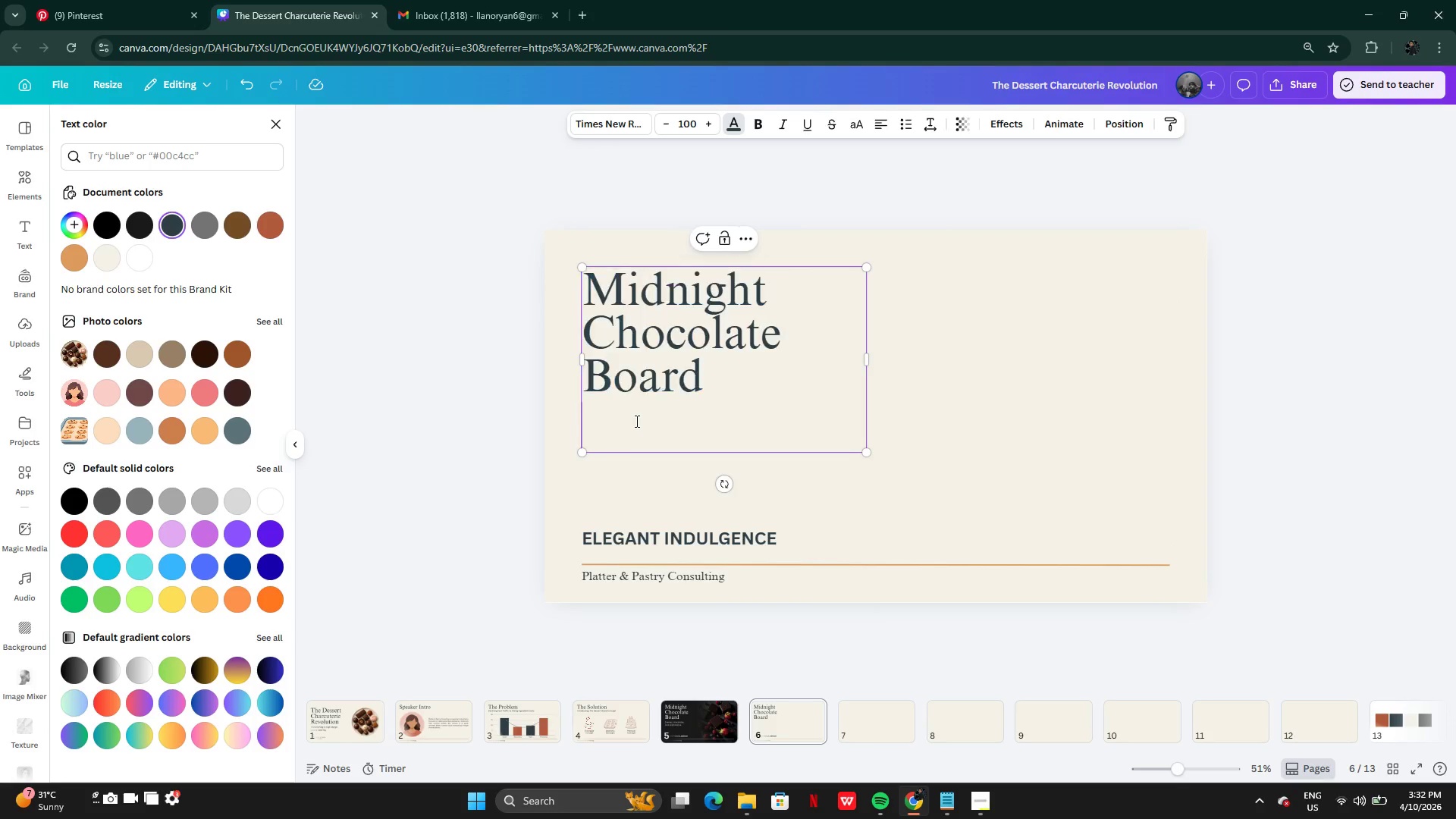 
double_click([635, 421])
 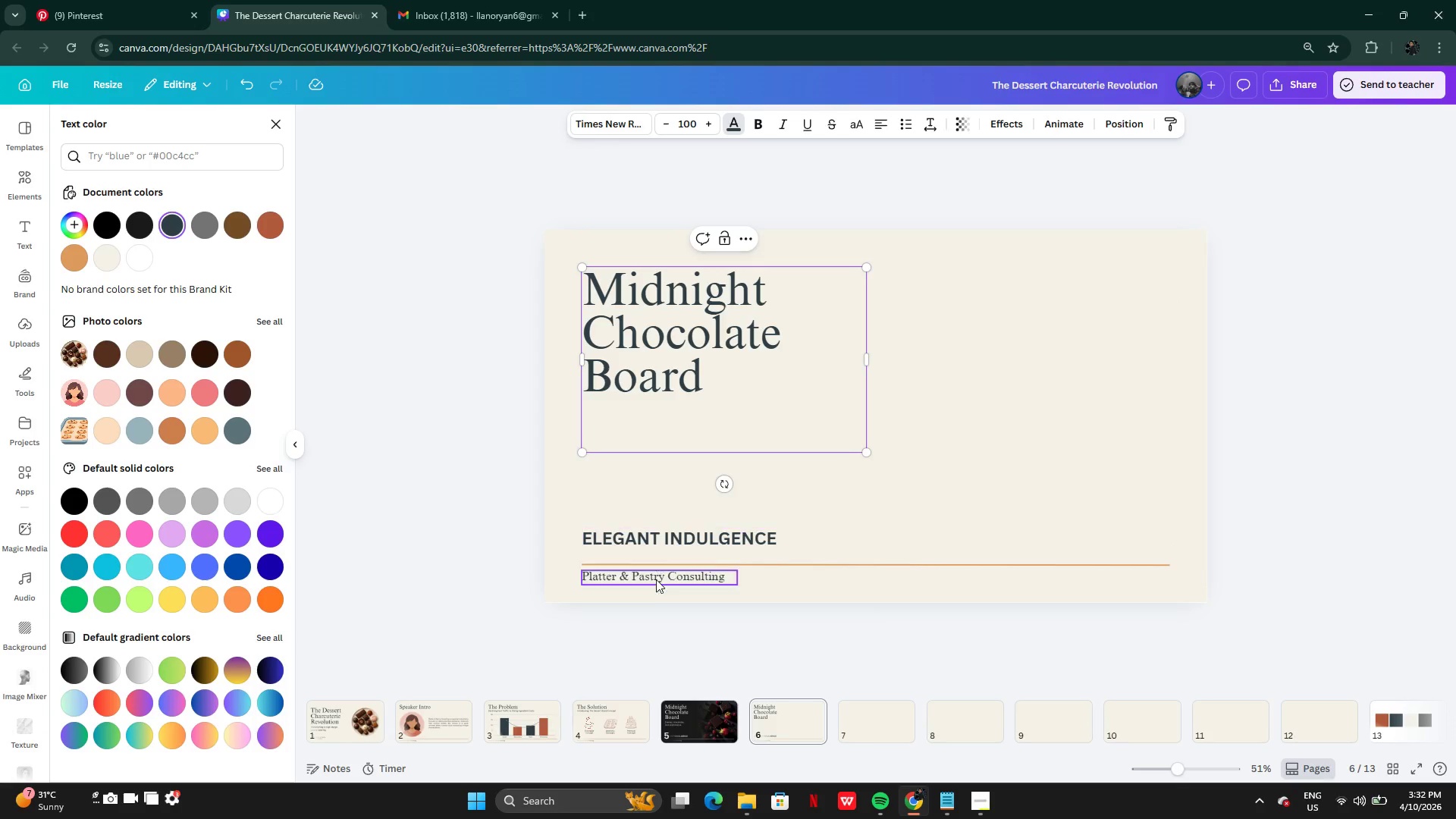 
left_click([656, 585])
 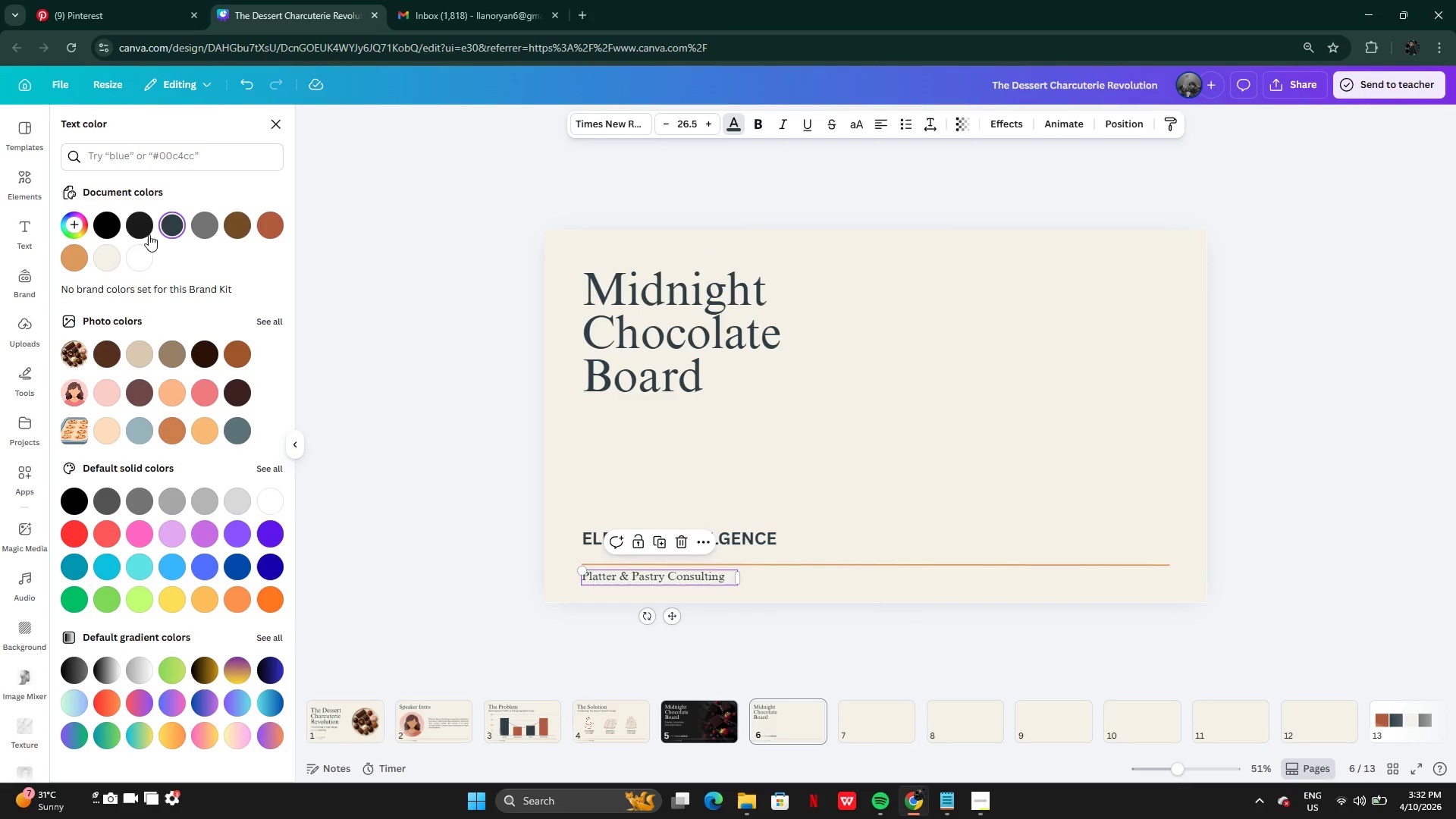 
left_click([143, 230])
 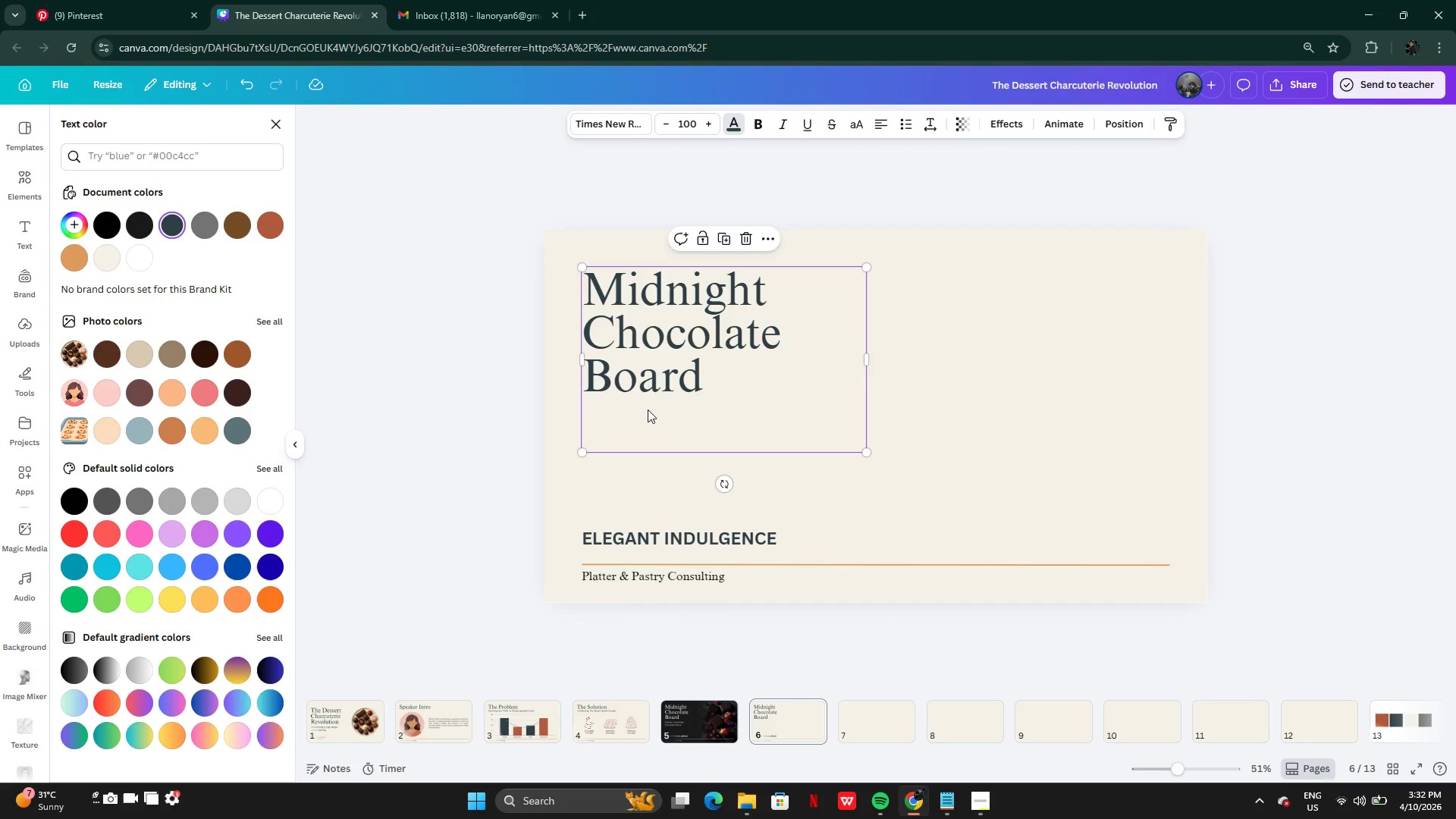 
double_click([648, 410])
 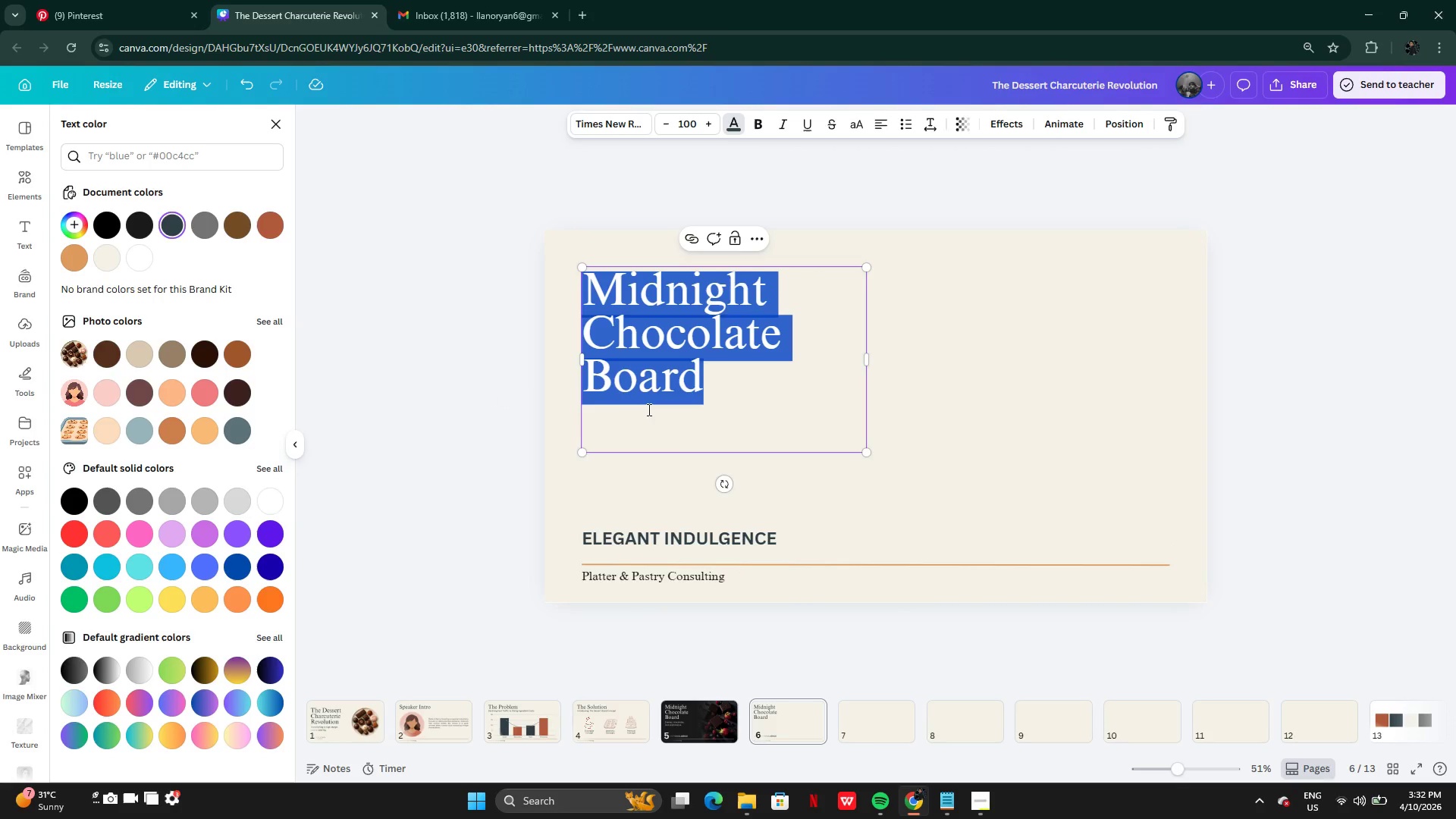 
triple_click([648, 410])
 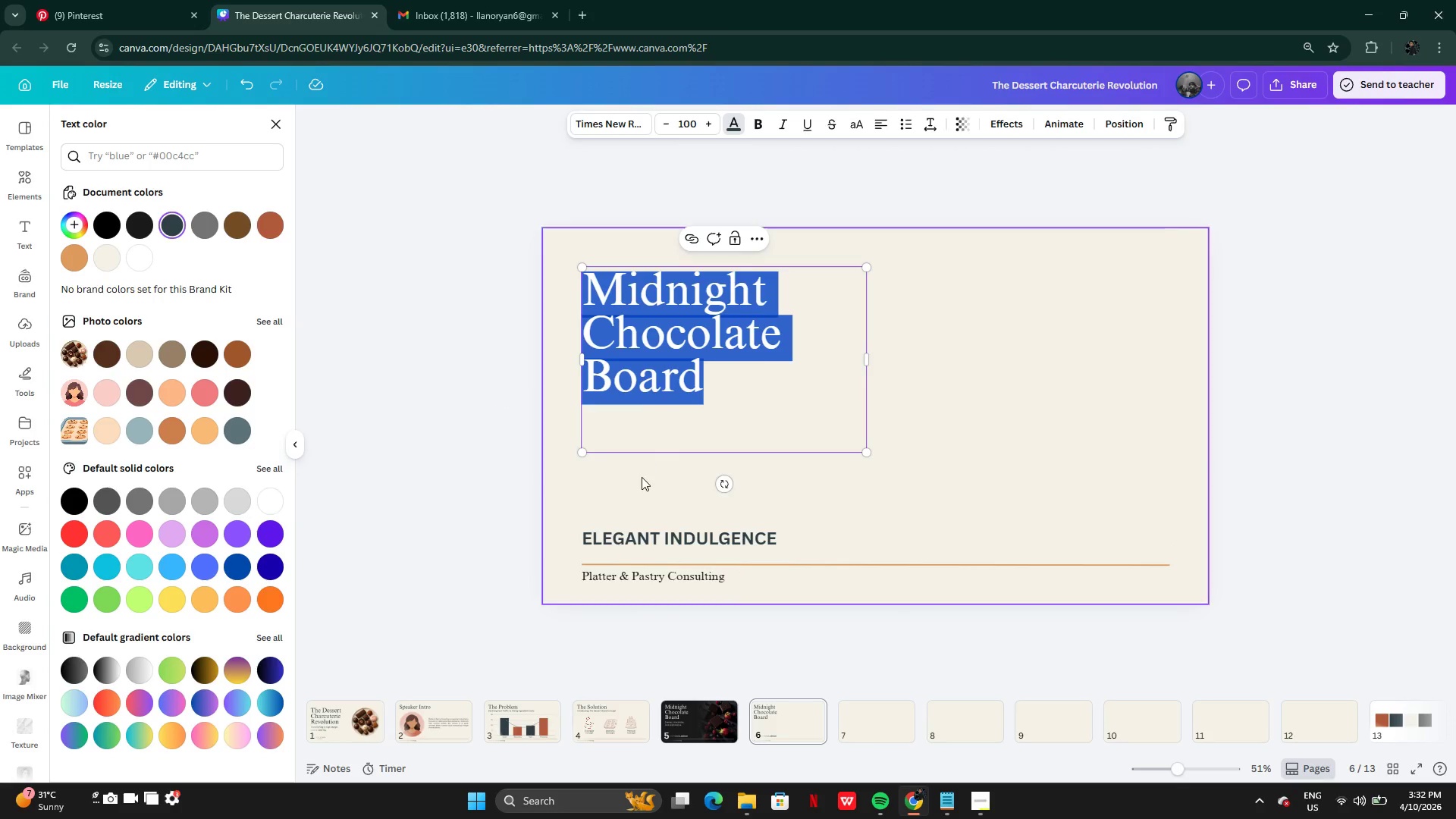 
left_click([642, 477])
 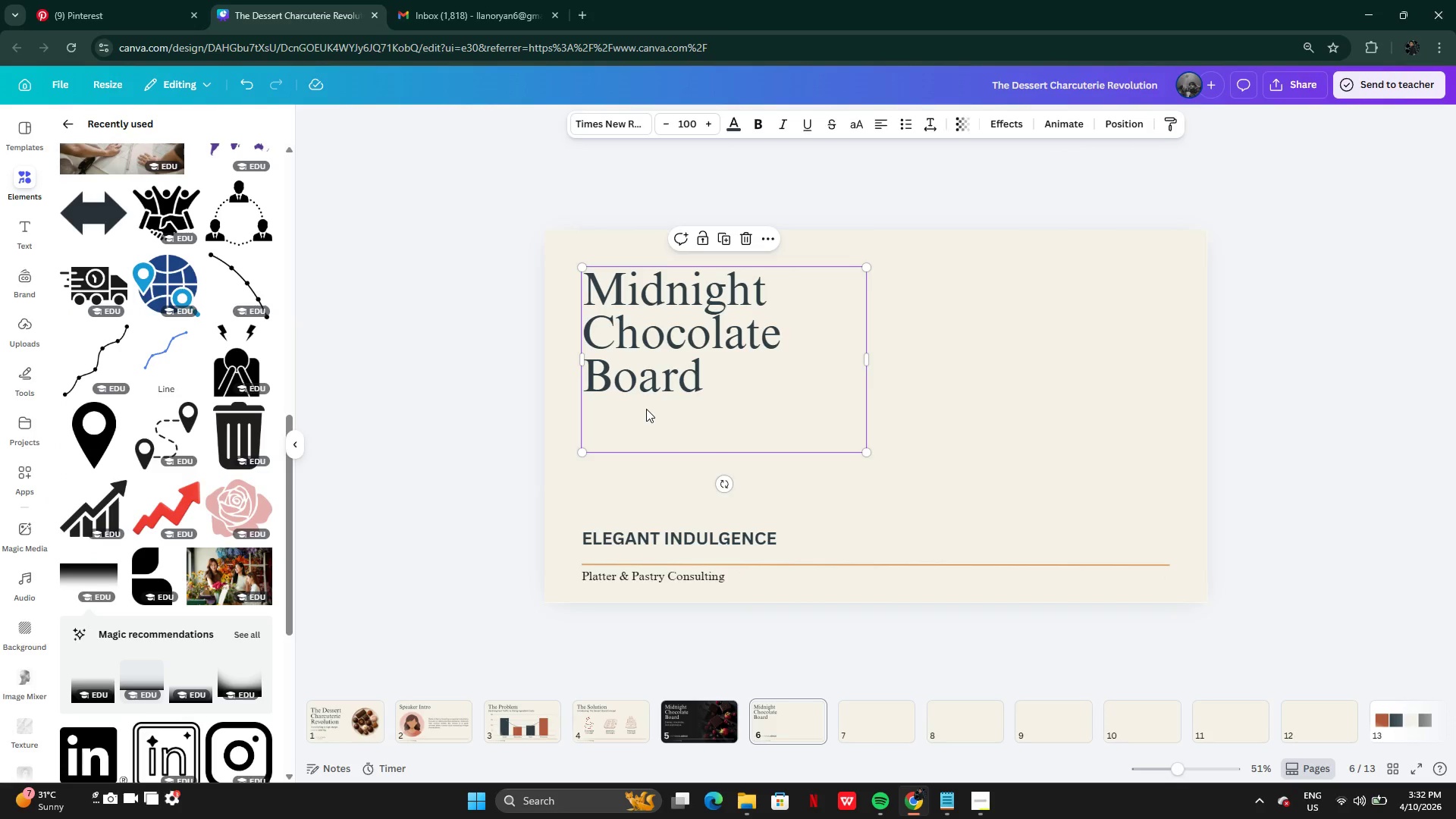 
double_click([646, 409])
 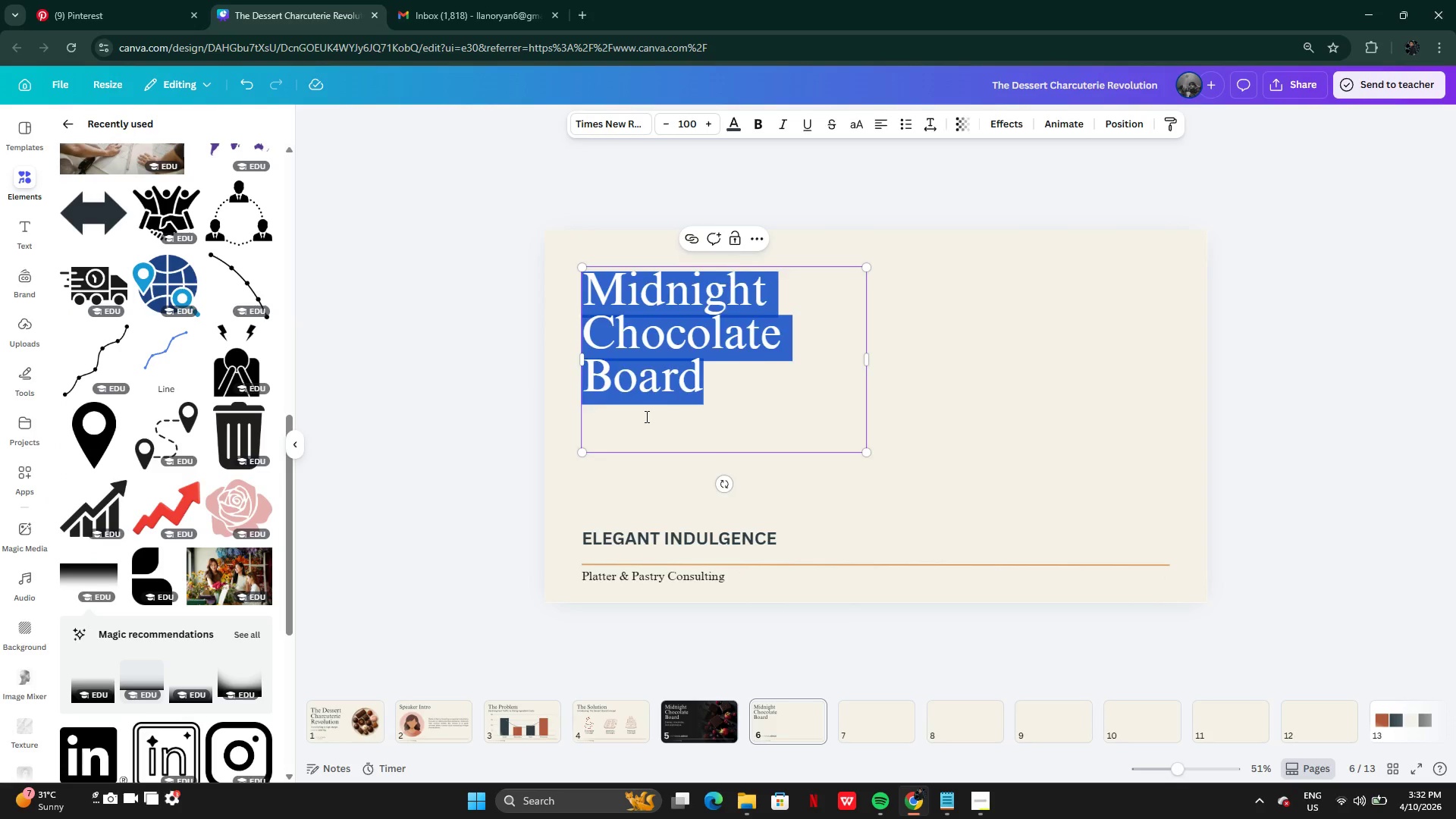 
left_click([645, 416])
 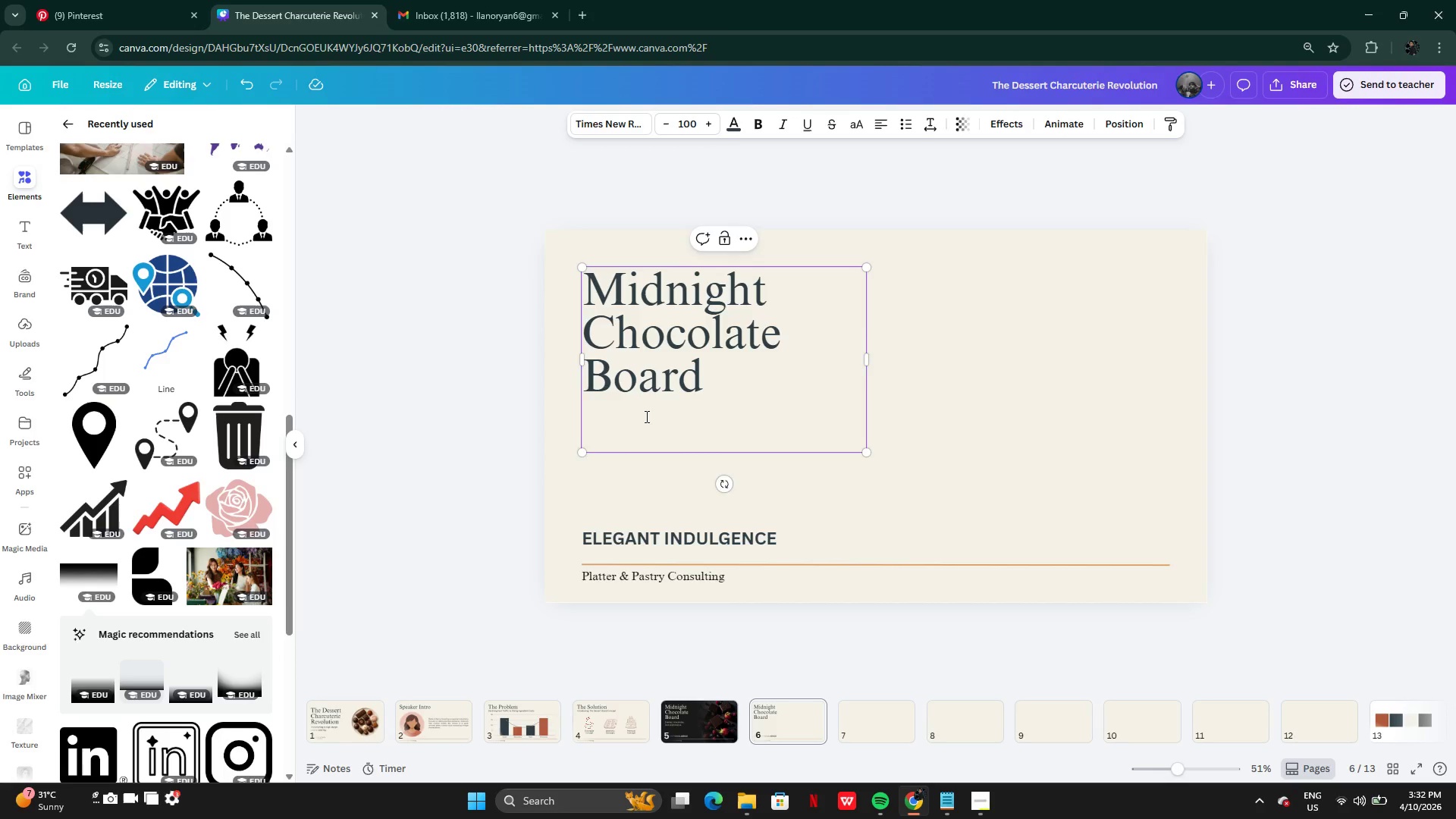 
key(Backspace)
 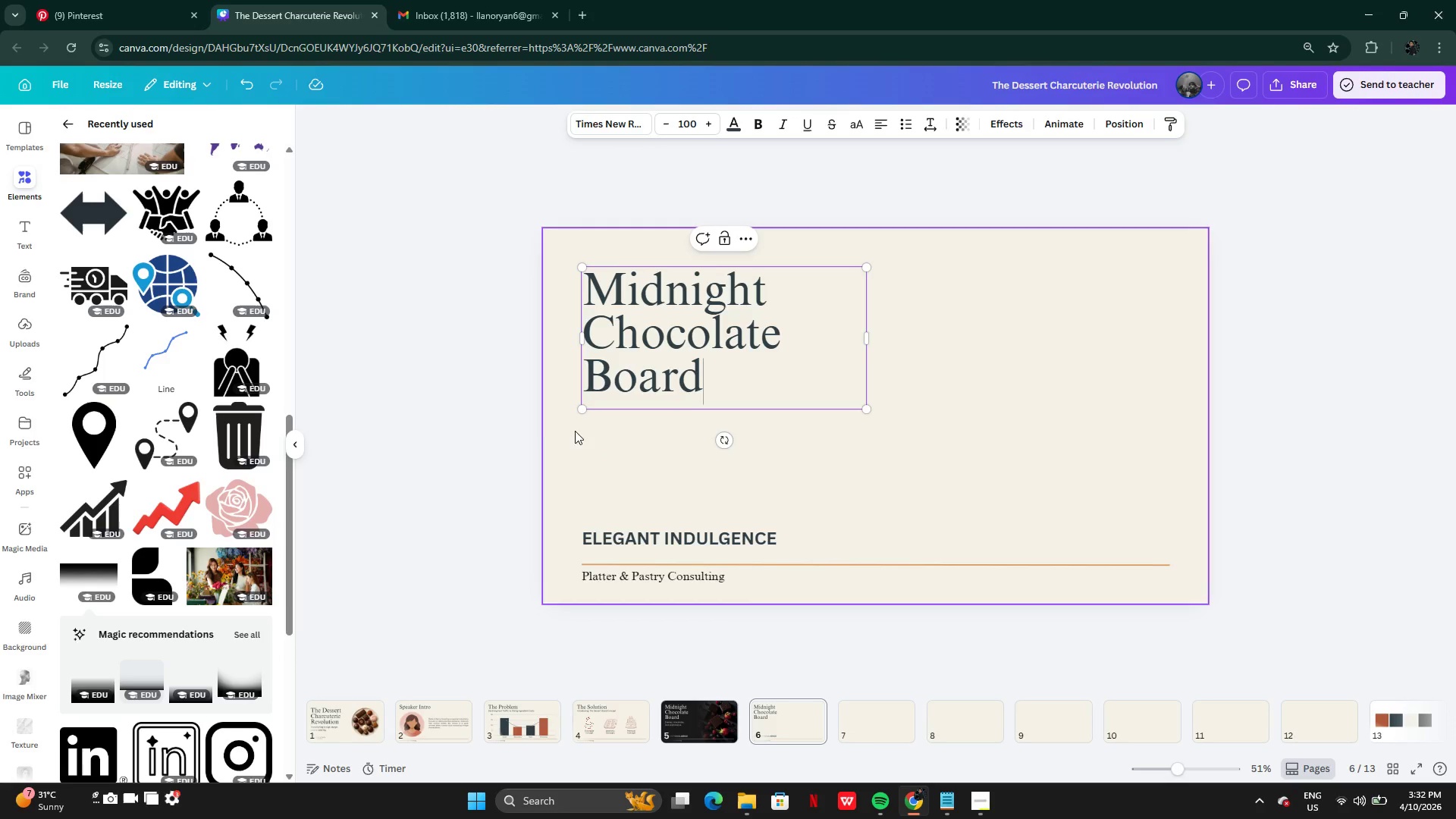 
left_click([489, 439])
 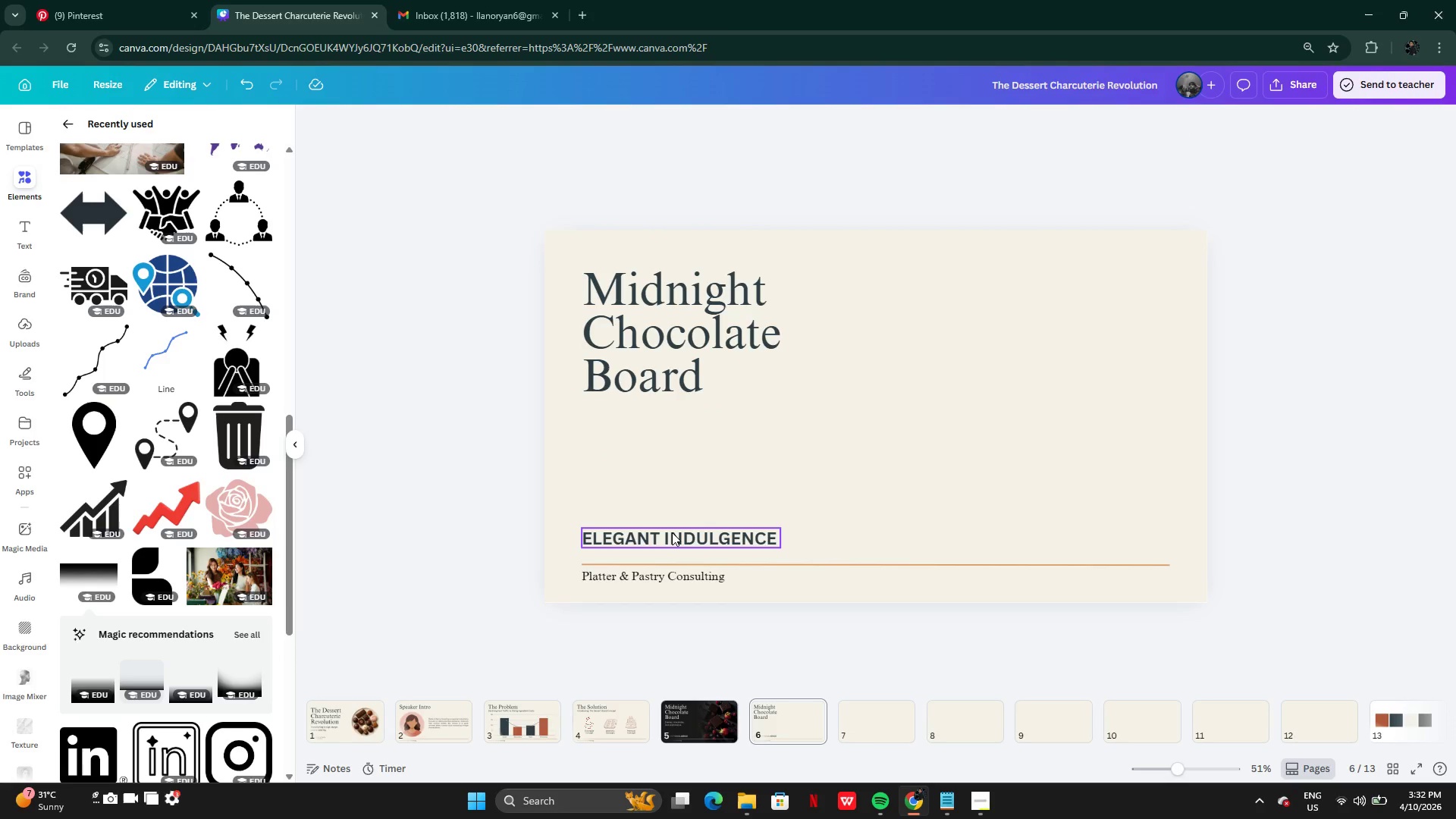 
left_click([673, 533])
 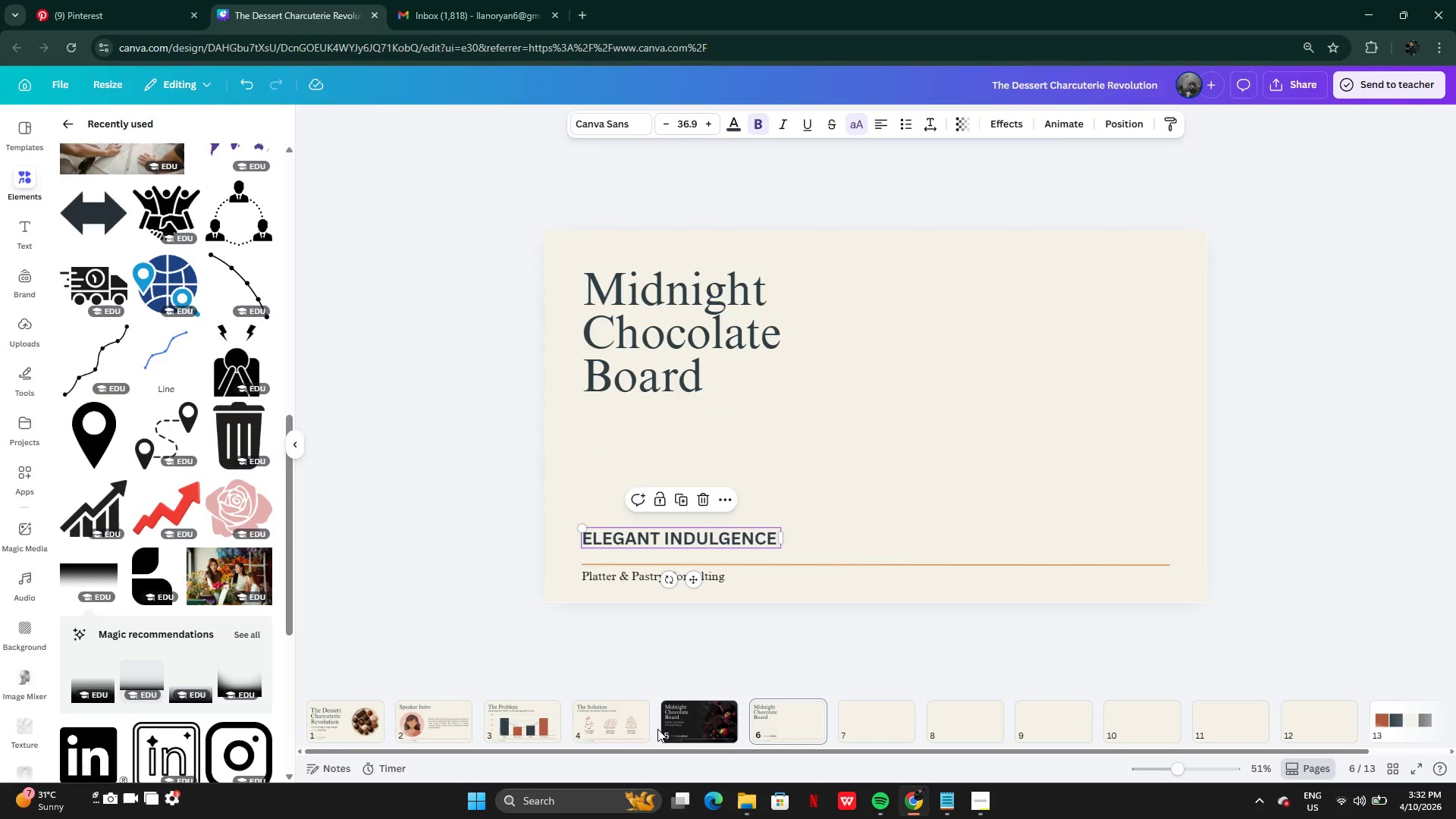 
left_click([695, 724])
 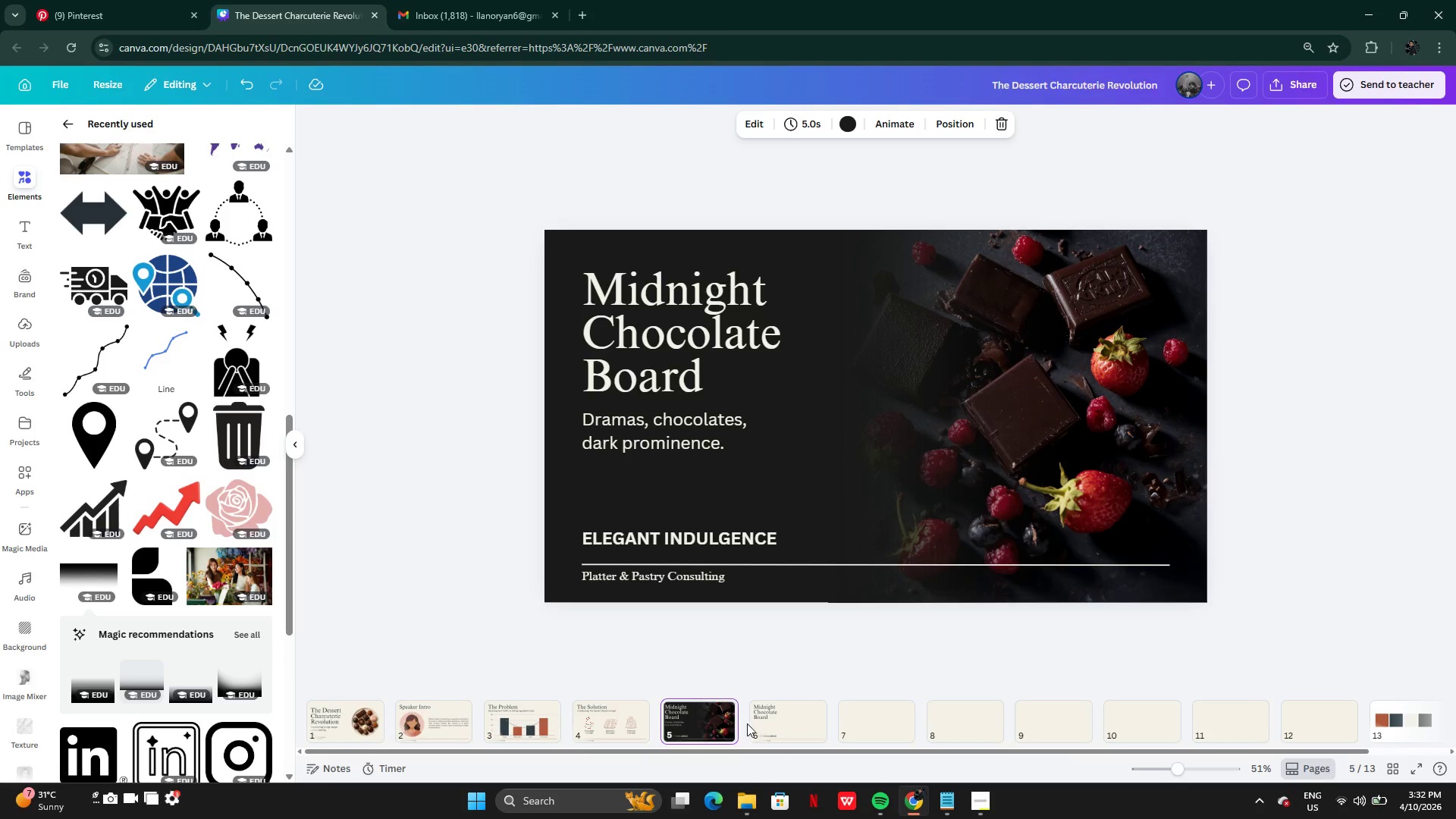 
left_click([763, 723])
 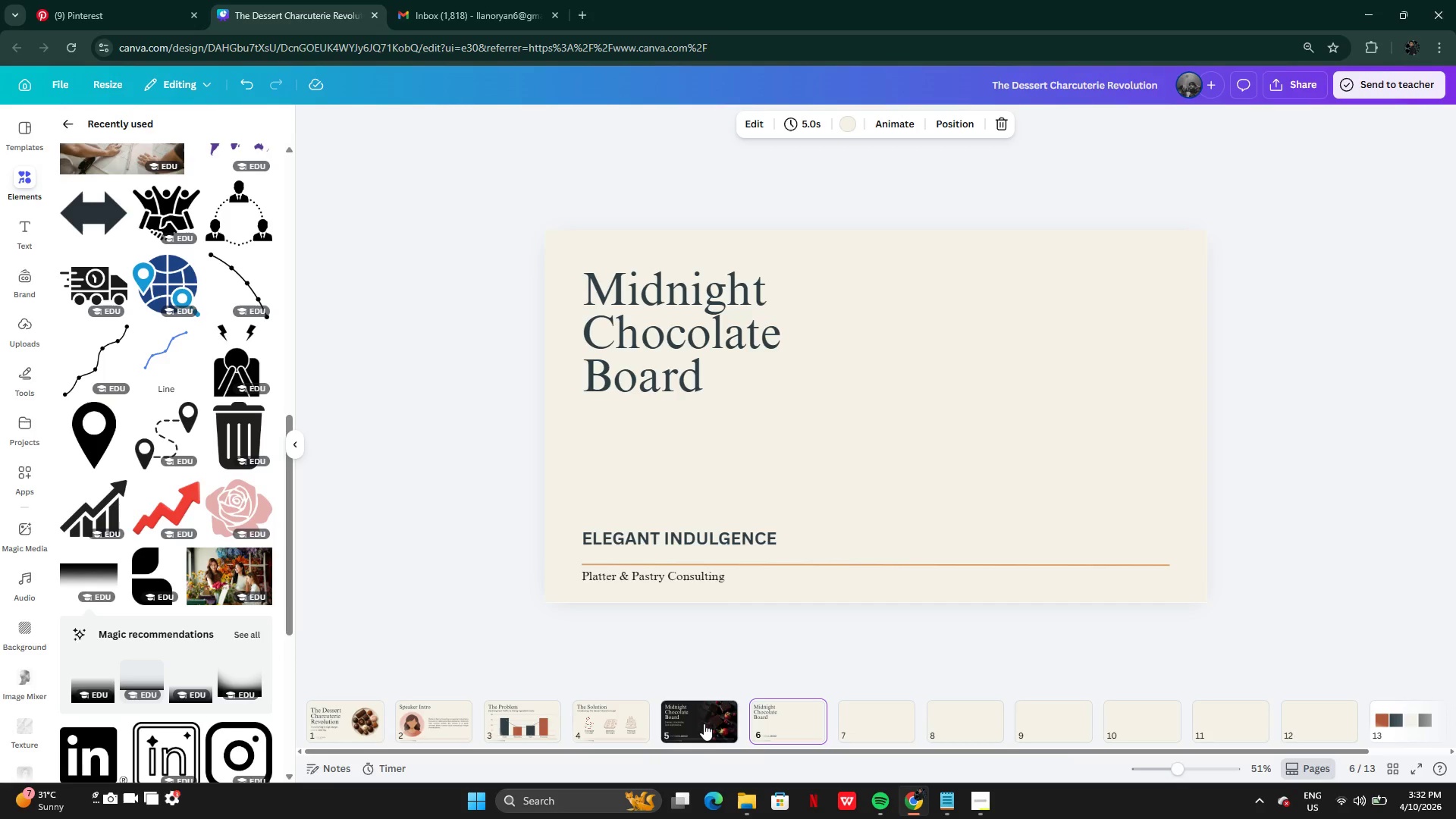 
left_click([702, 723])
 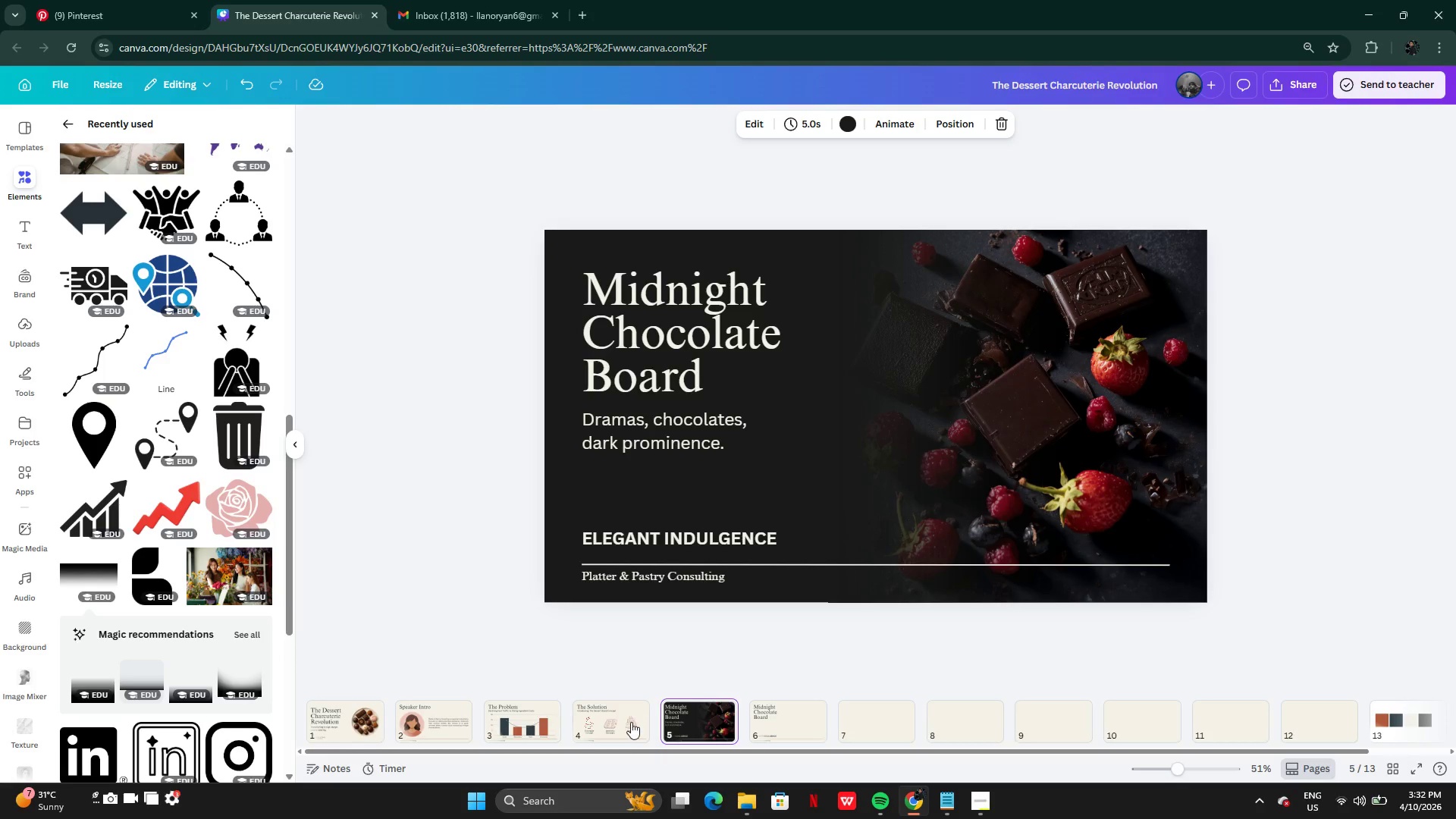 
left_click([623, 723])
 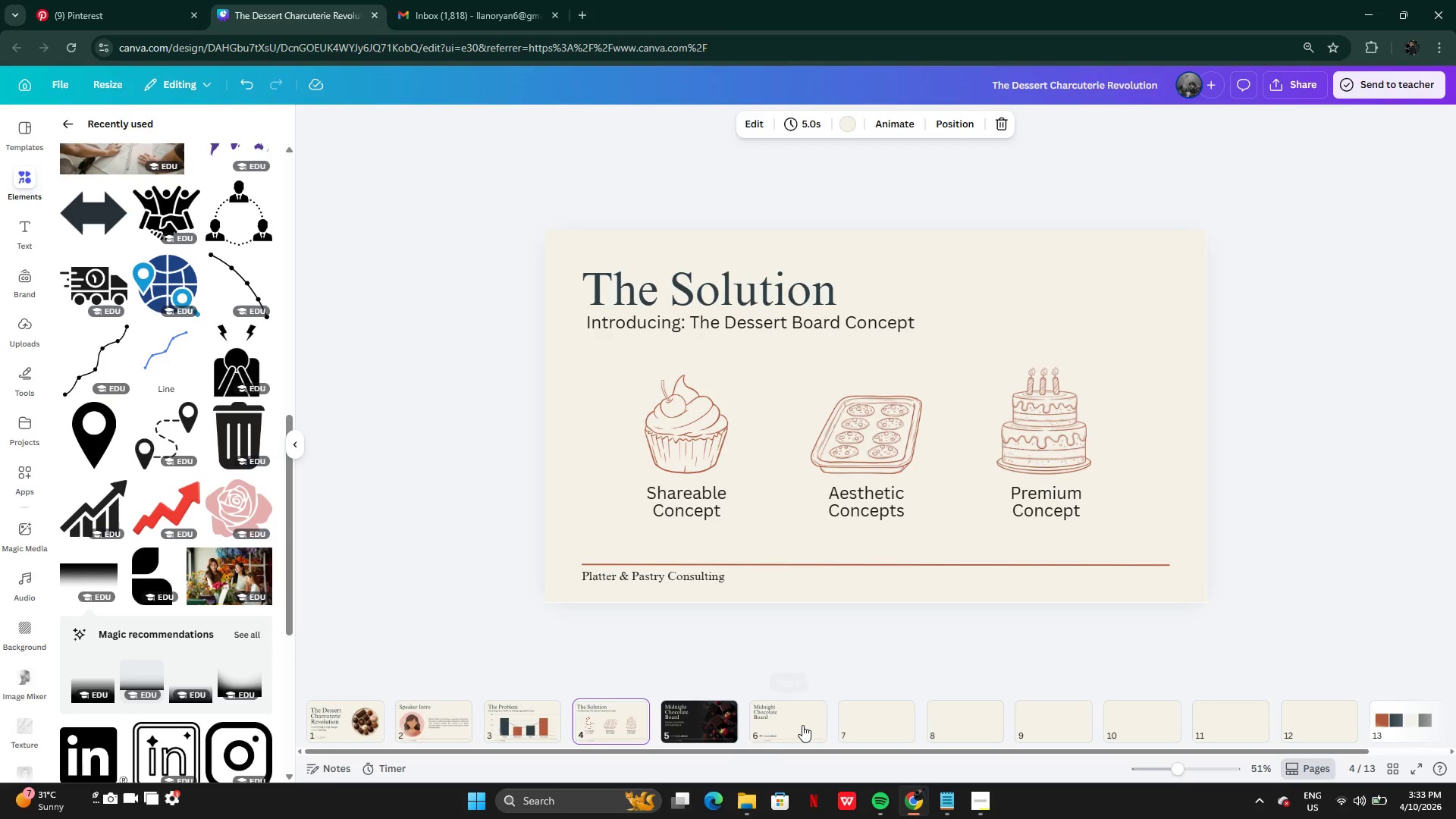 
left_click([790, 725])
 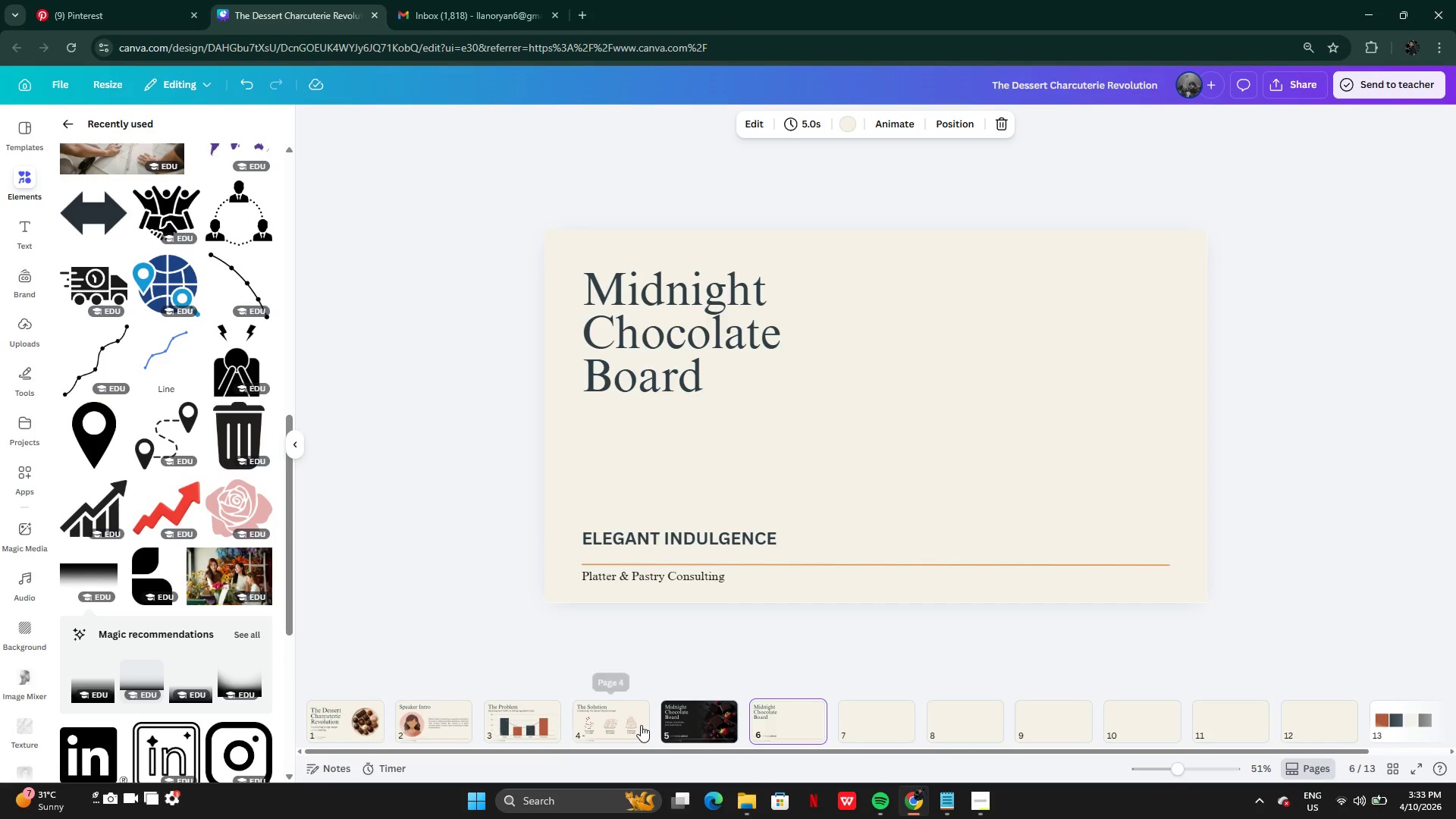 
left_click([626, 725])
 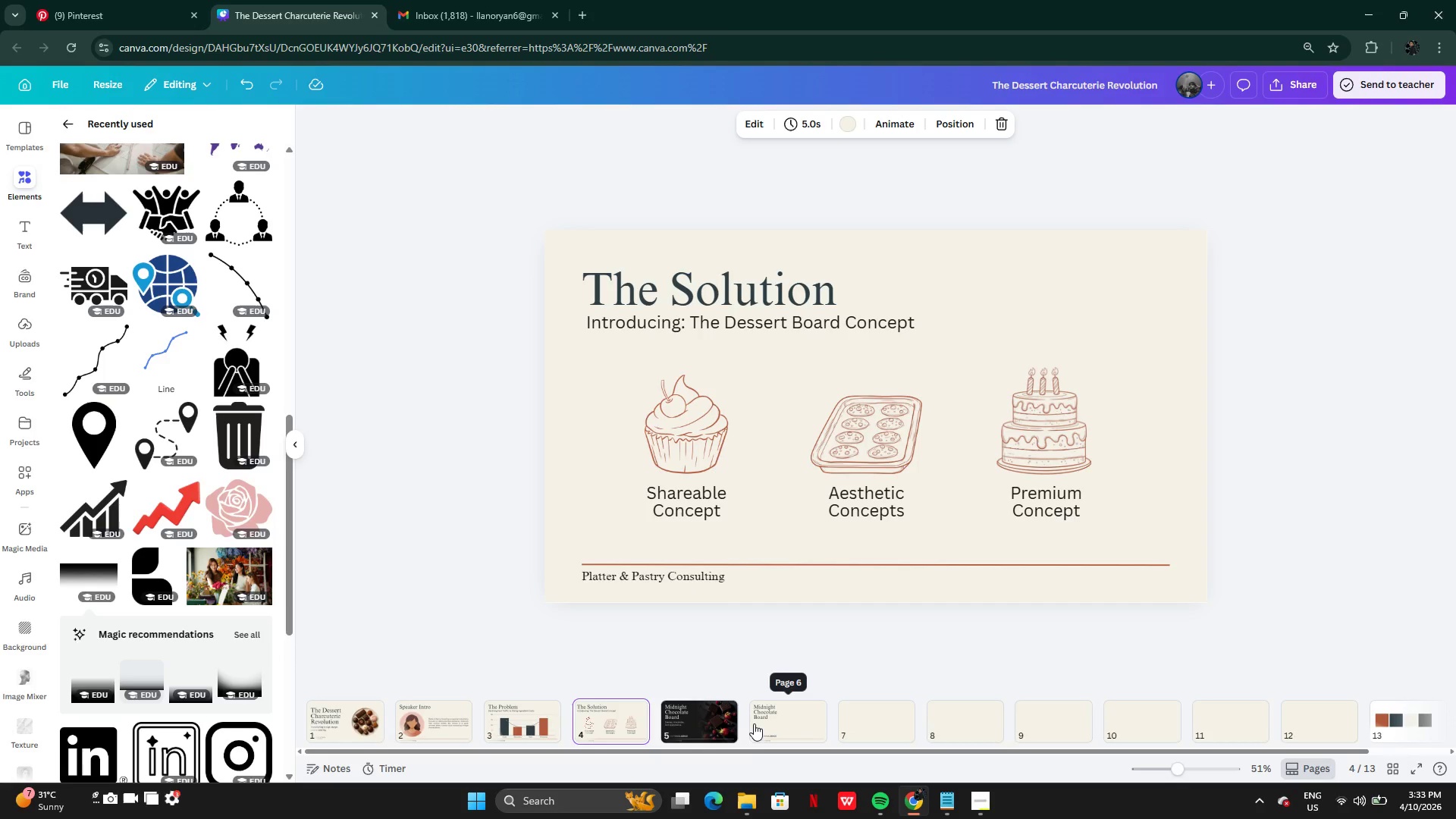 
left_click([755, 723])
 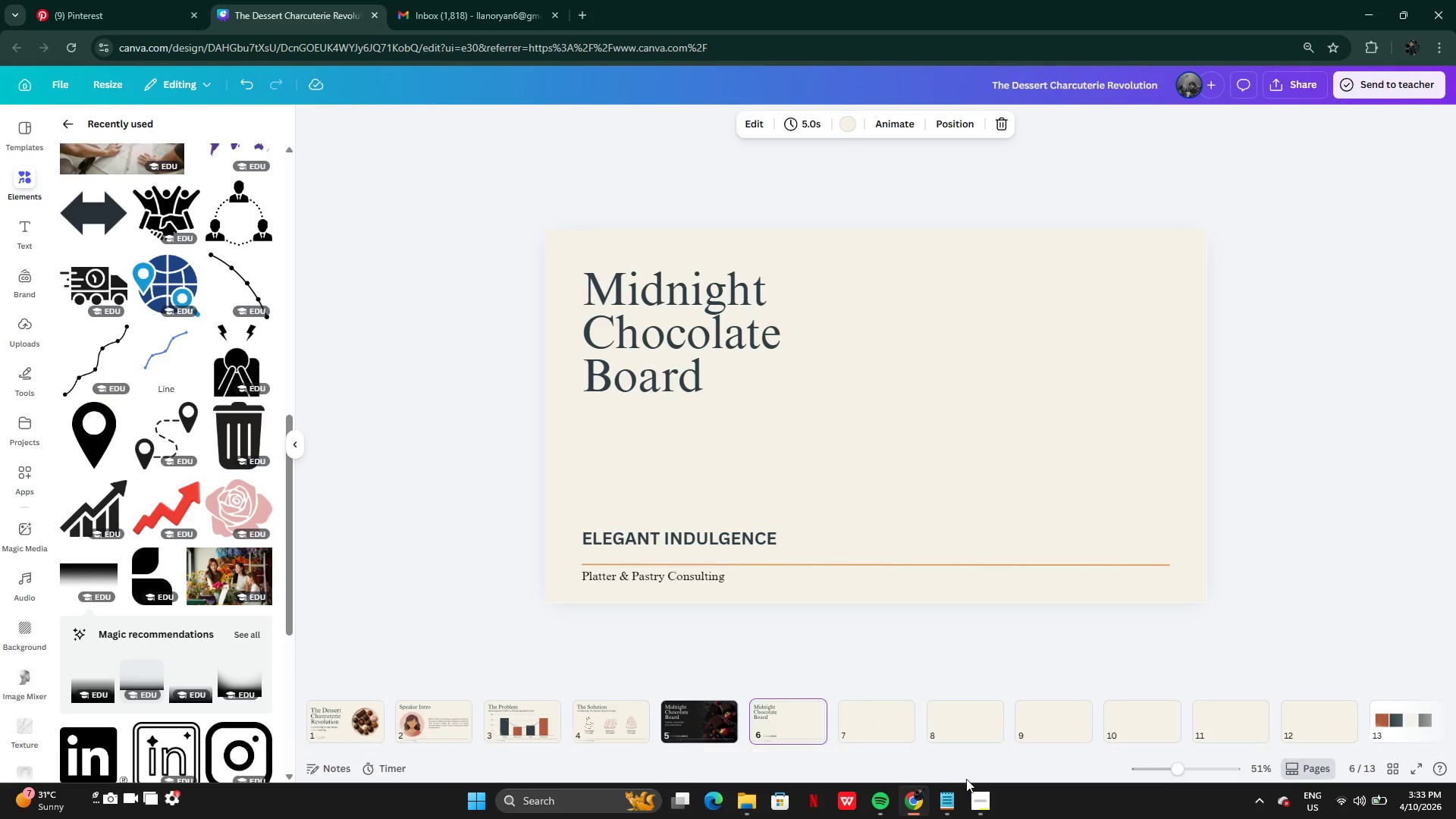 
left_click([944, 798])
 